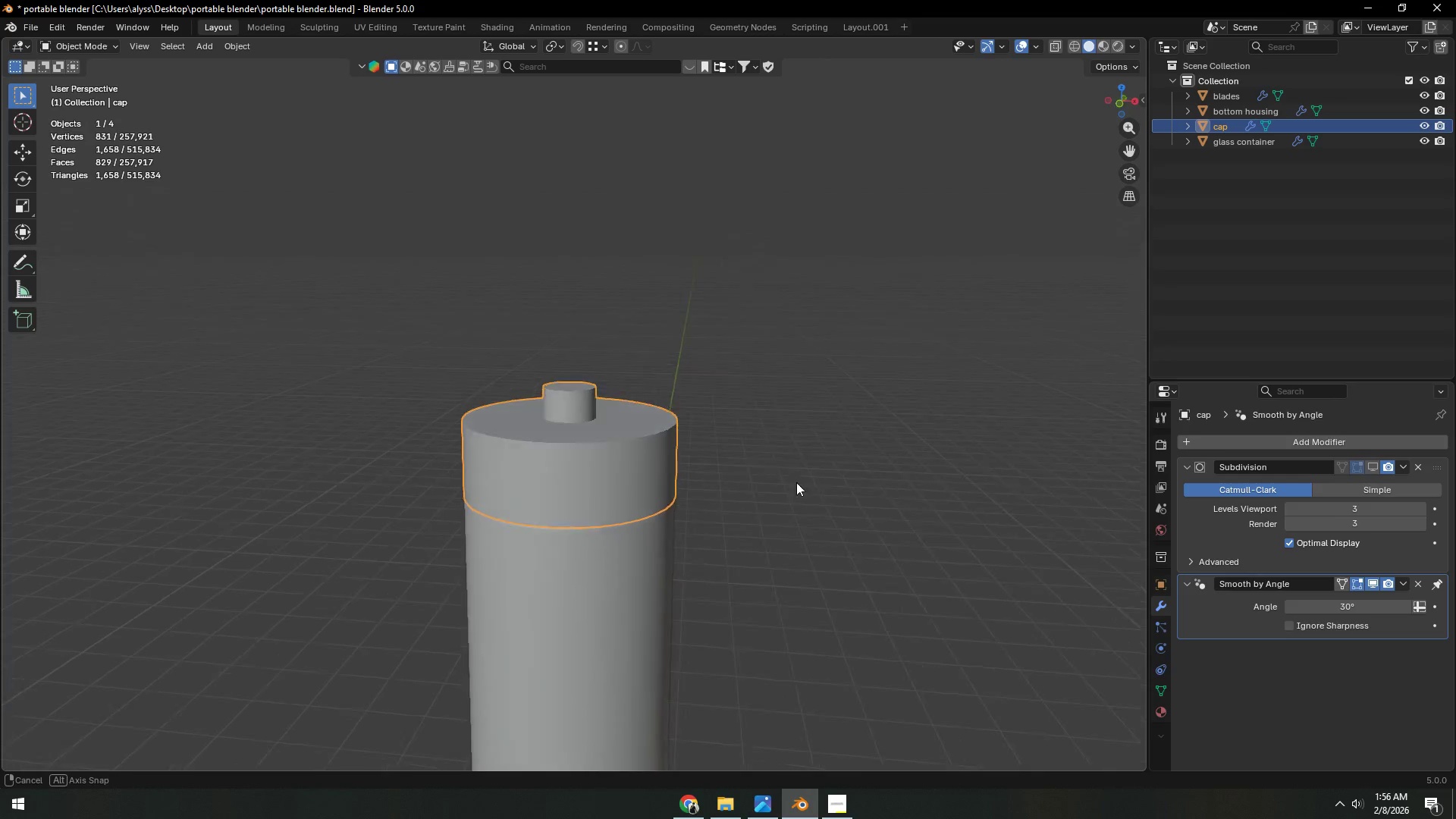 
key(Tab)
 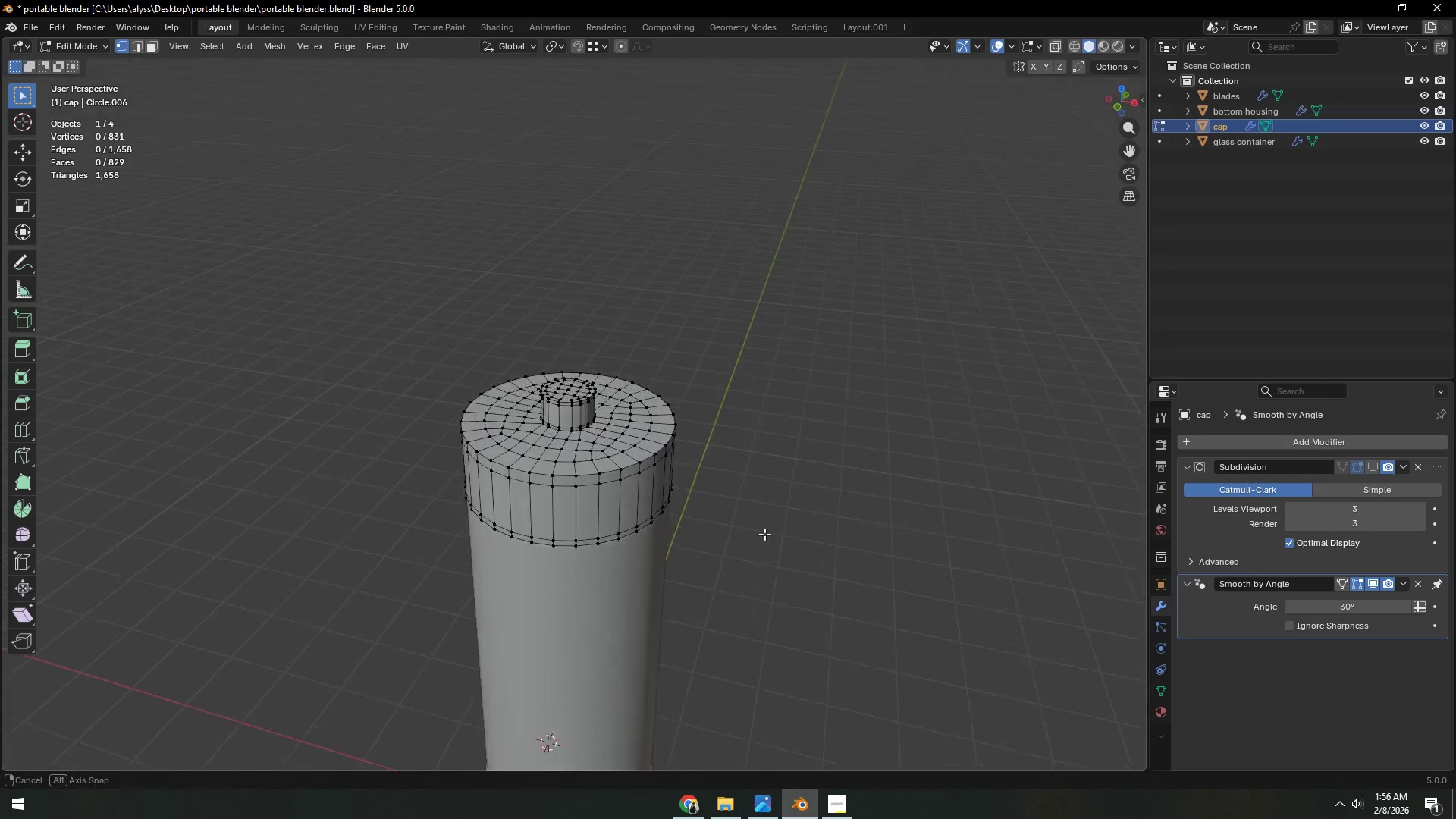 
scroll: coordinate [749, 485], scroll_direction: up, amount: 10.0
 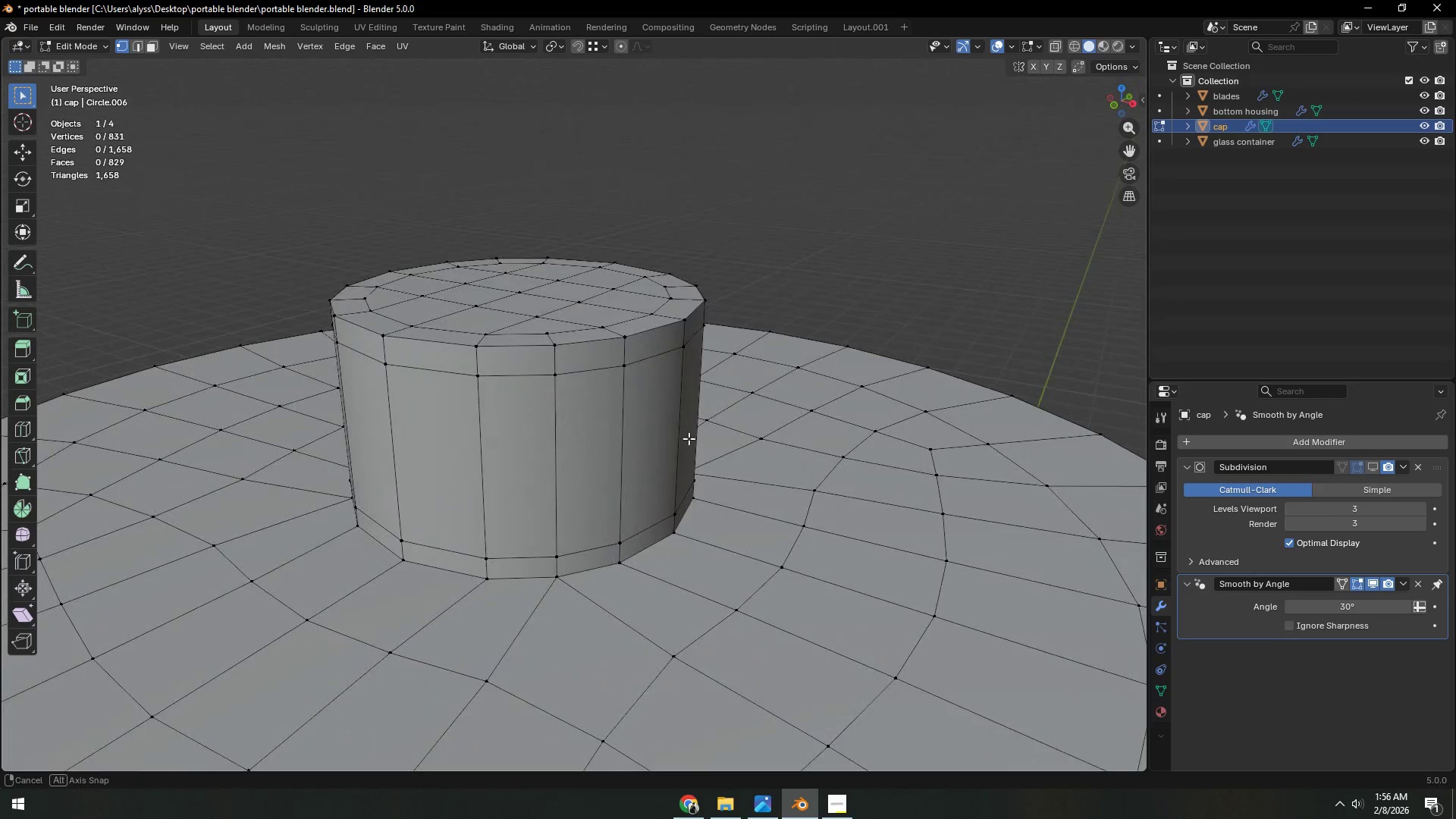 
key(Control+ControlLeft)
 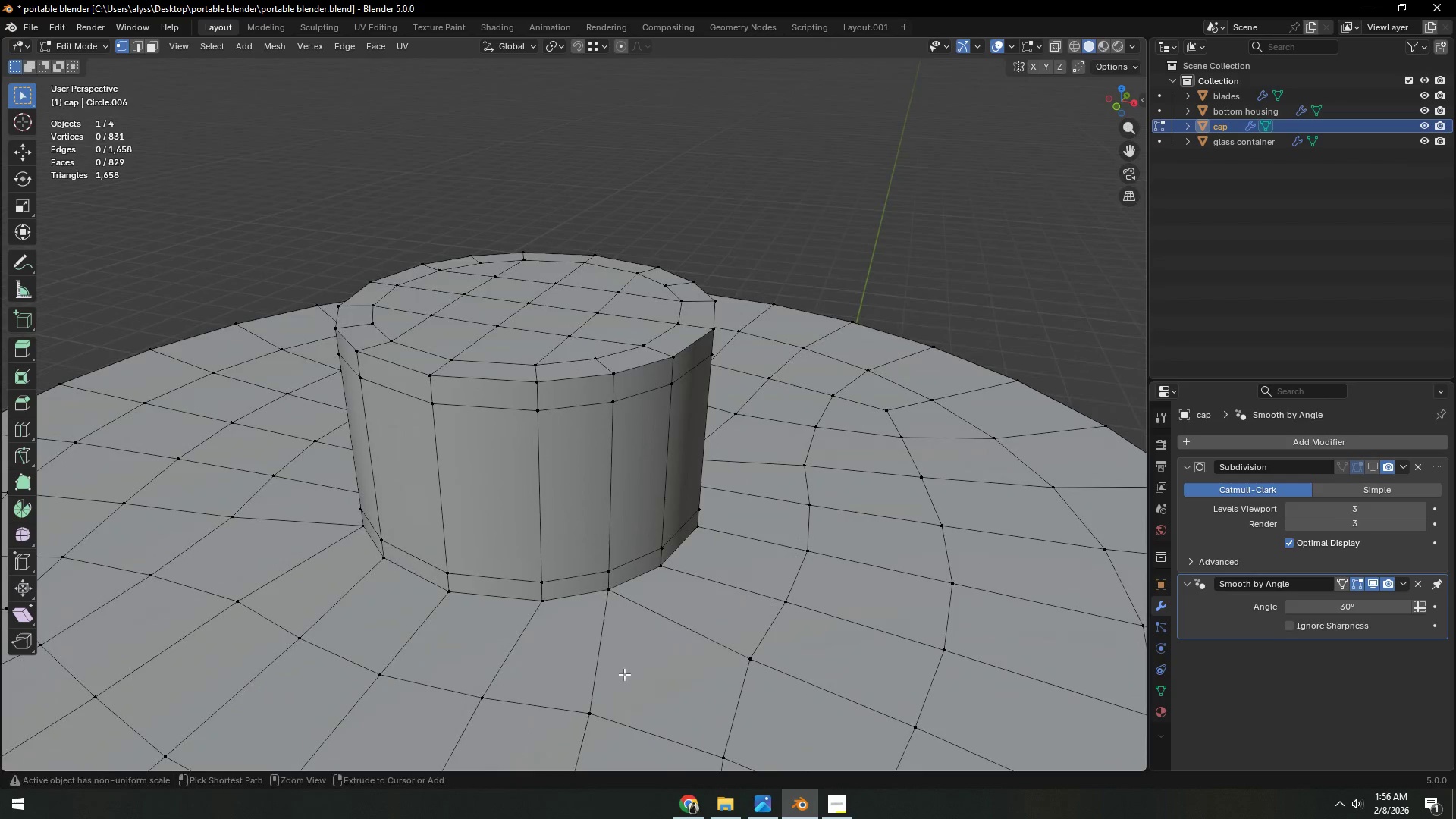 
key(Control+R)
 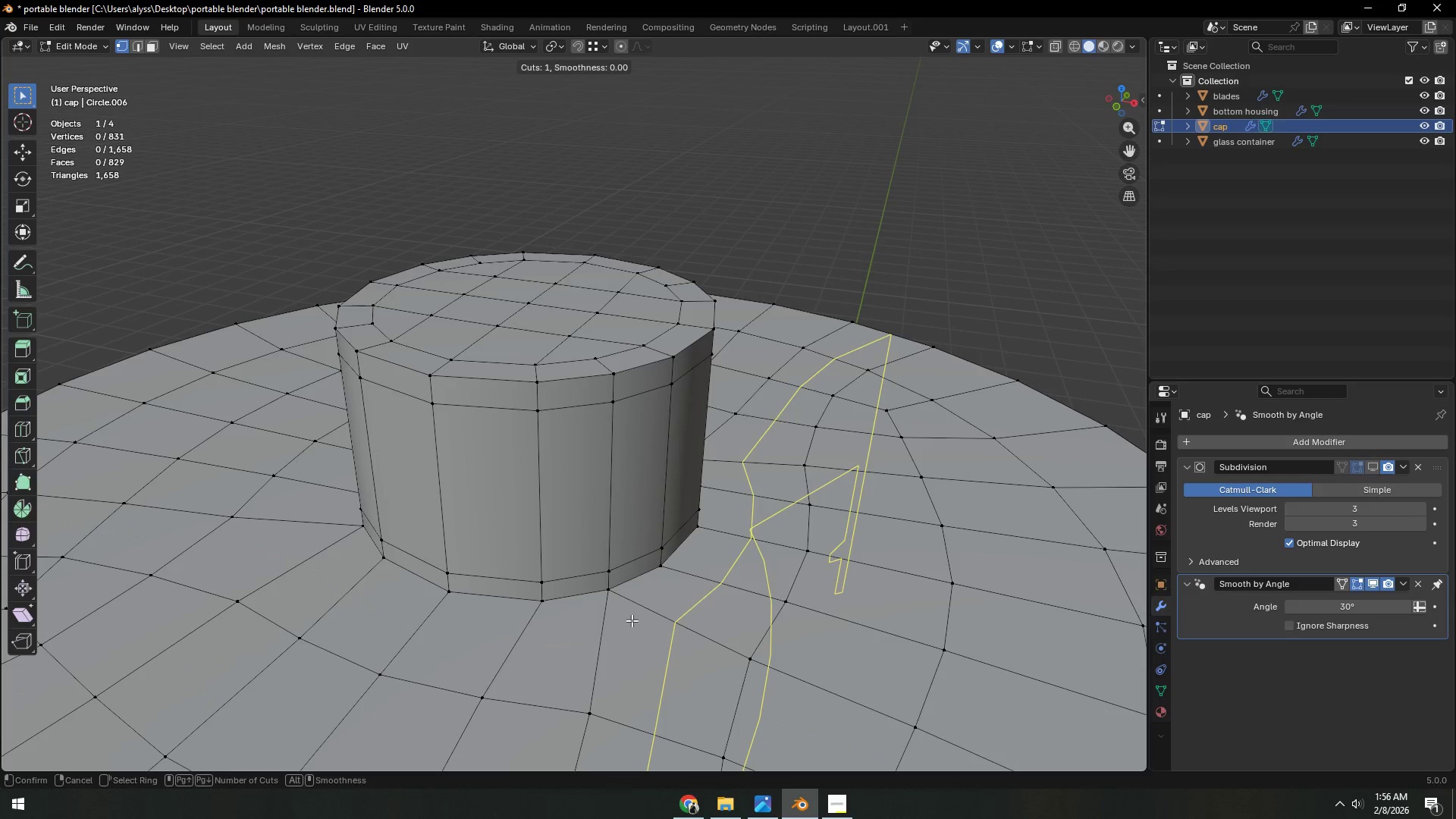 
right_click([632, 620])
 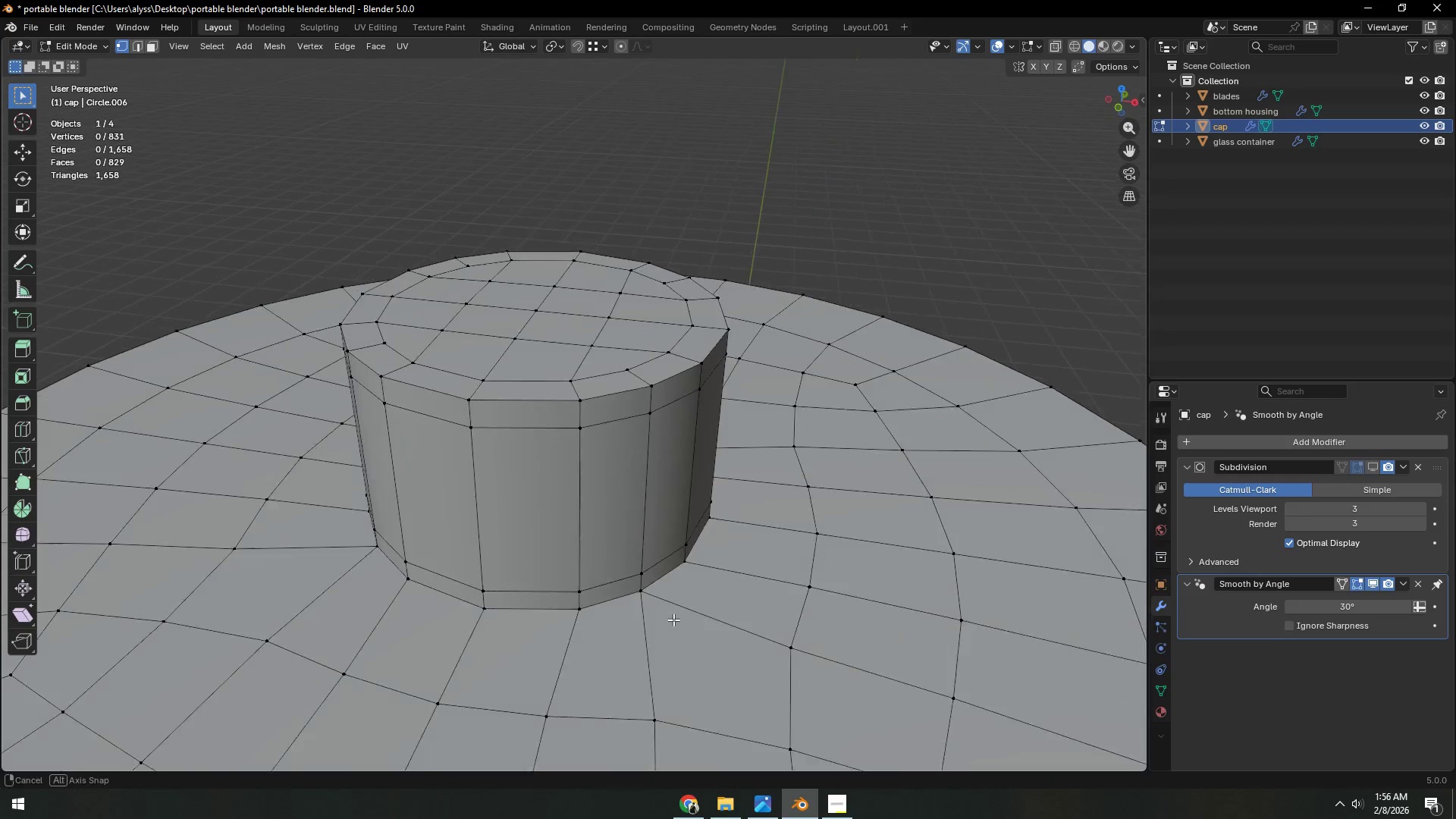 
scroll: coordinate [690, 620], scroll_direction: down, amount: 5.0
 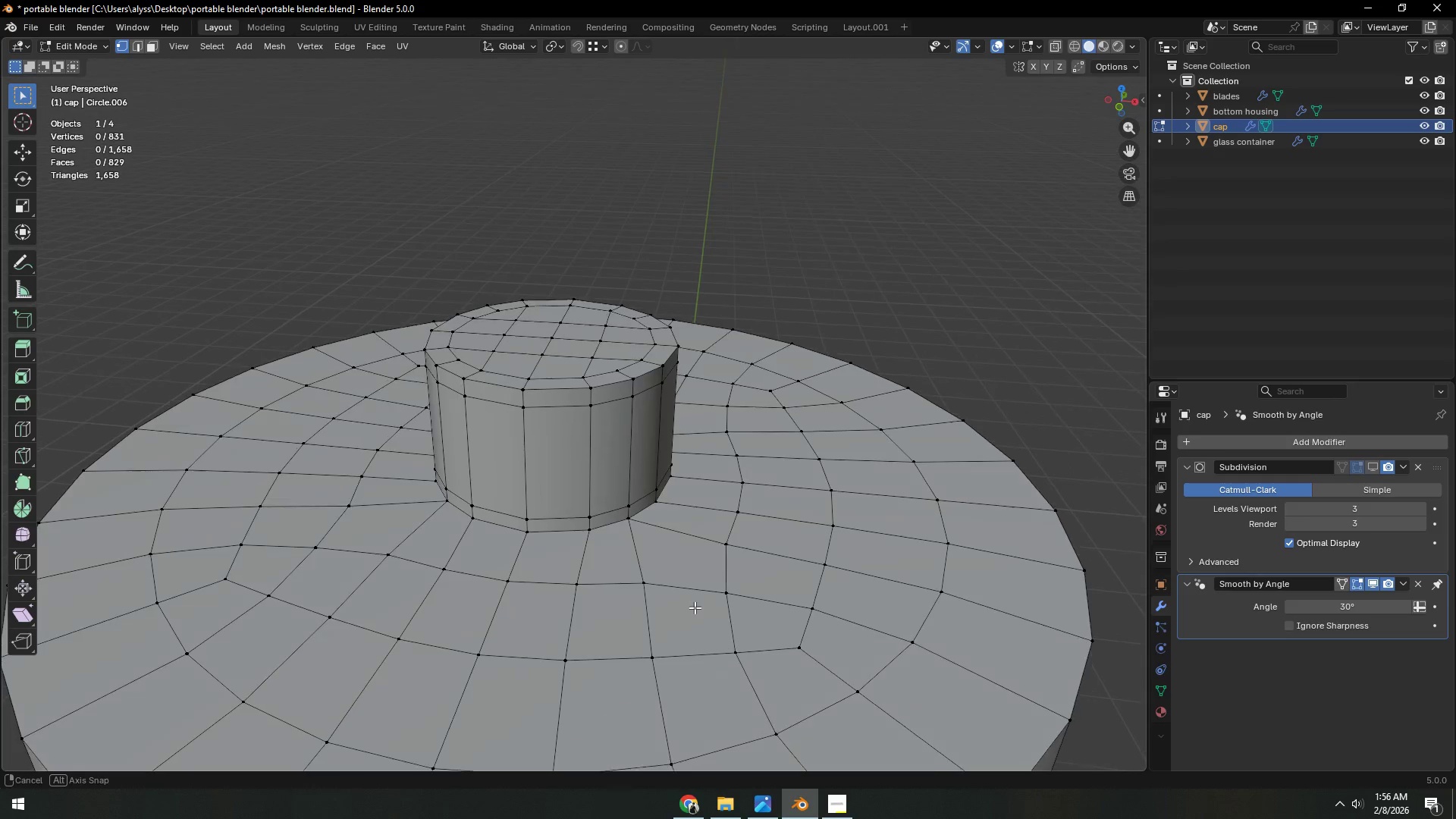 
scroll: coordinate [695, 607], scroll_direction: up, amount: 2.0
 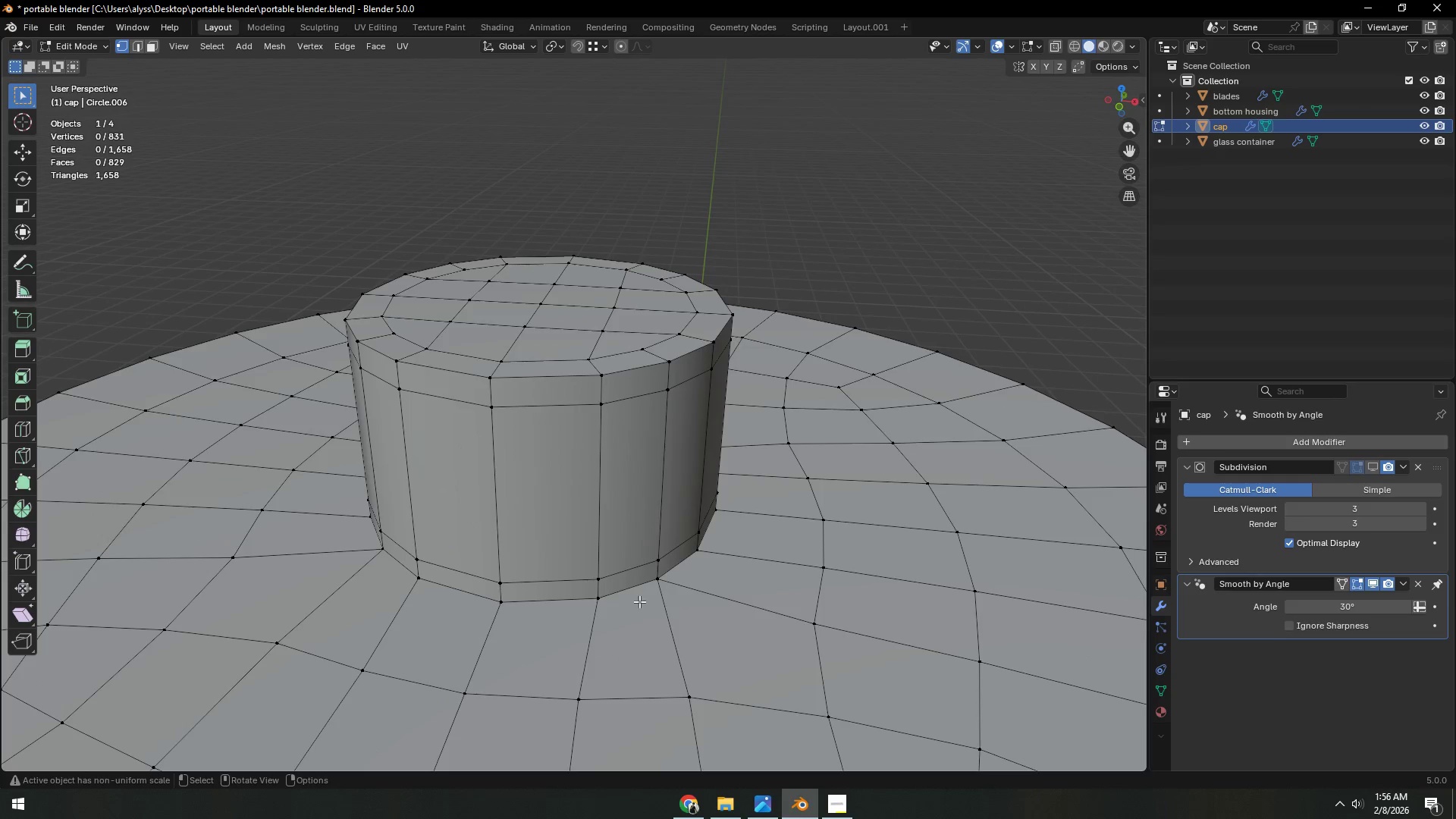 
hold_key(key=AltLeft, duration=0.72)
left_click([631, 592])
 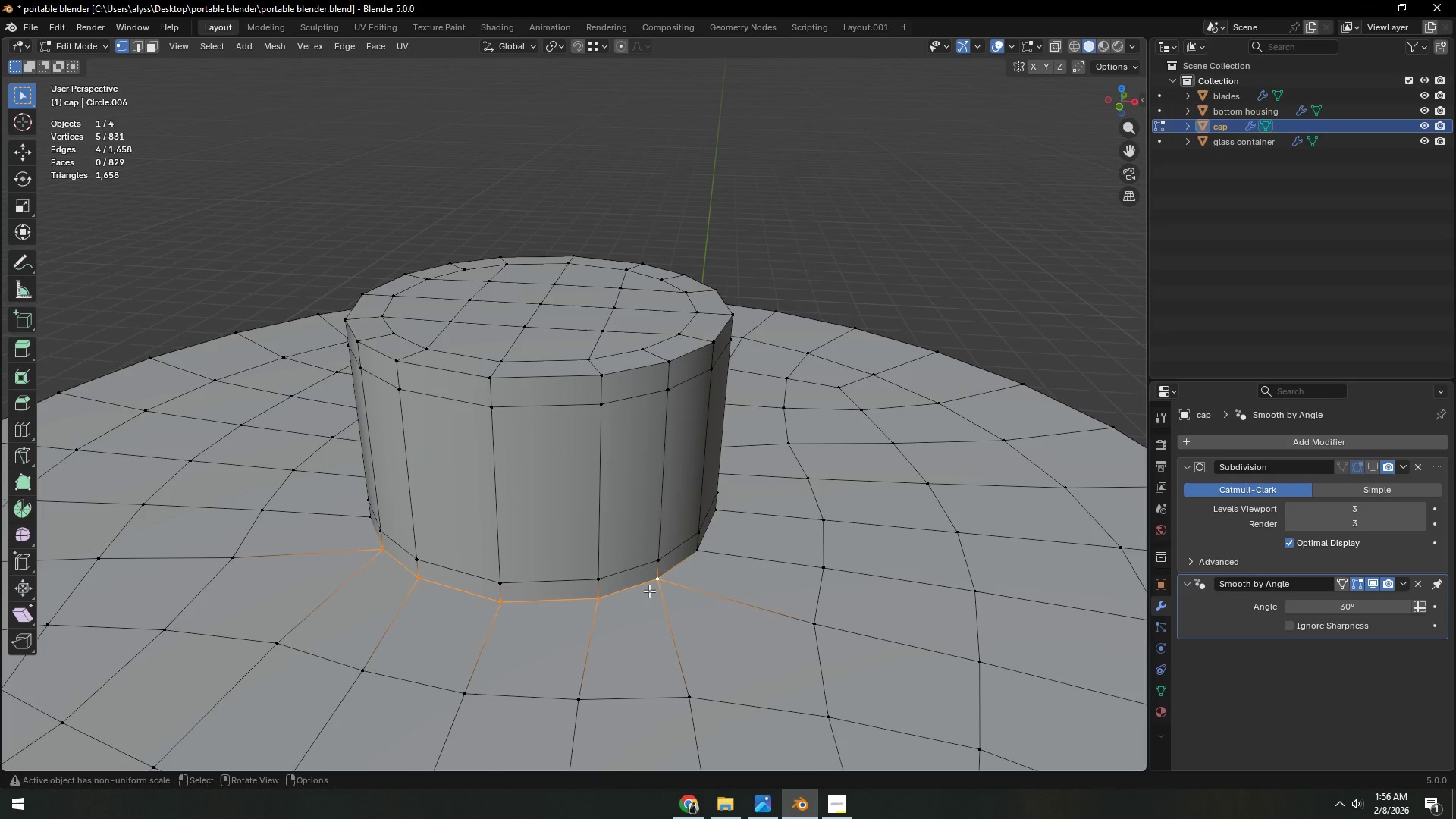 
key(Tab)
 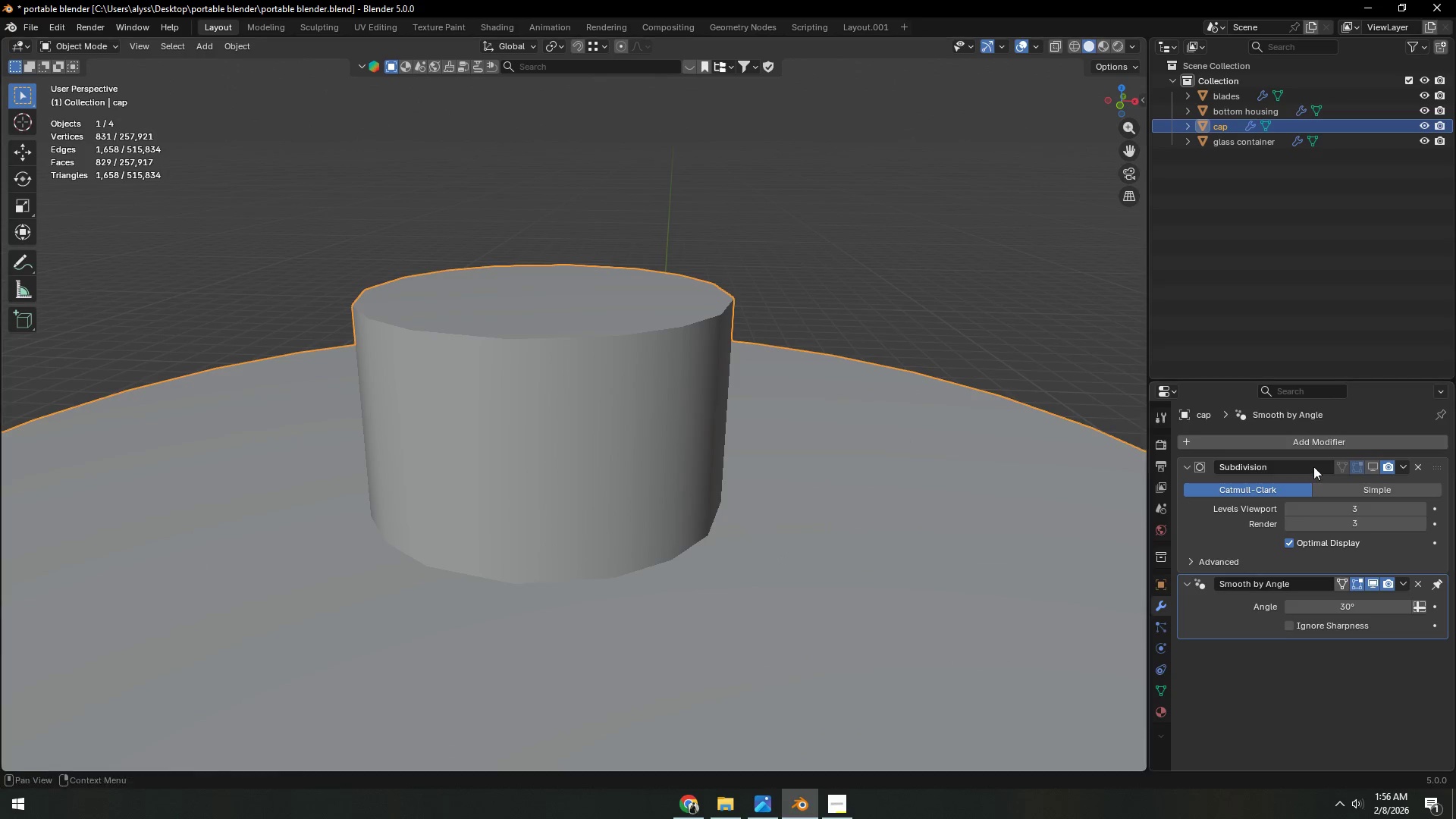 
left_click([1375, 467])
 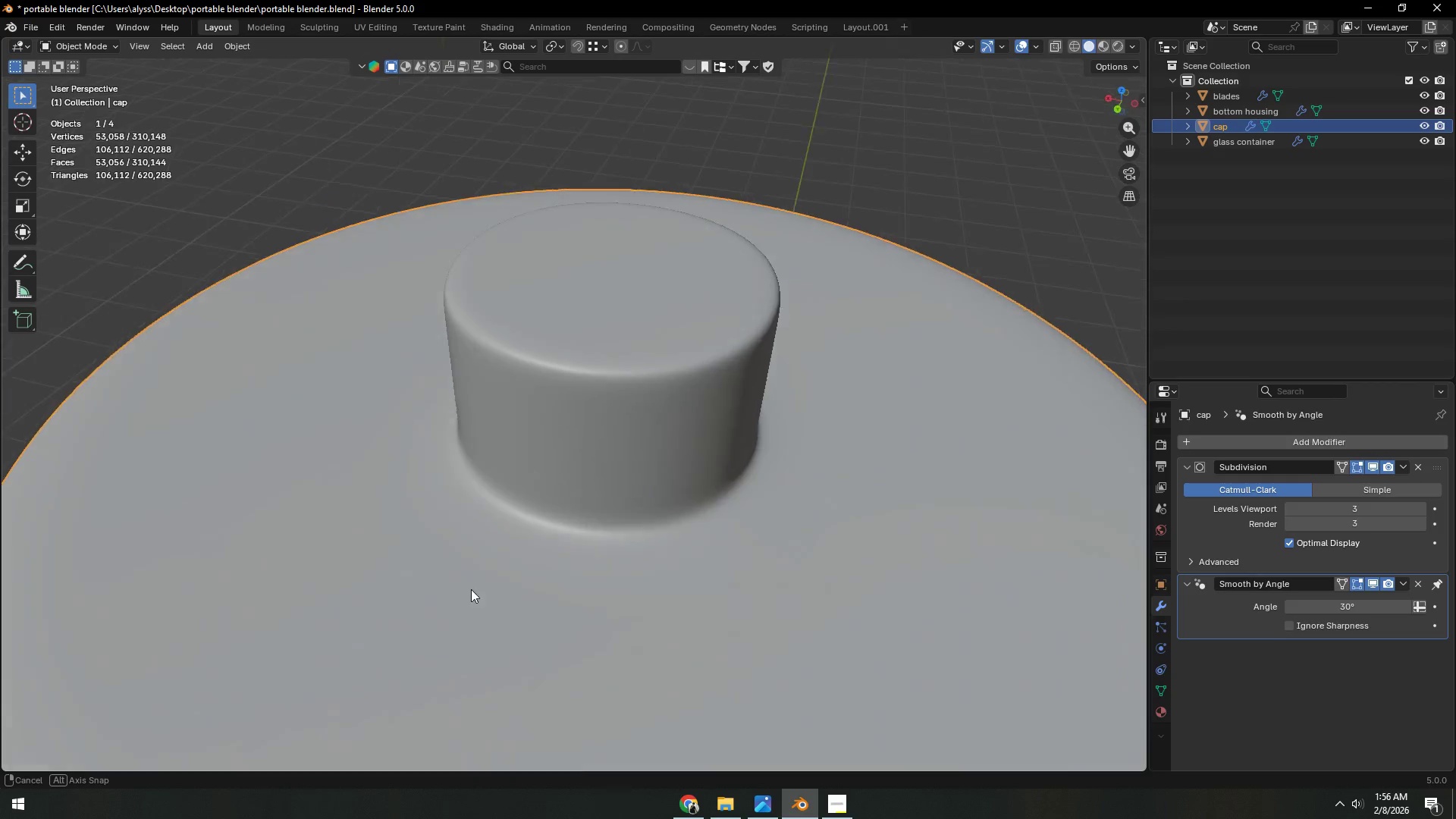 
key(Tab)
 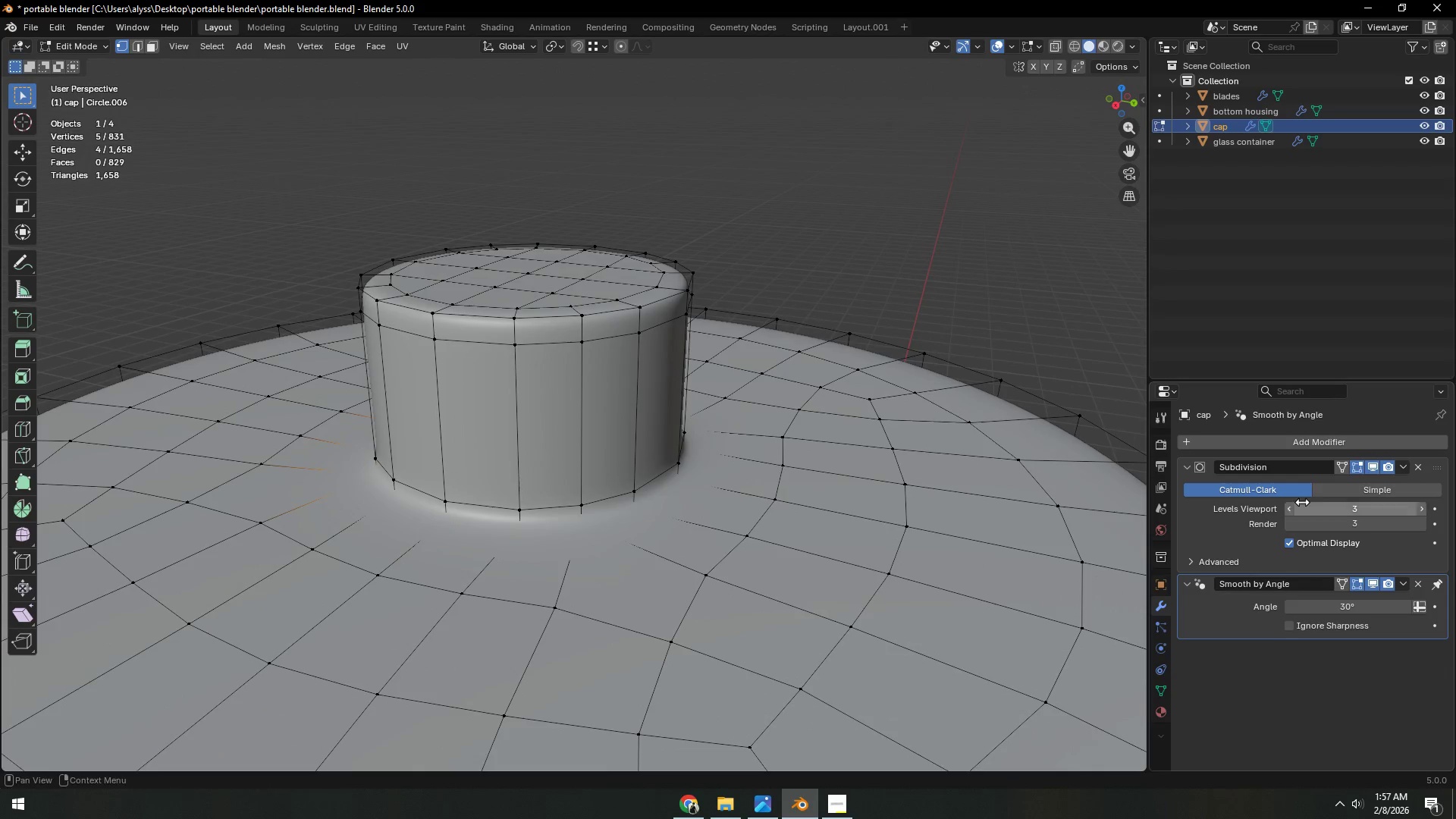 
left_click([1372, 469])
 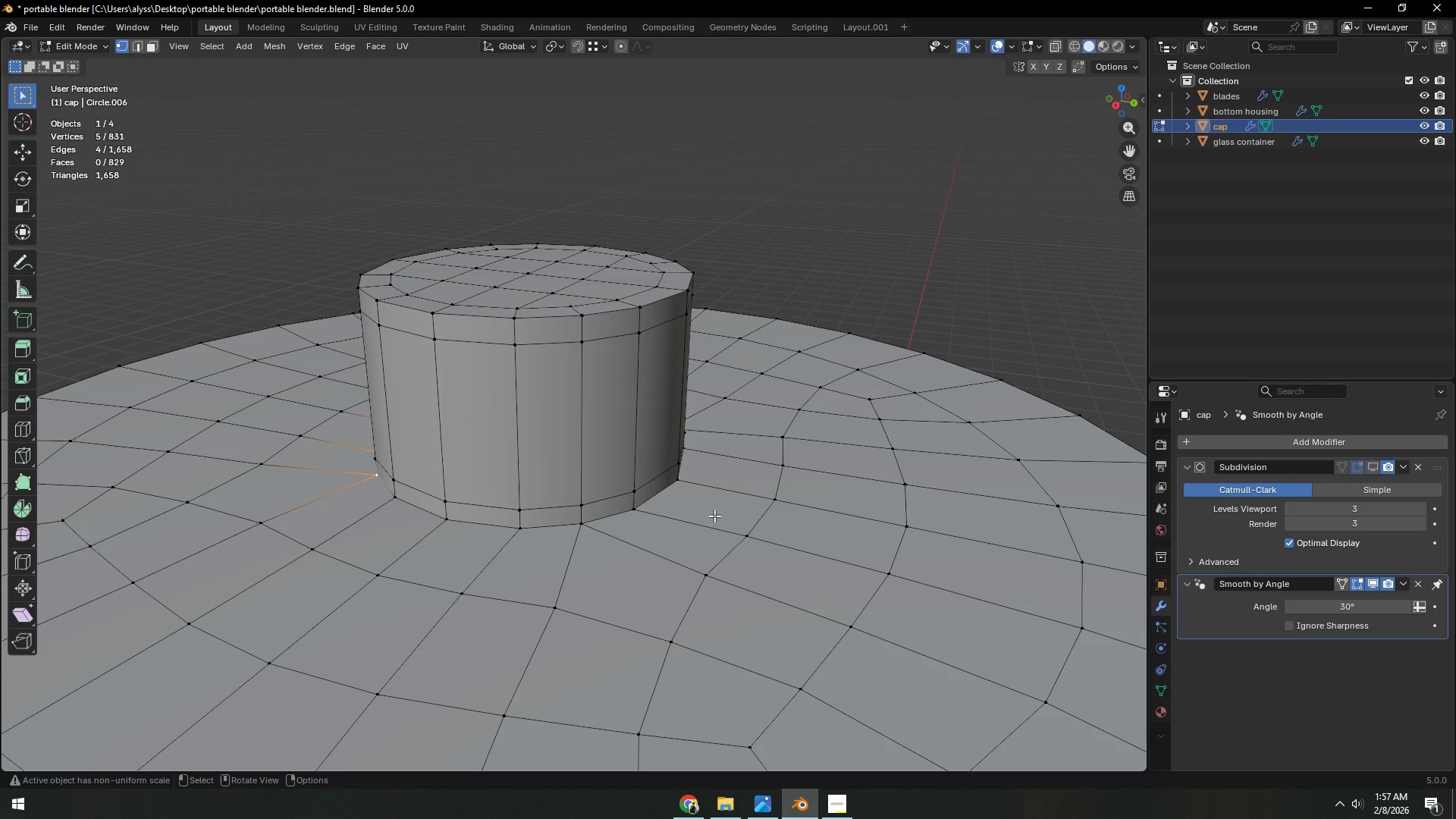 
key(2)
 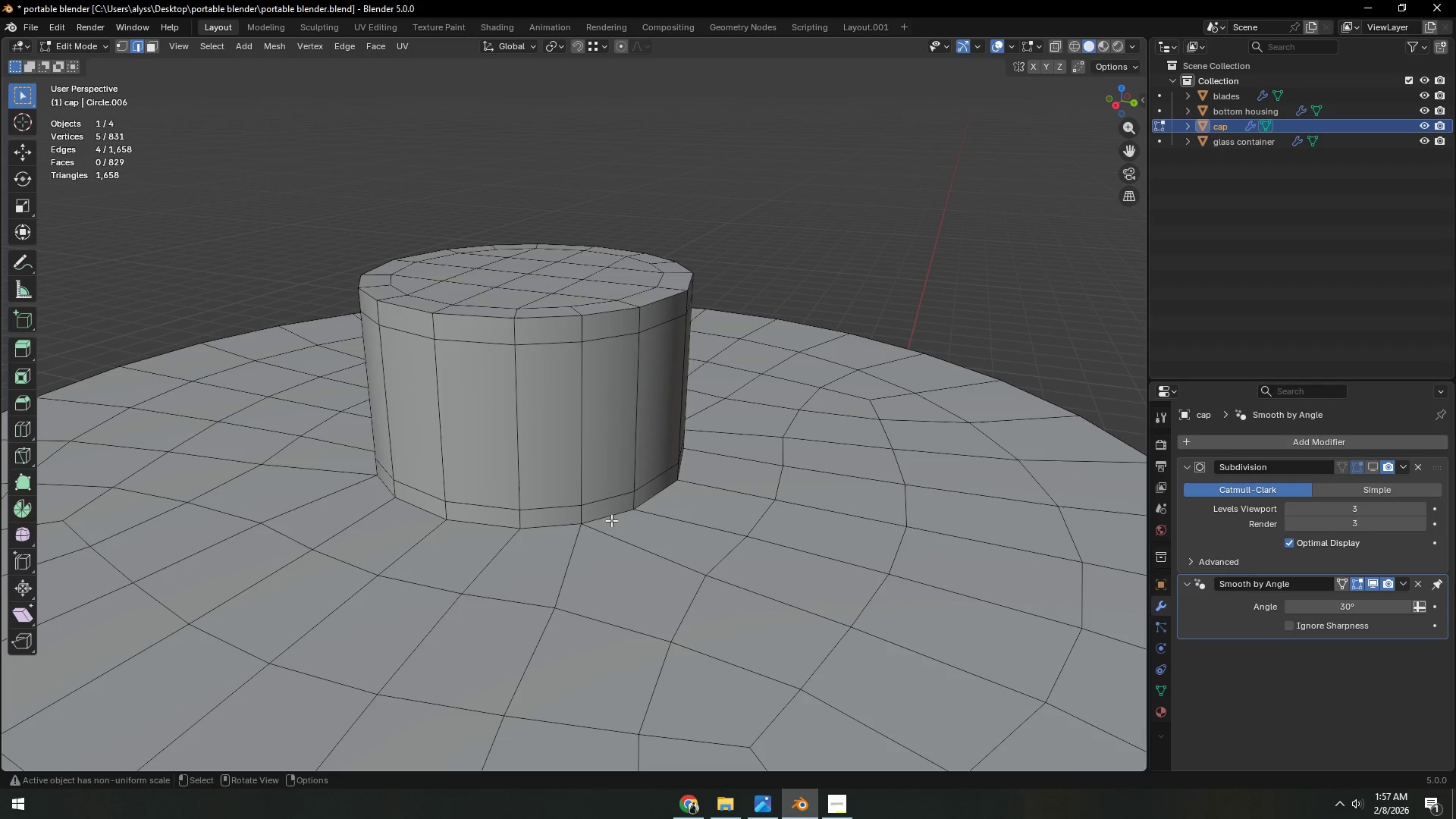 
hold_key(key=AltLeft, duration=0.84)
left_click([613, 518])
 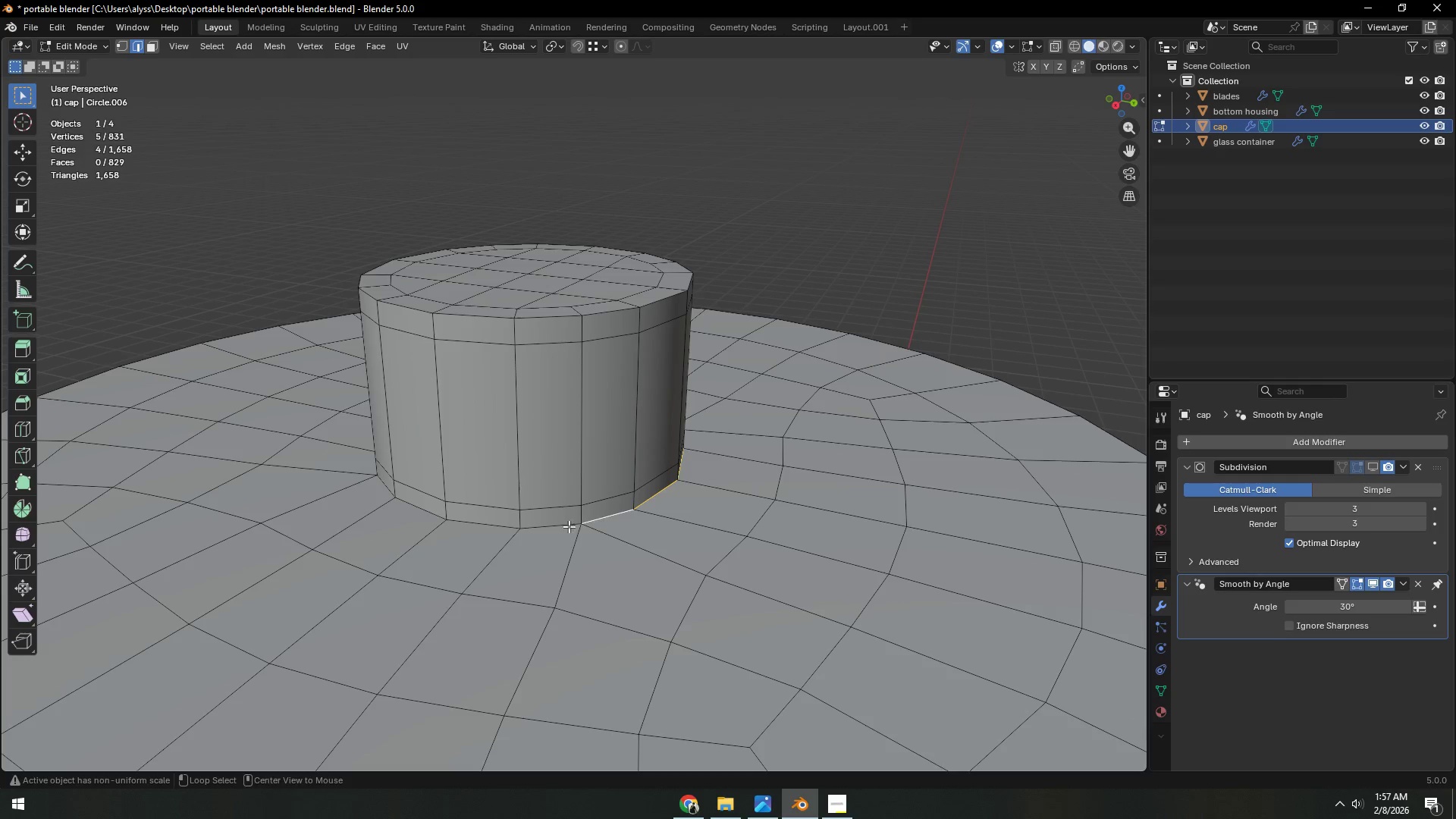 
hold_key(key=ShiftLeft, duration=0.41)
 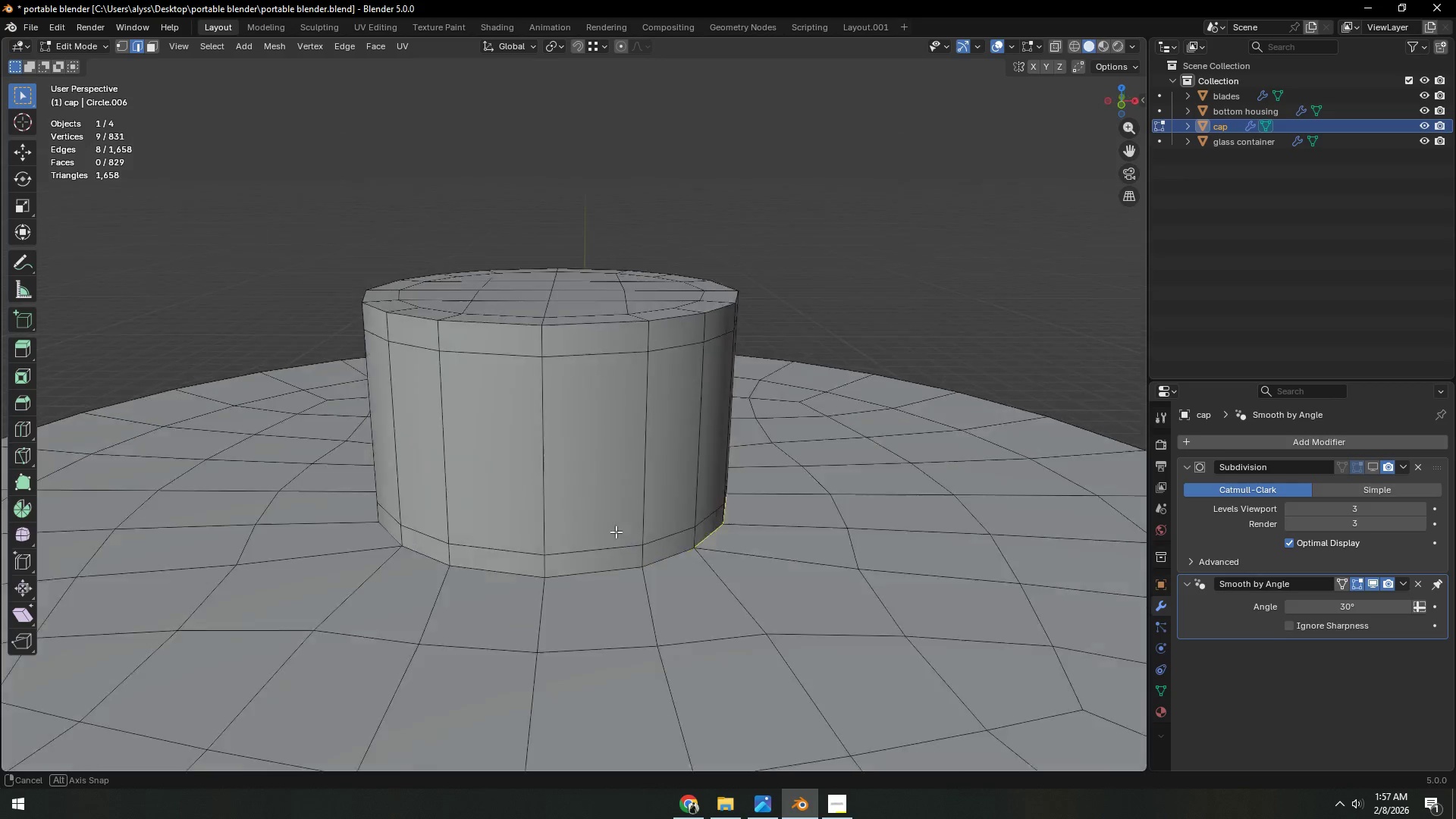 
hold_key(key=ShiftLeft, duration=0.5)
 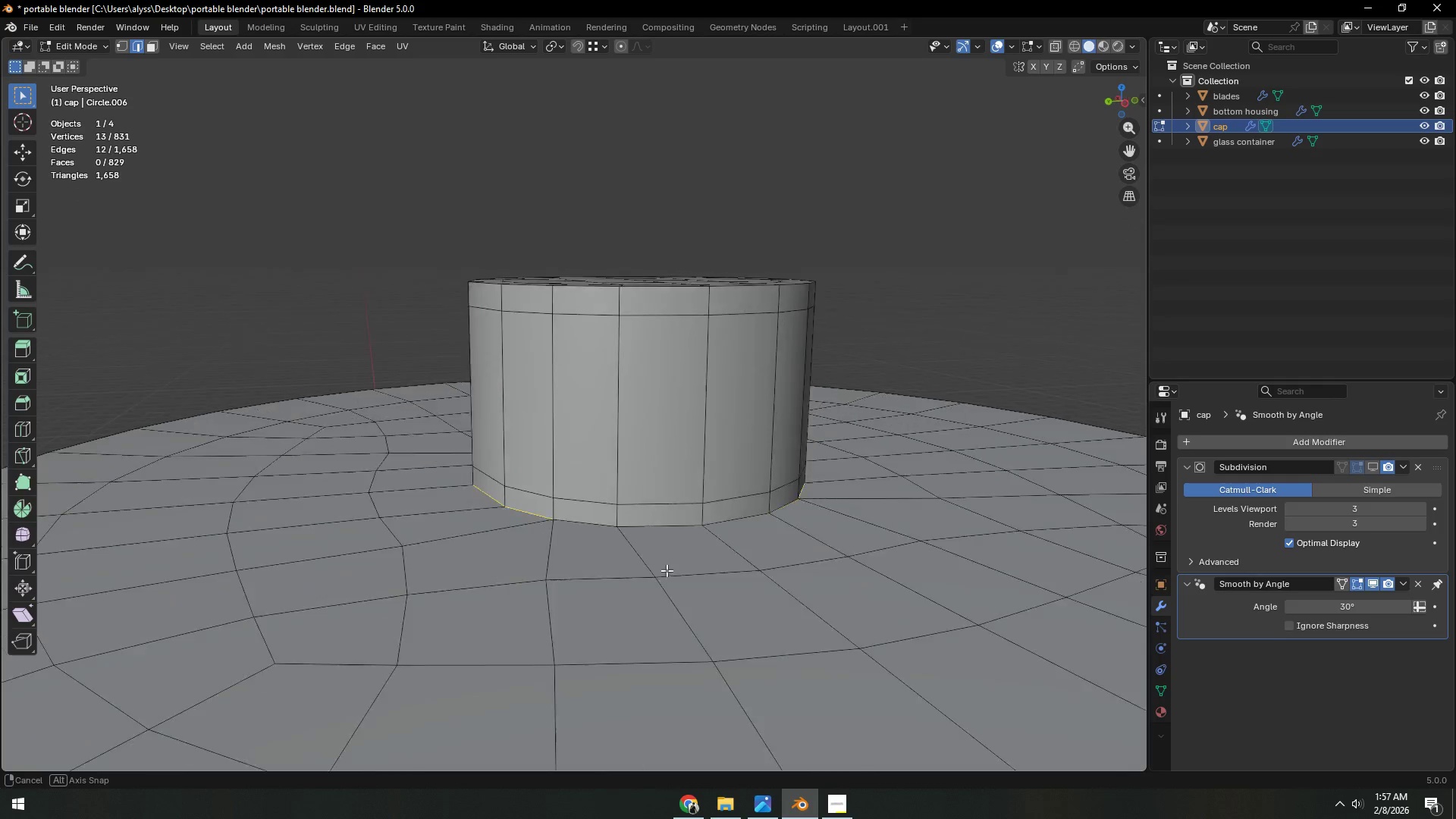 
hold_key(key=AltLeft, duration=0.31)
 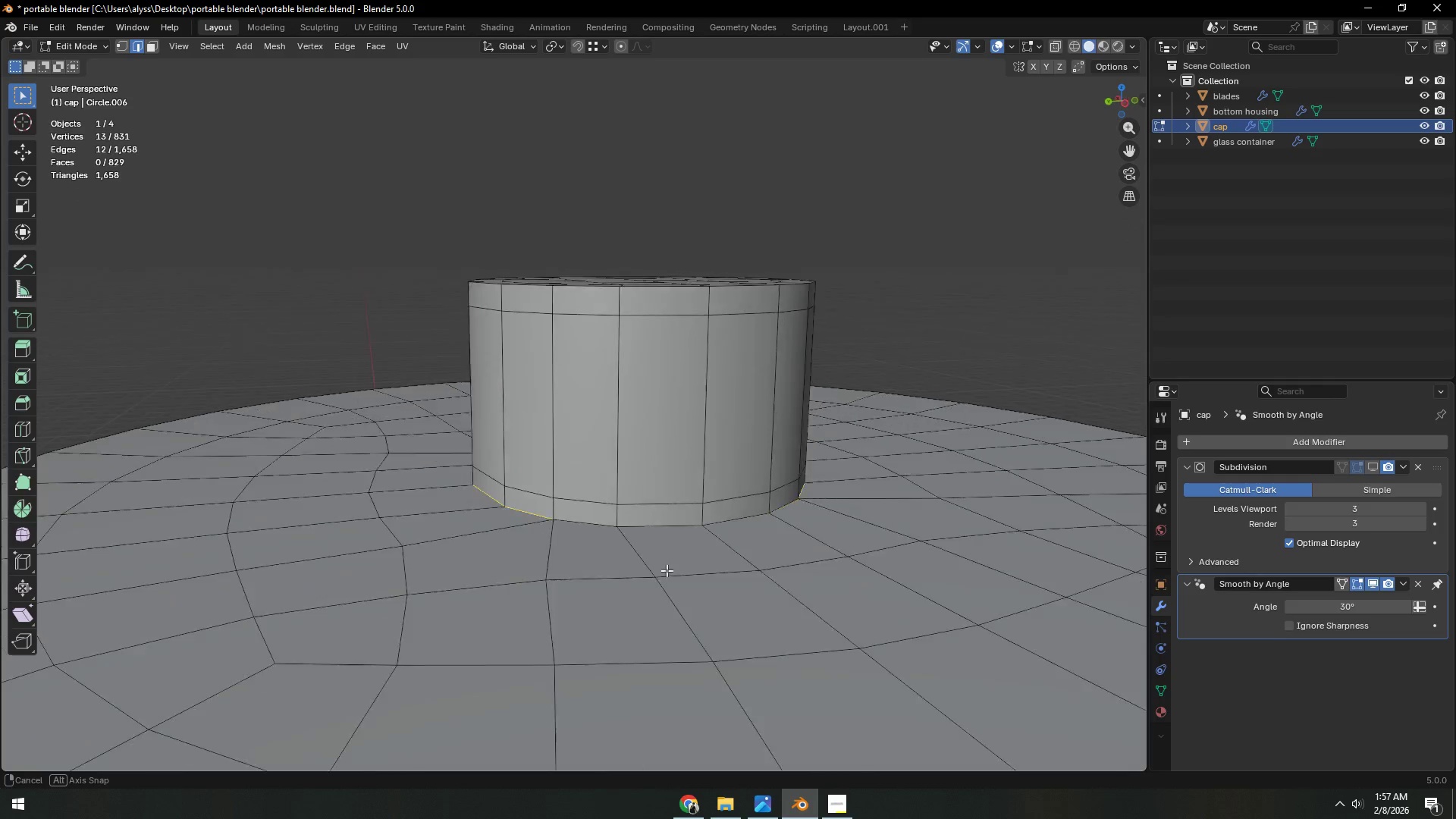 
hold_key(key=ShiftLeft, duration=0.44)
hold_key(key=AltLeft, duration=0.31)
left_click([660, 521])
 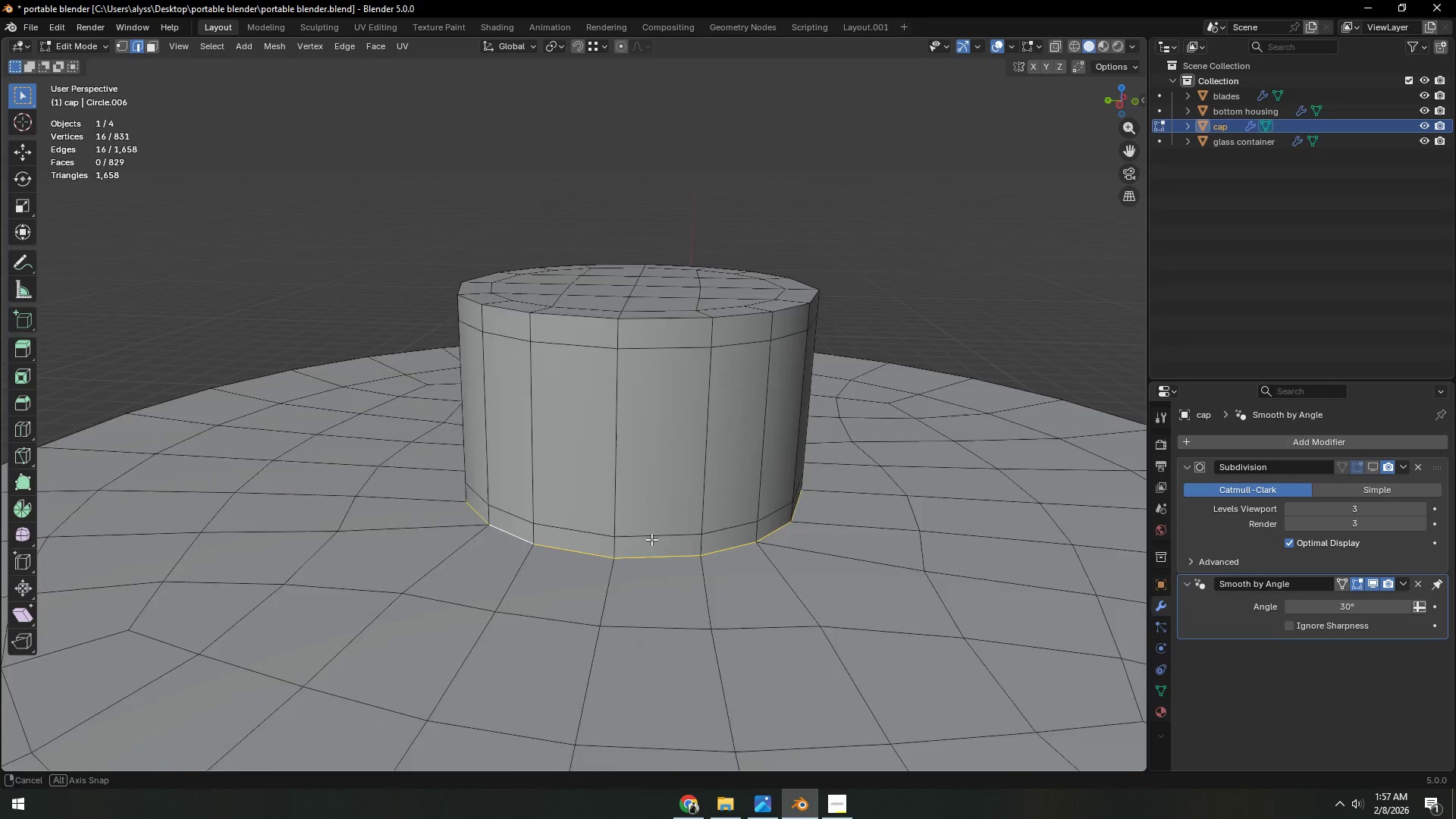 
scroll: coordinate [731, 566], scroll_direction: up, amount: 2.0
 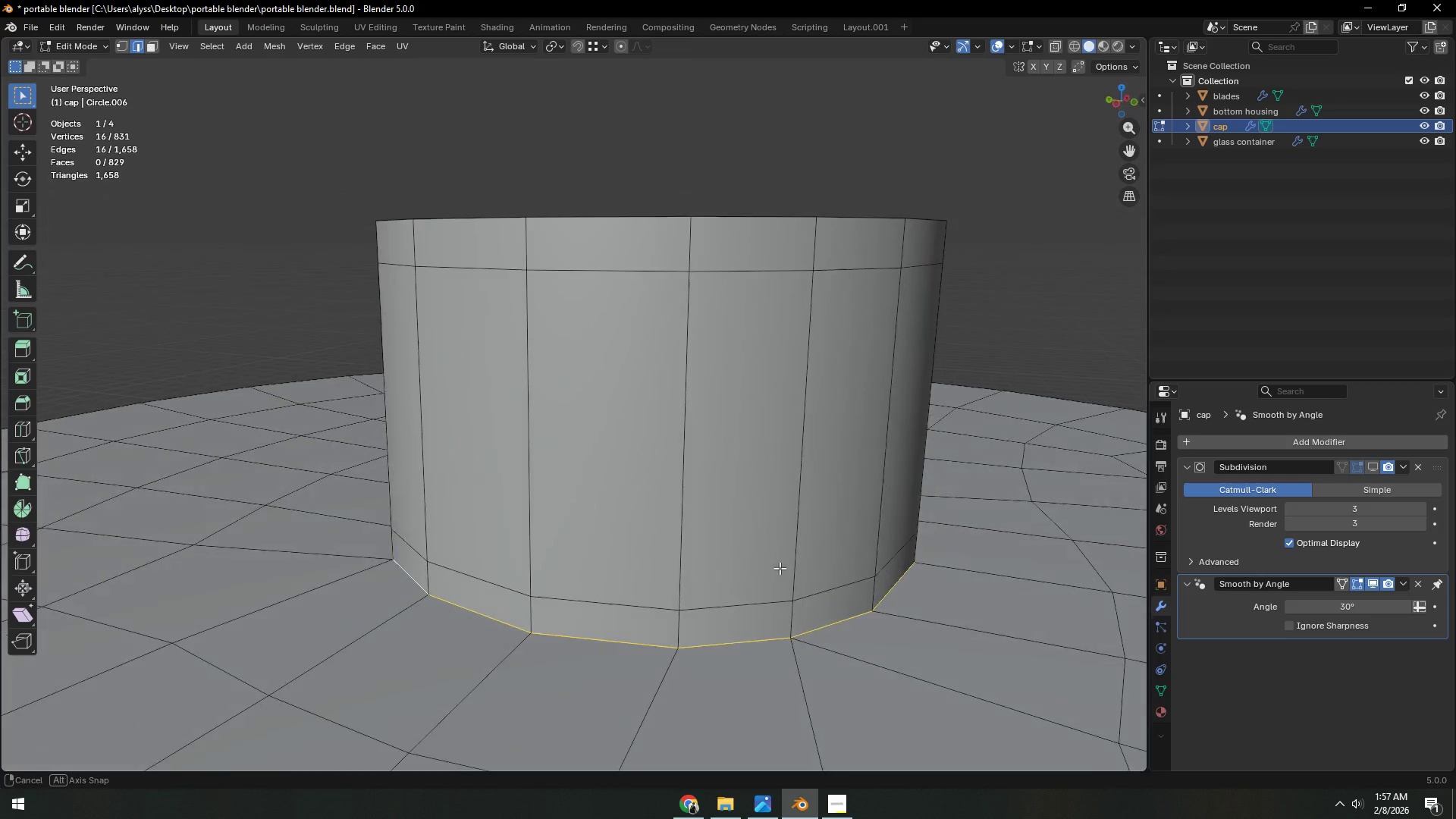 
key(Control+ControlLeft)
 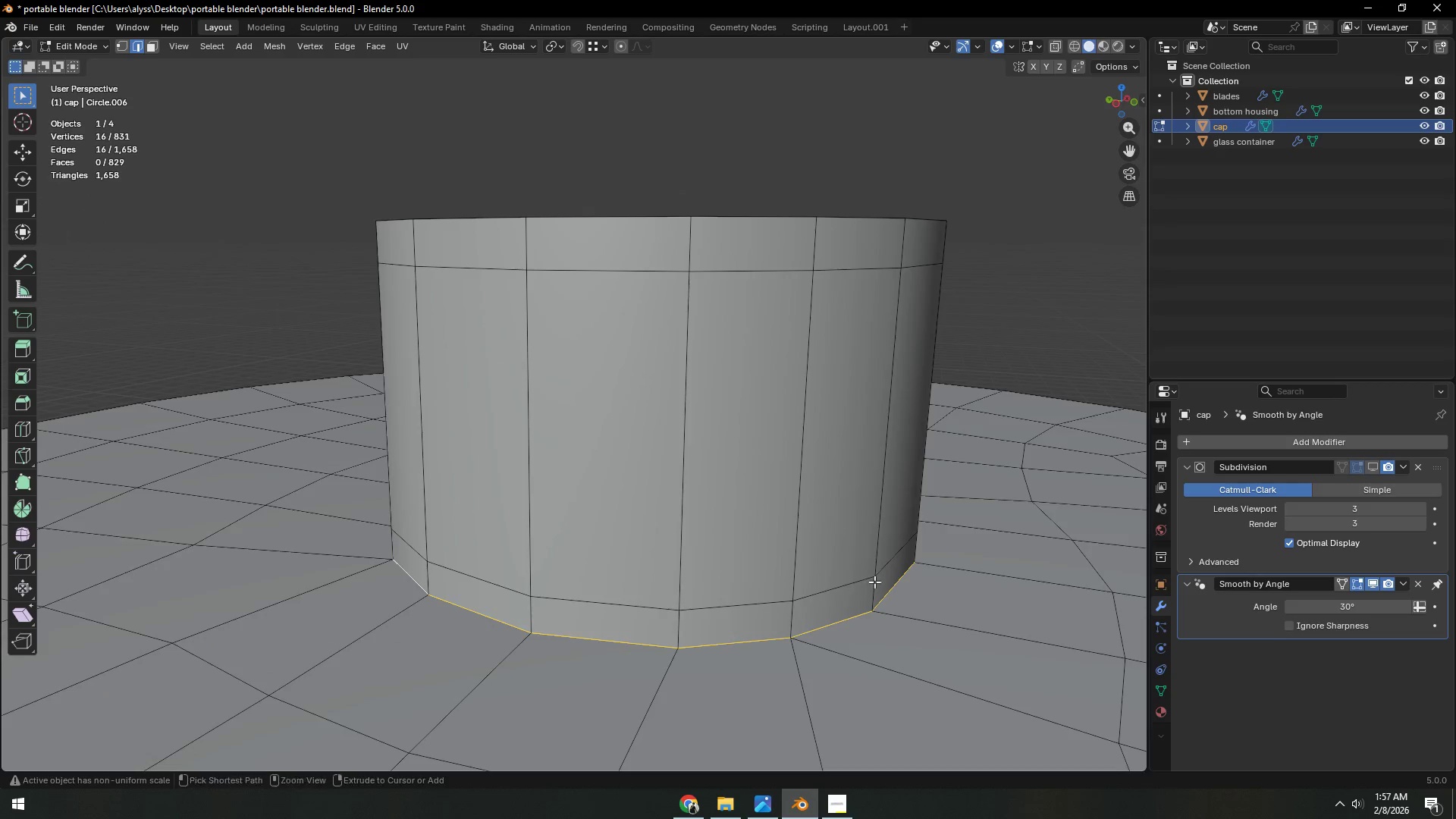 
key(Control+B)
 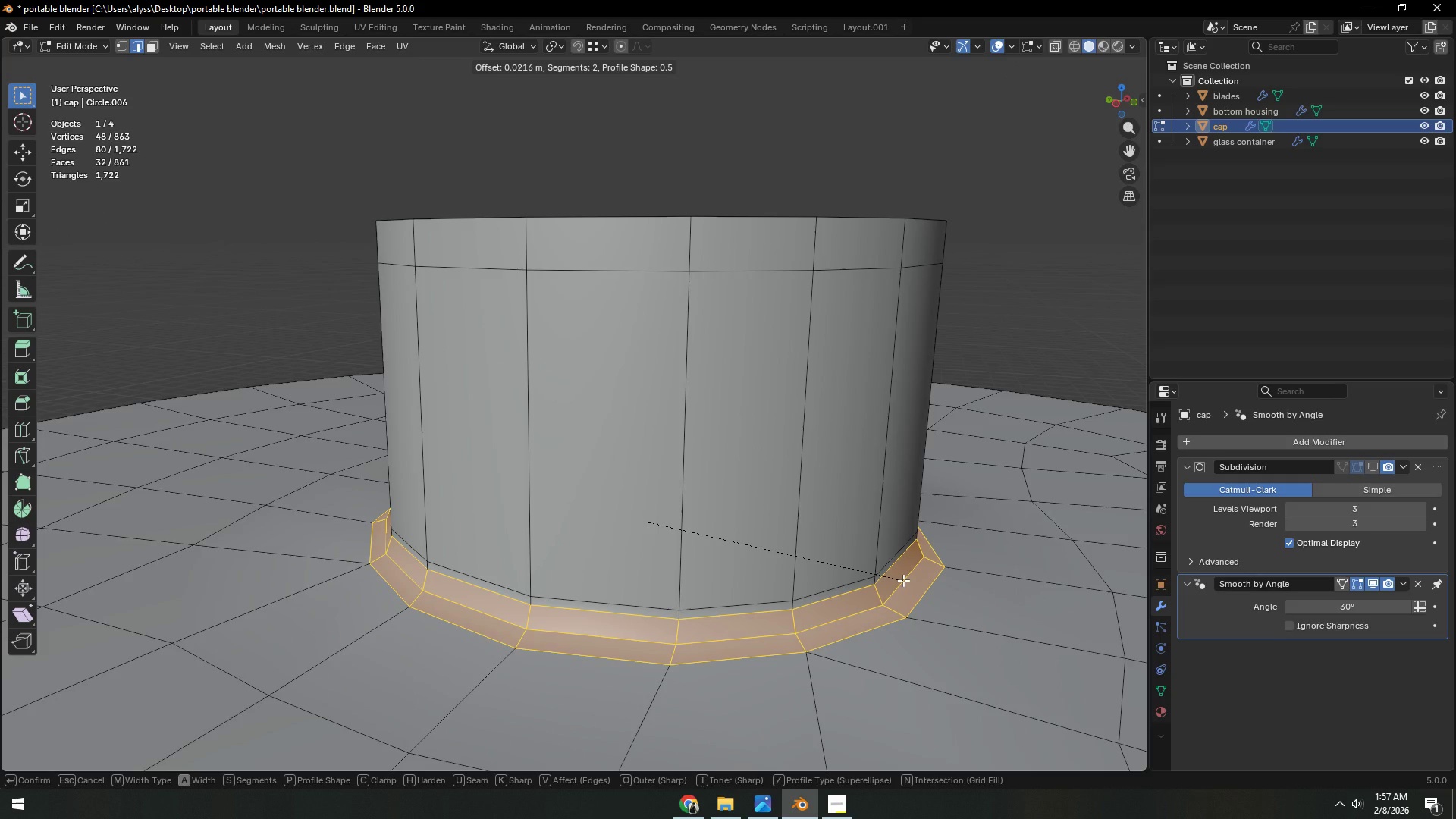 
key(C)
 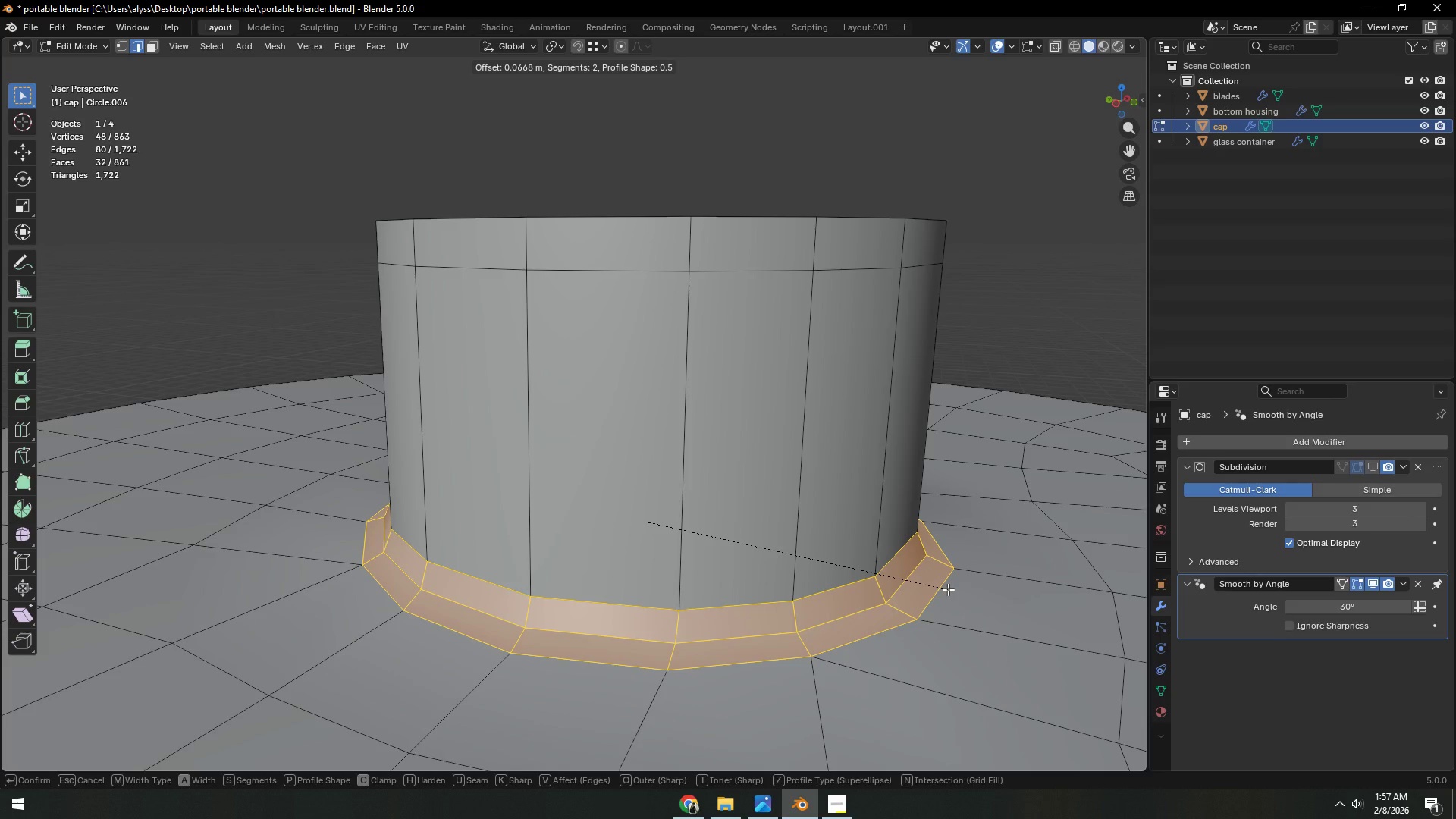 
left_click([948, 589])
 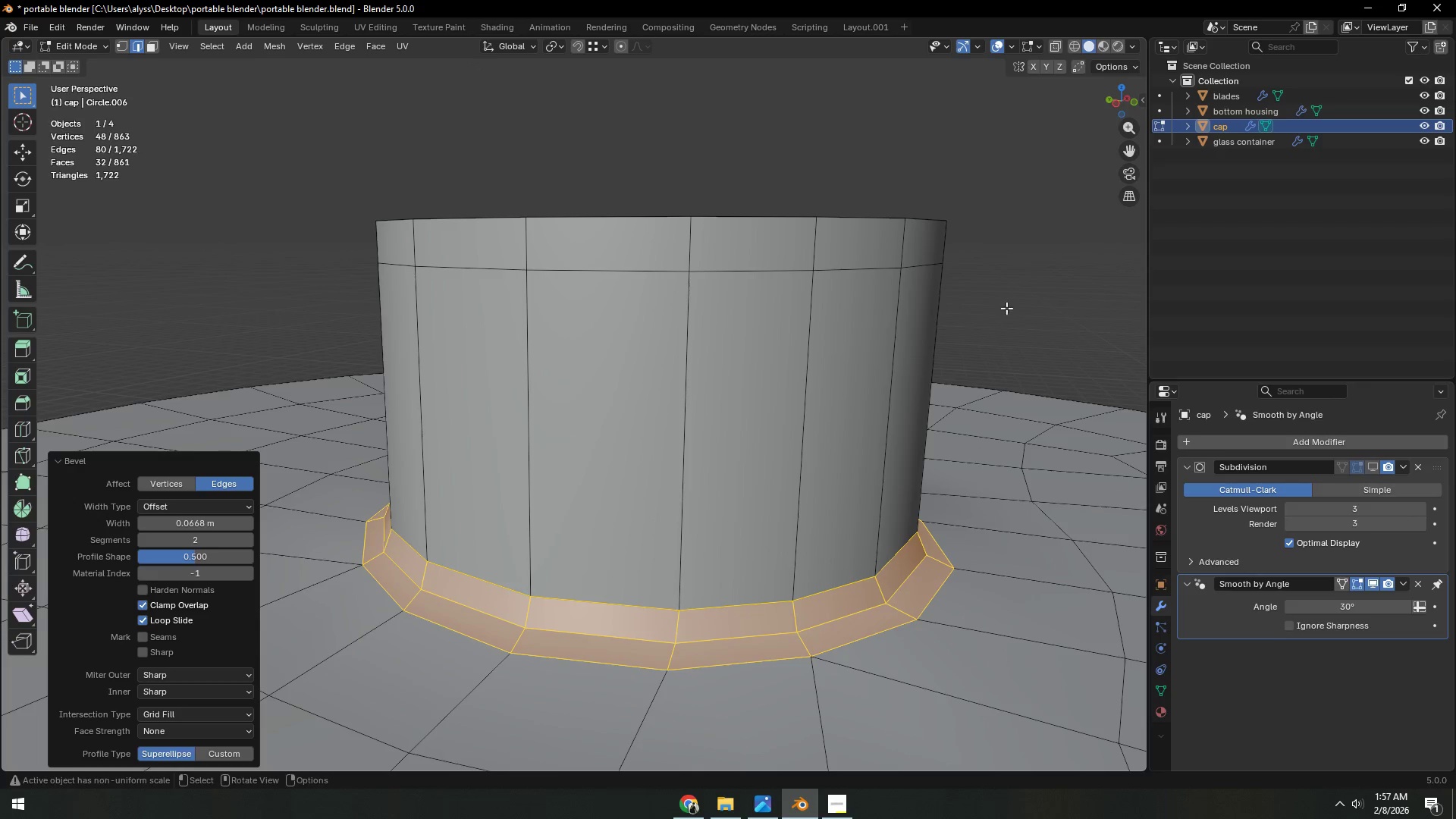 
key(Tab)
 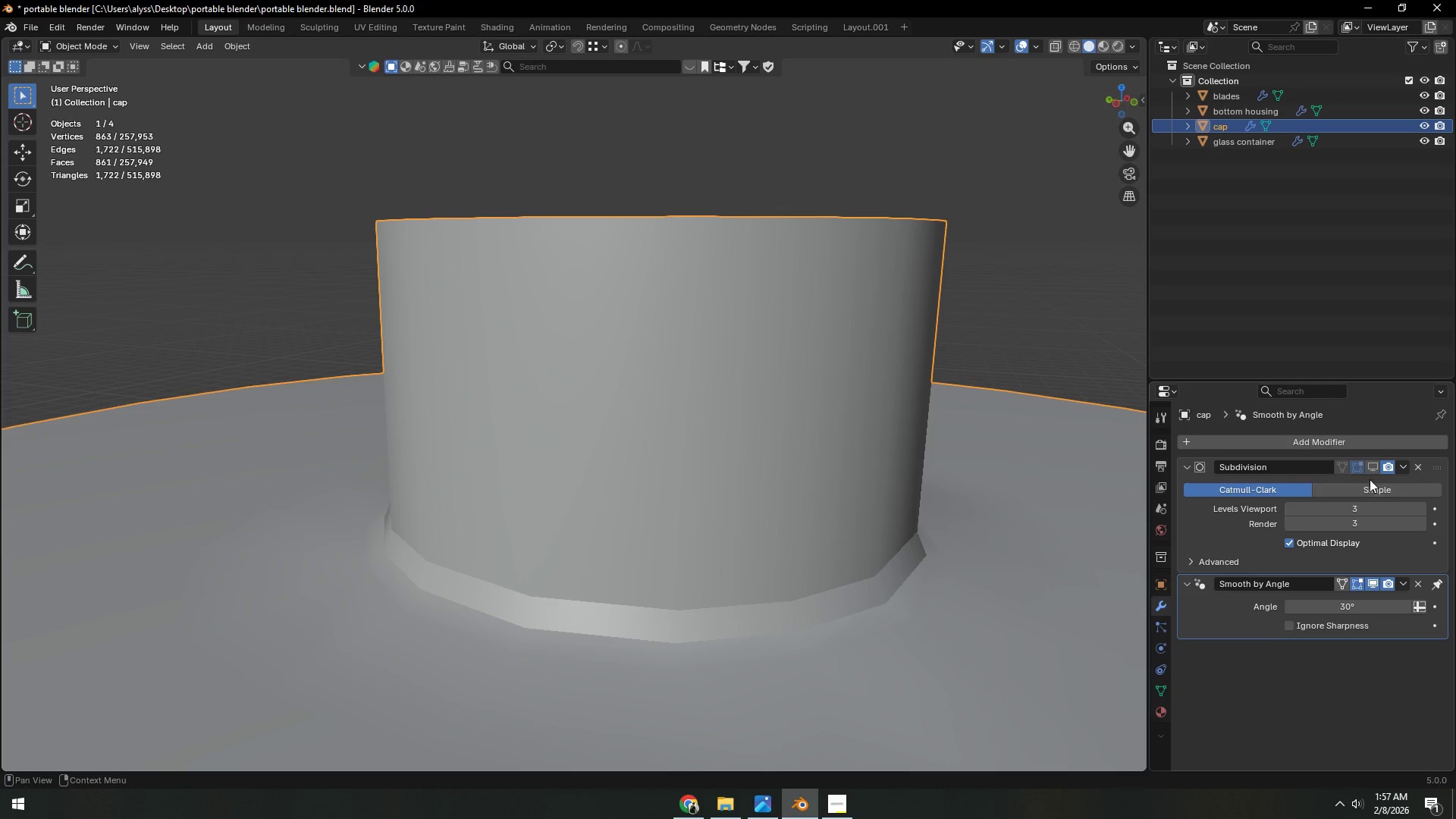 
left_click([1379, 463])
 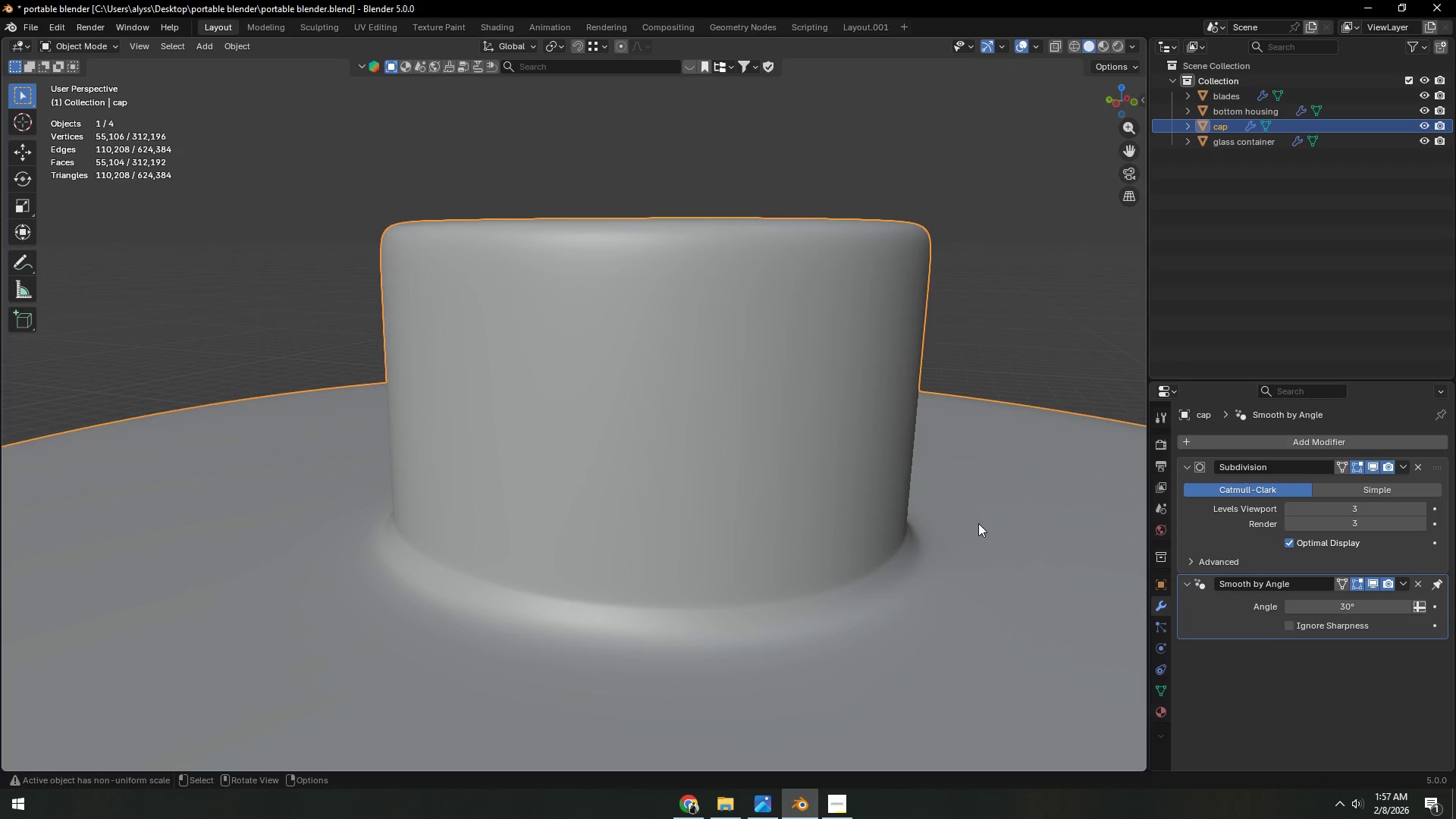 
scroll: coordinate [931, 526], scroll_direction: down, amount: 3.0
 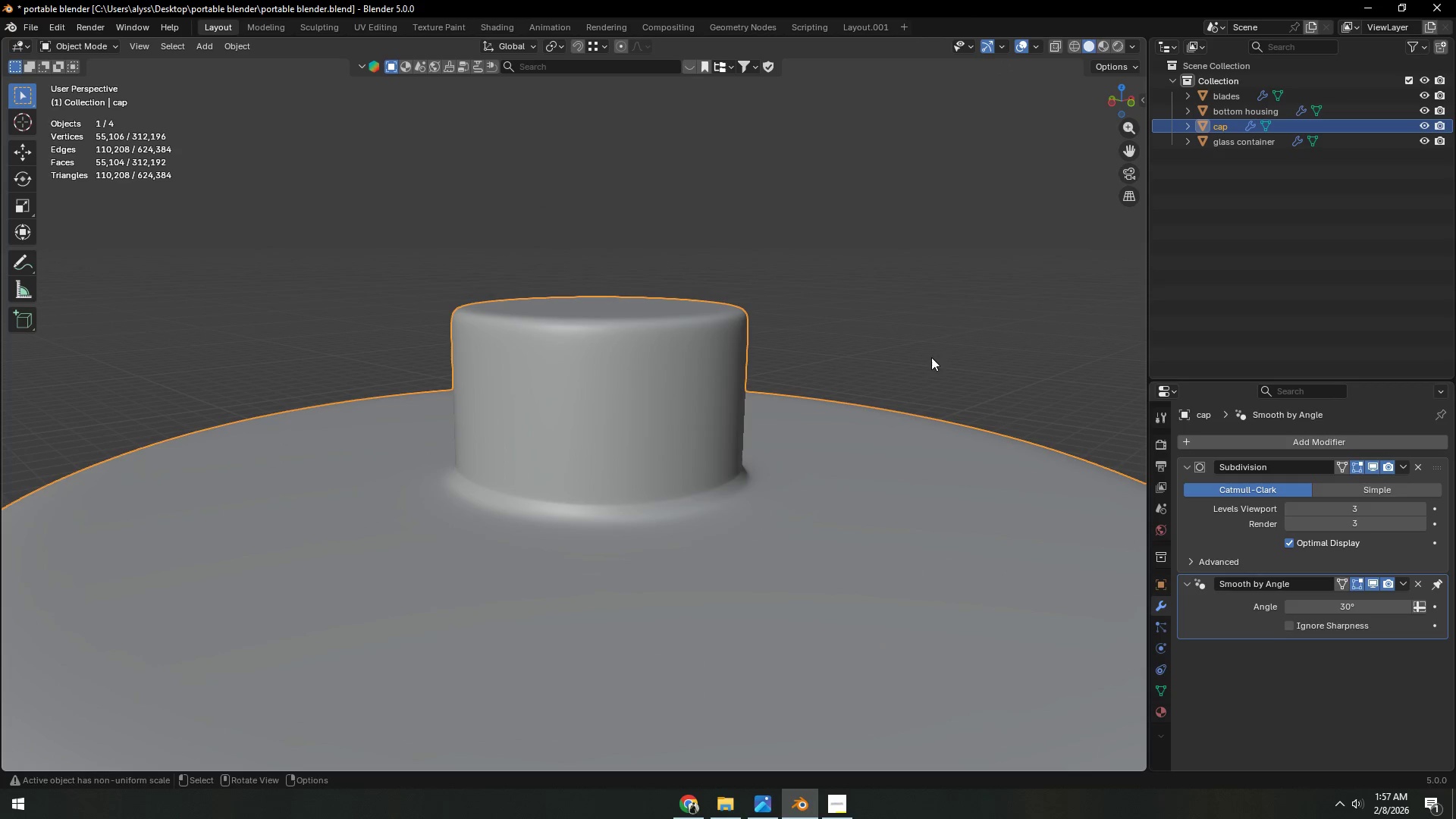 
key(Tab)
 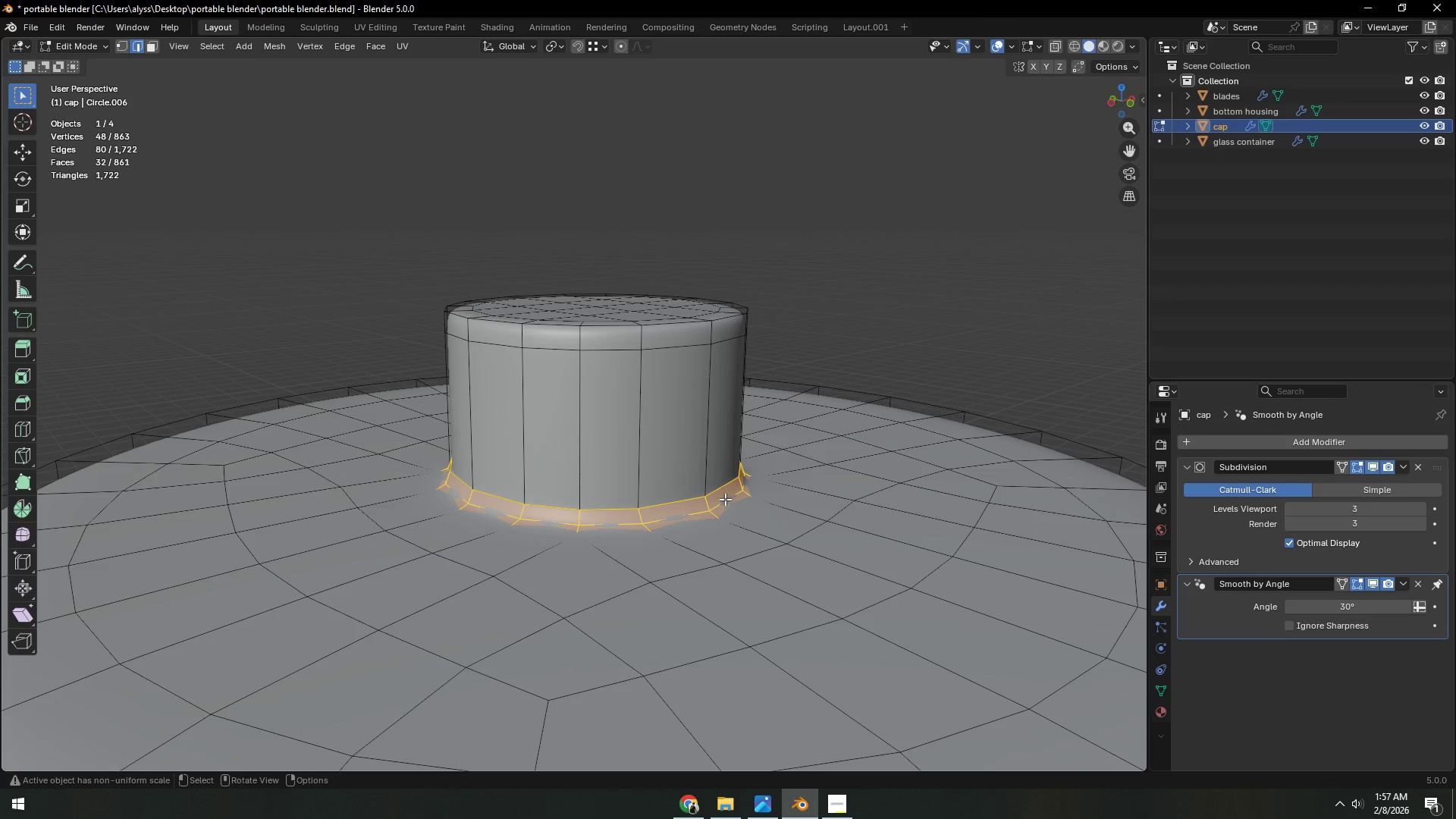 
key(Backquote)
 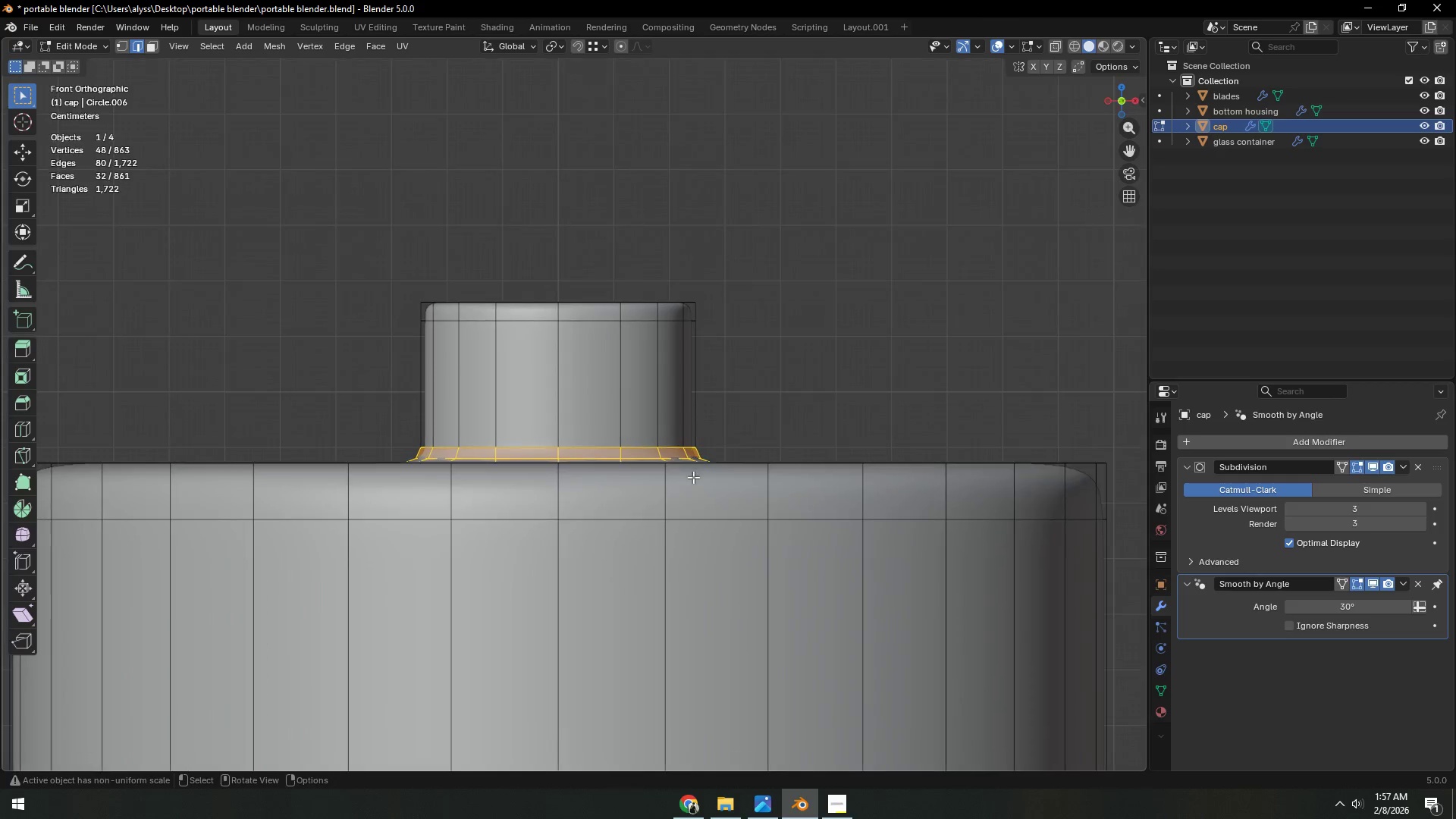 
key(Z)
 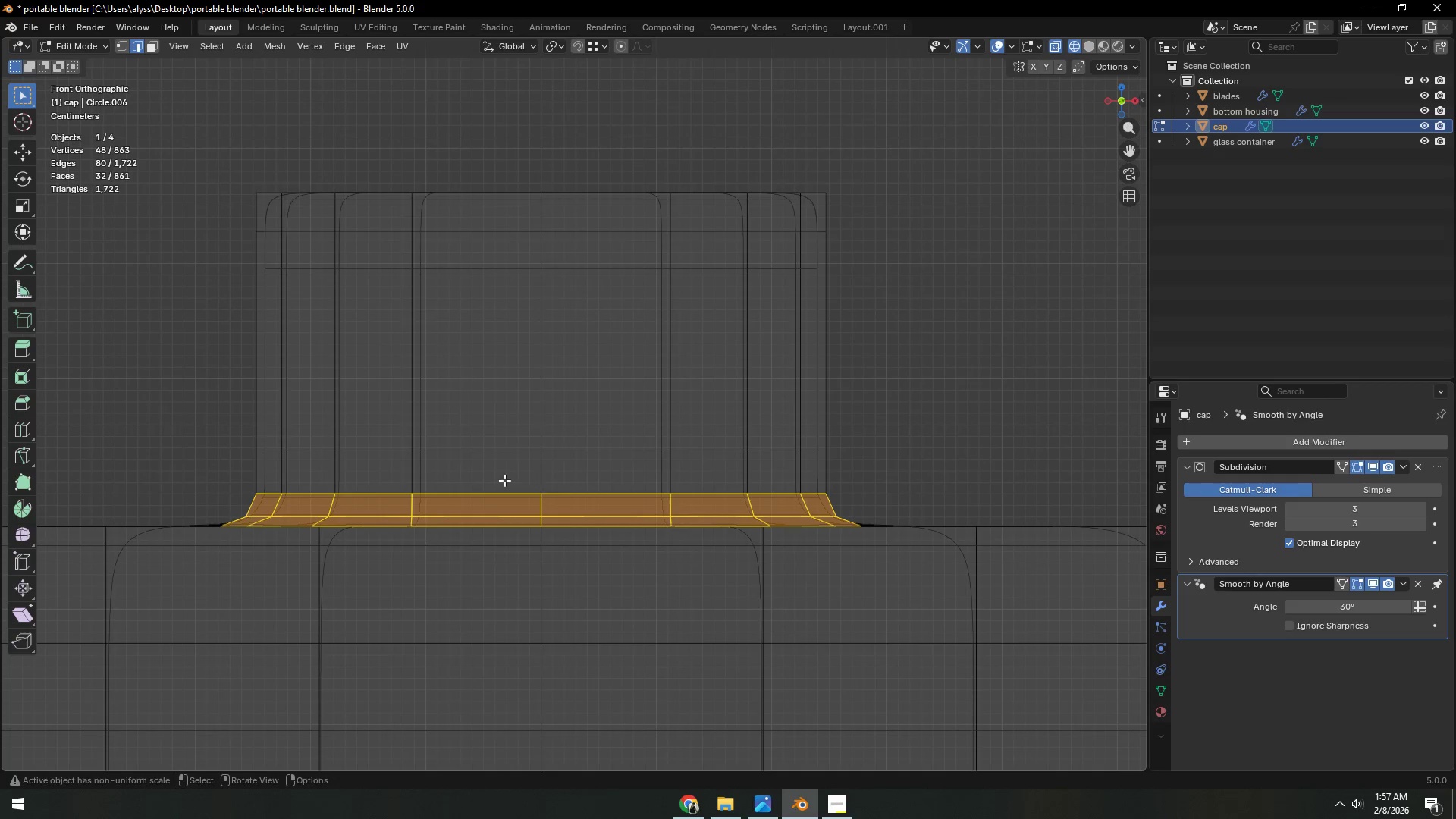 
scroll: coordinate [693, 480], scroll_direction: up, amount: 4.0
 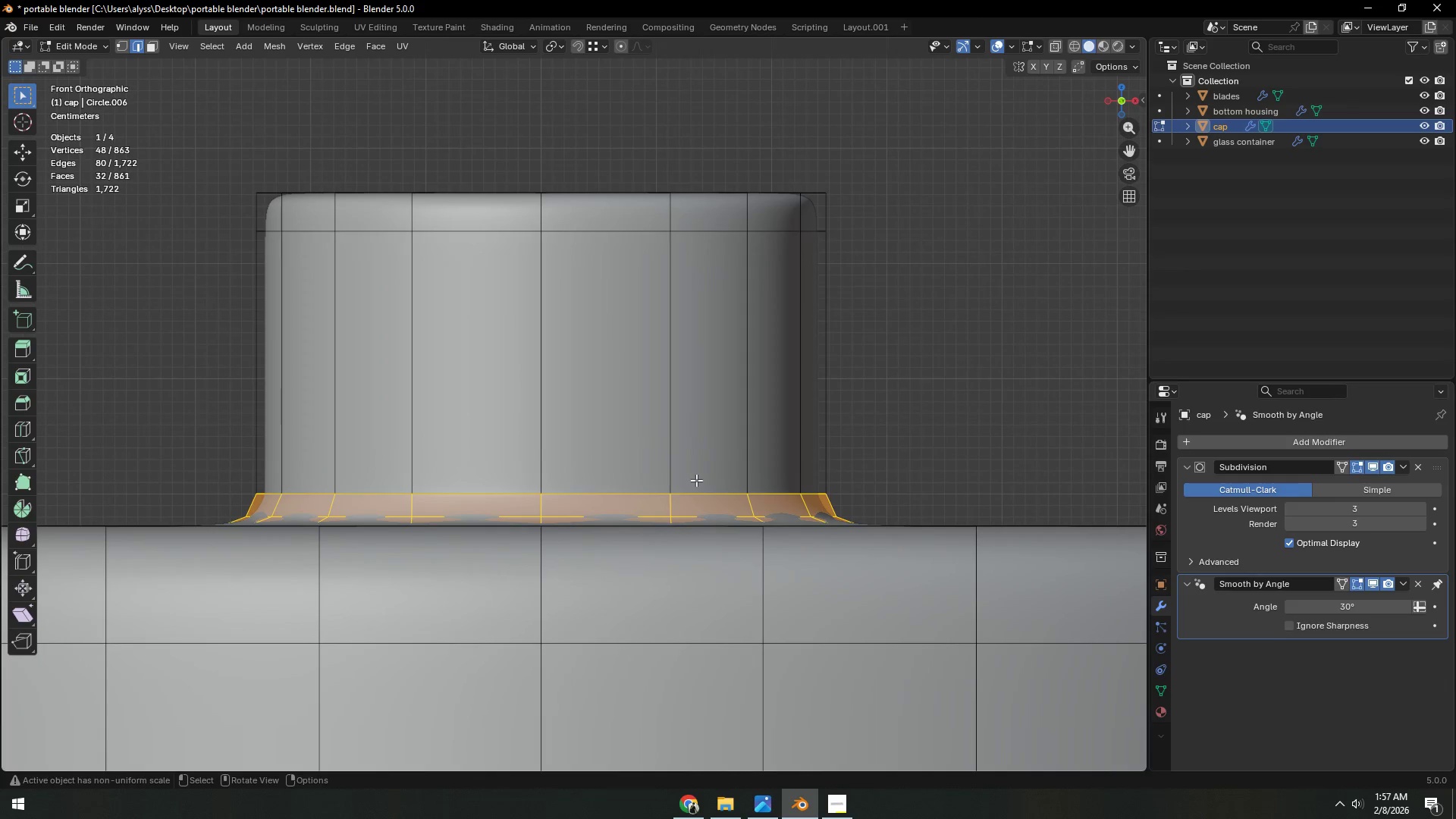 
key(1)
 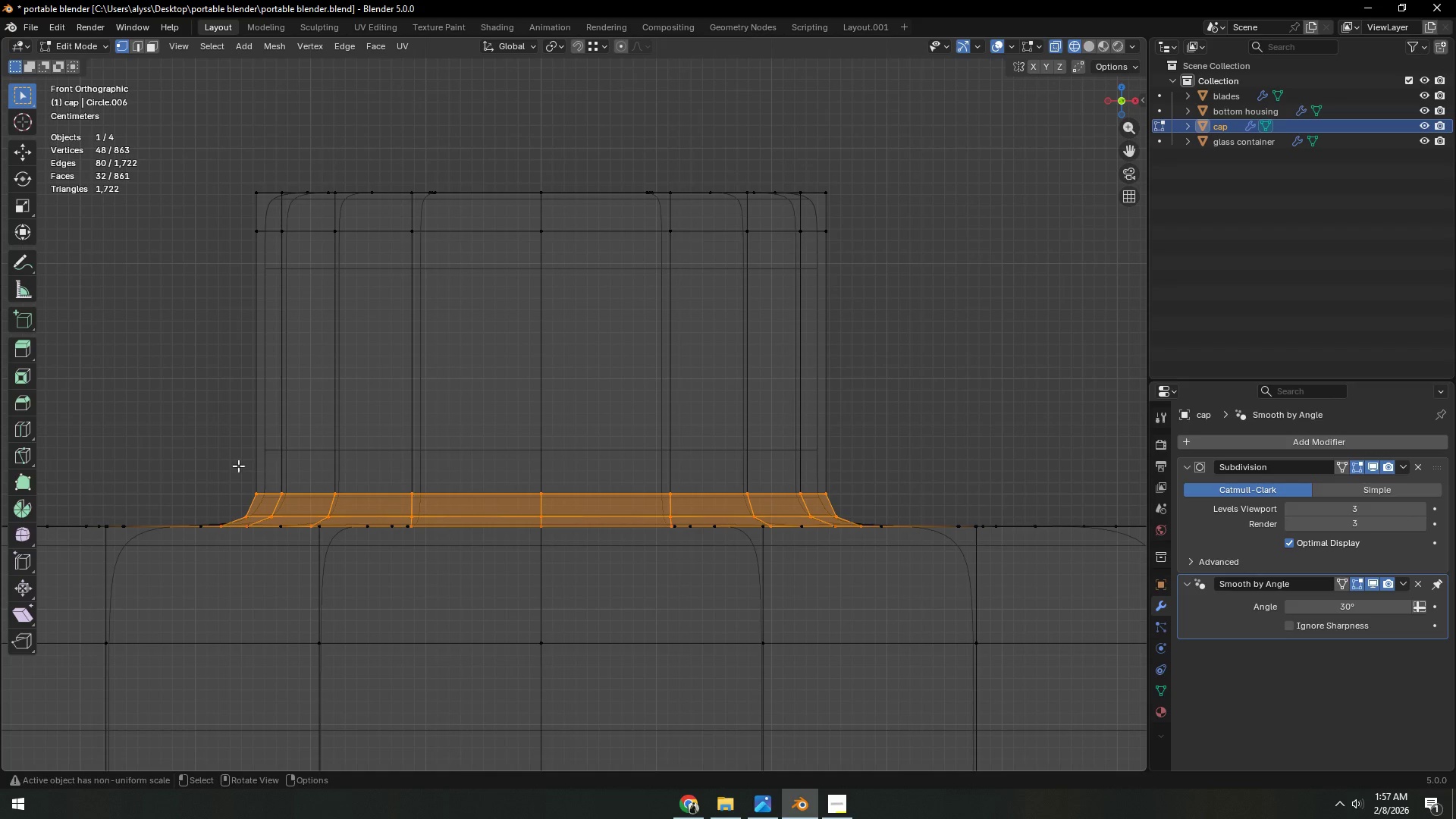 
left_click_drag(start_coordinate=[225, 465], to_coordinate=[941, 505])
 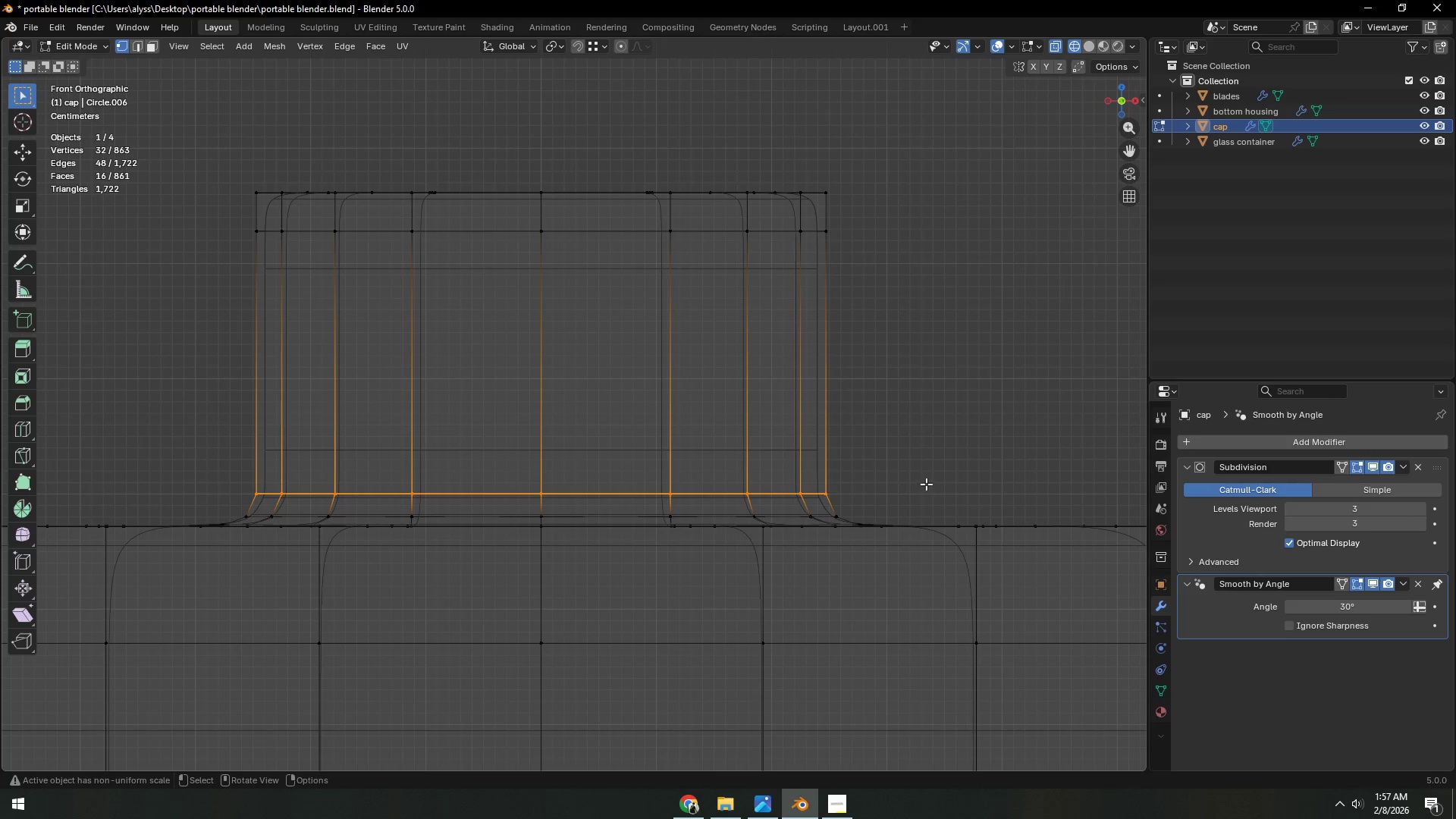 
key(M)
 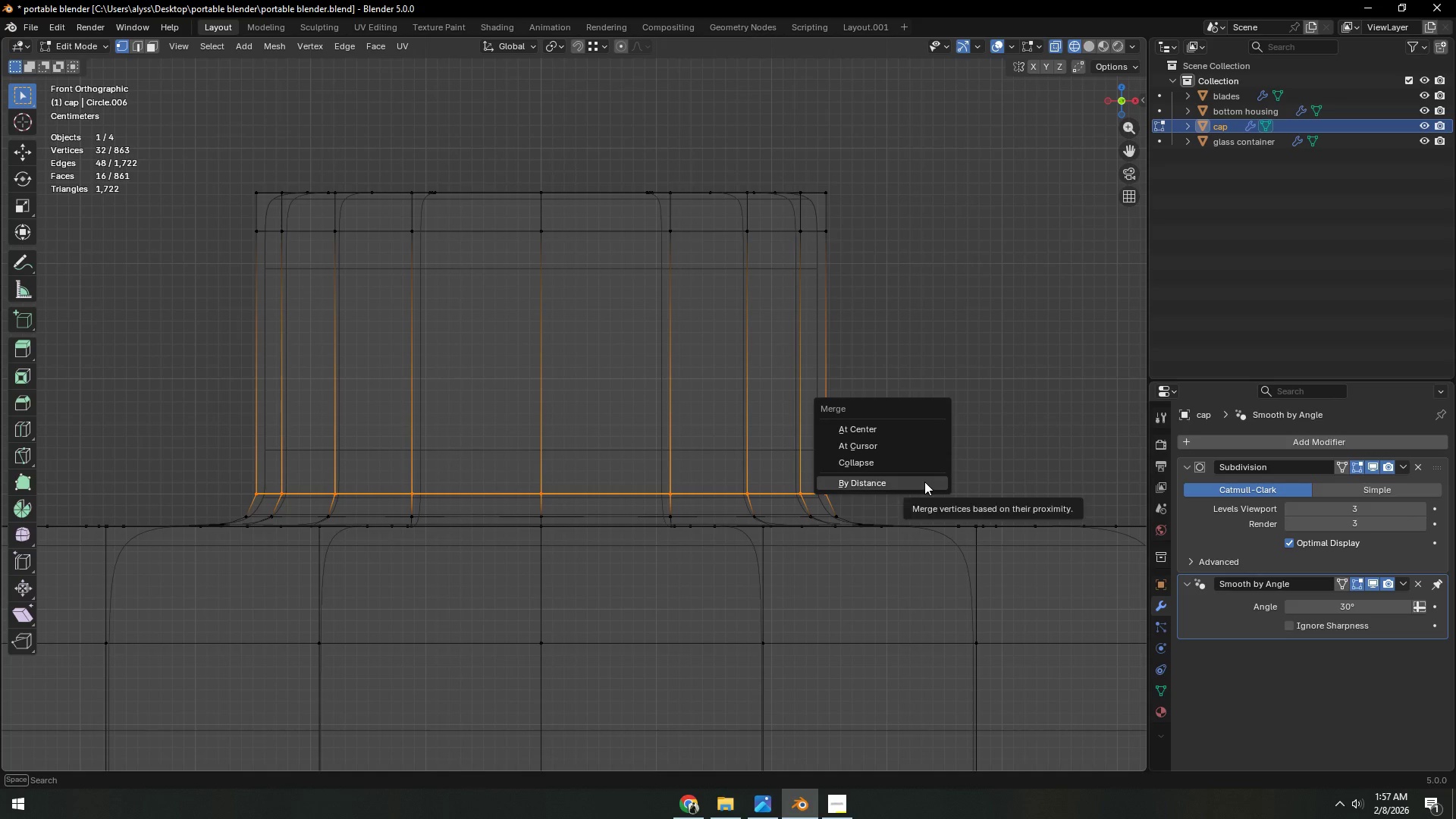 
left_click([924, 482])
 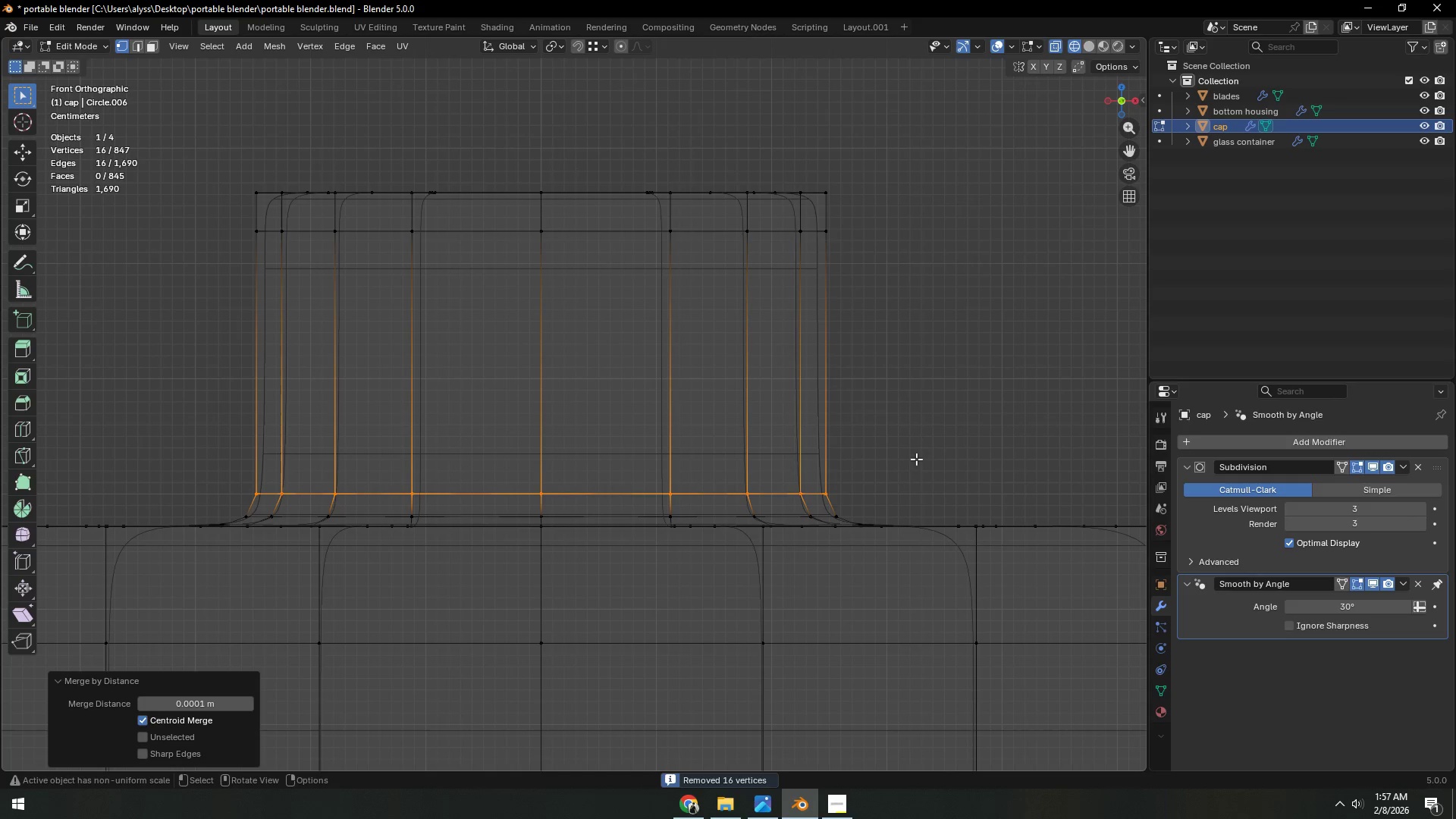 
left_click([916, 457])
 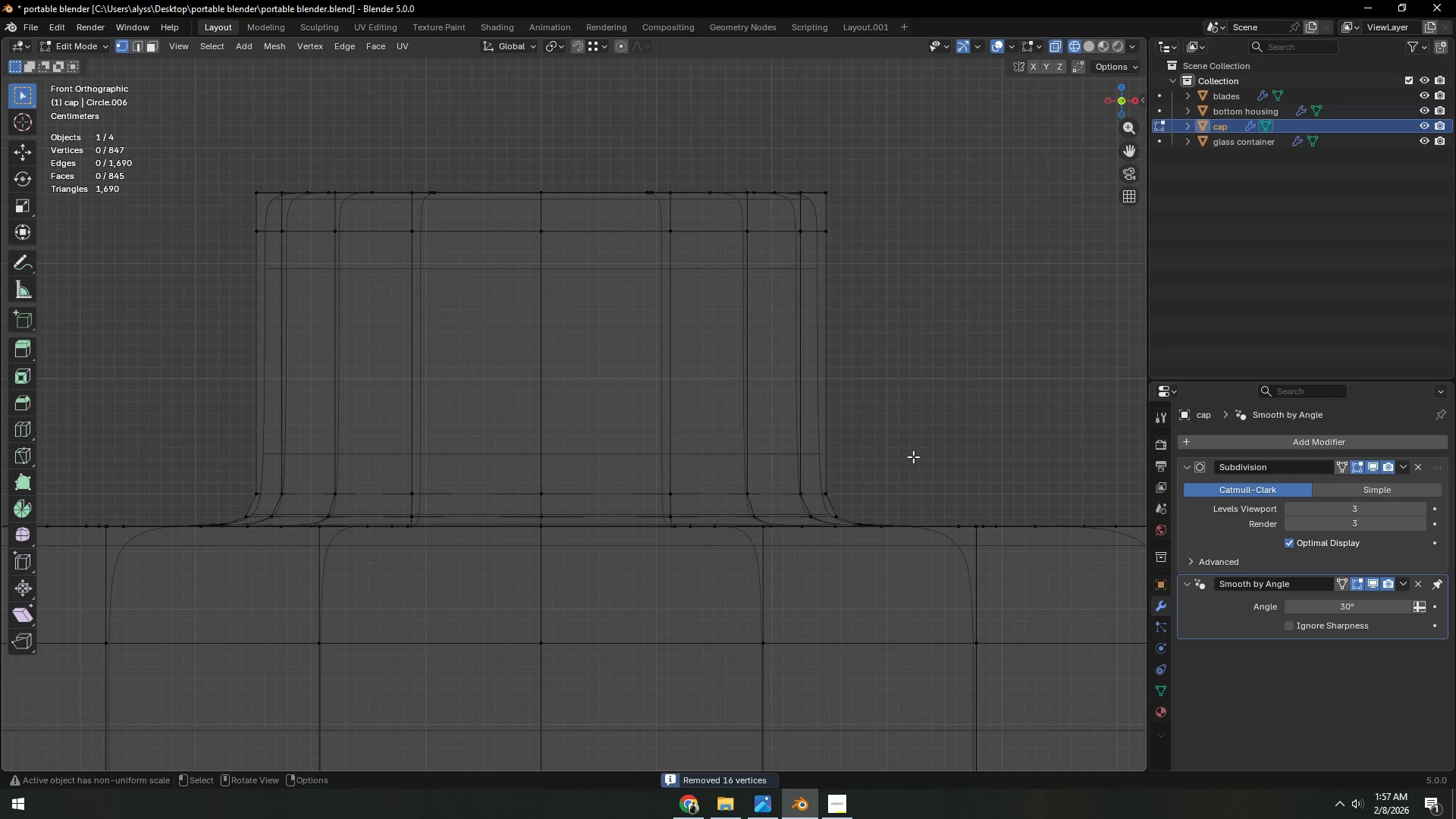 
key(Z)
 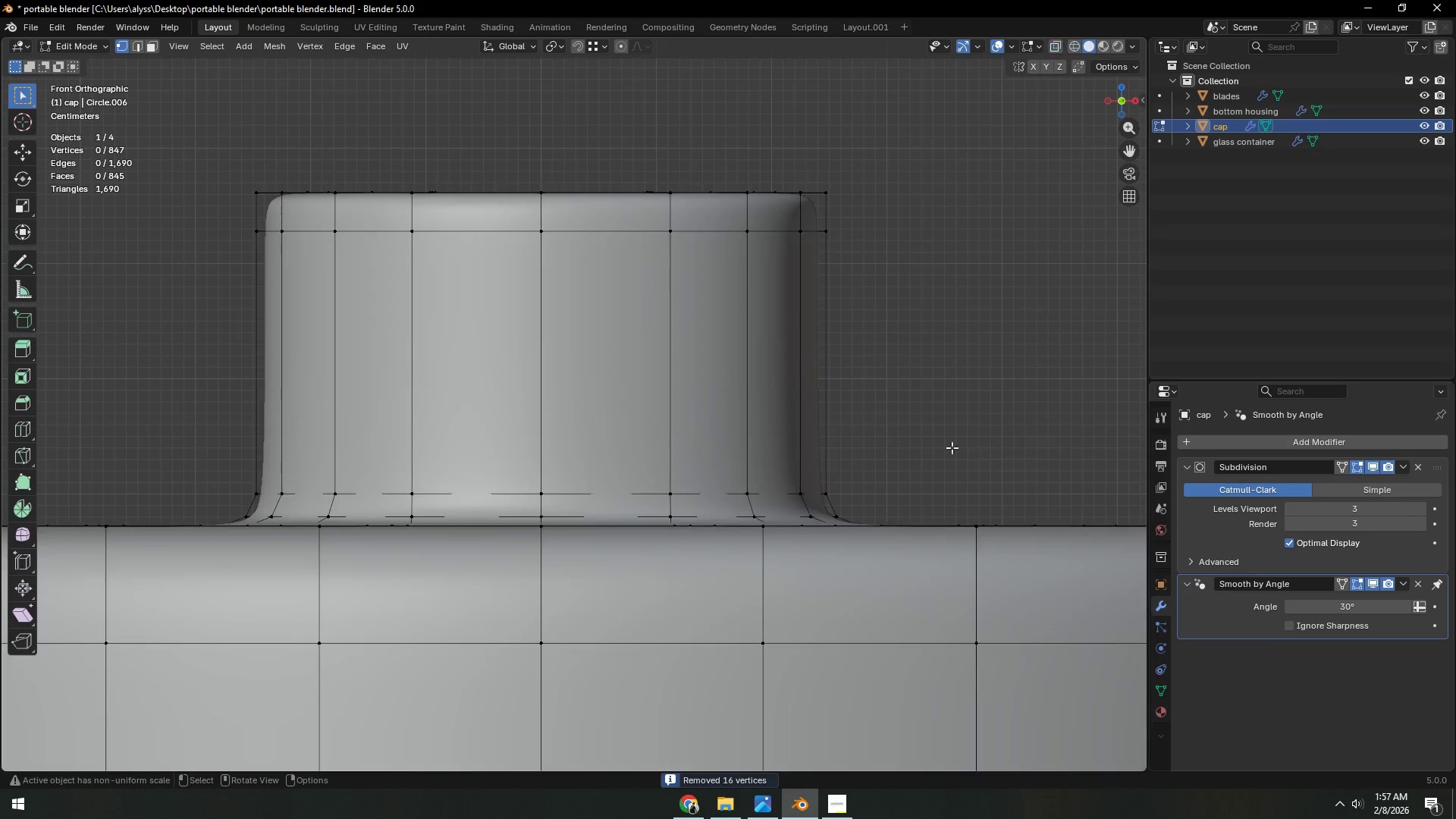 
key(Tab)
 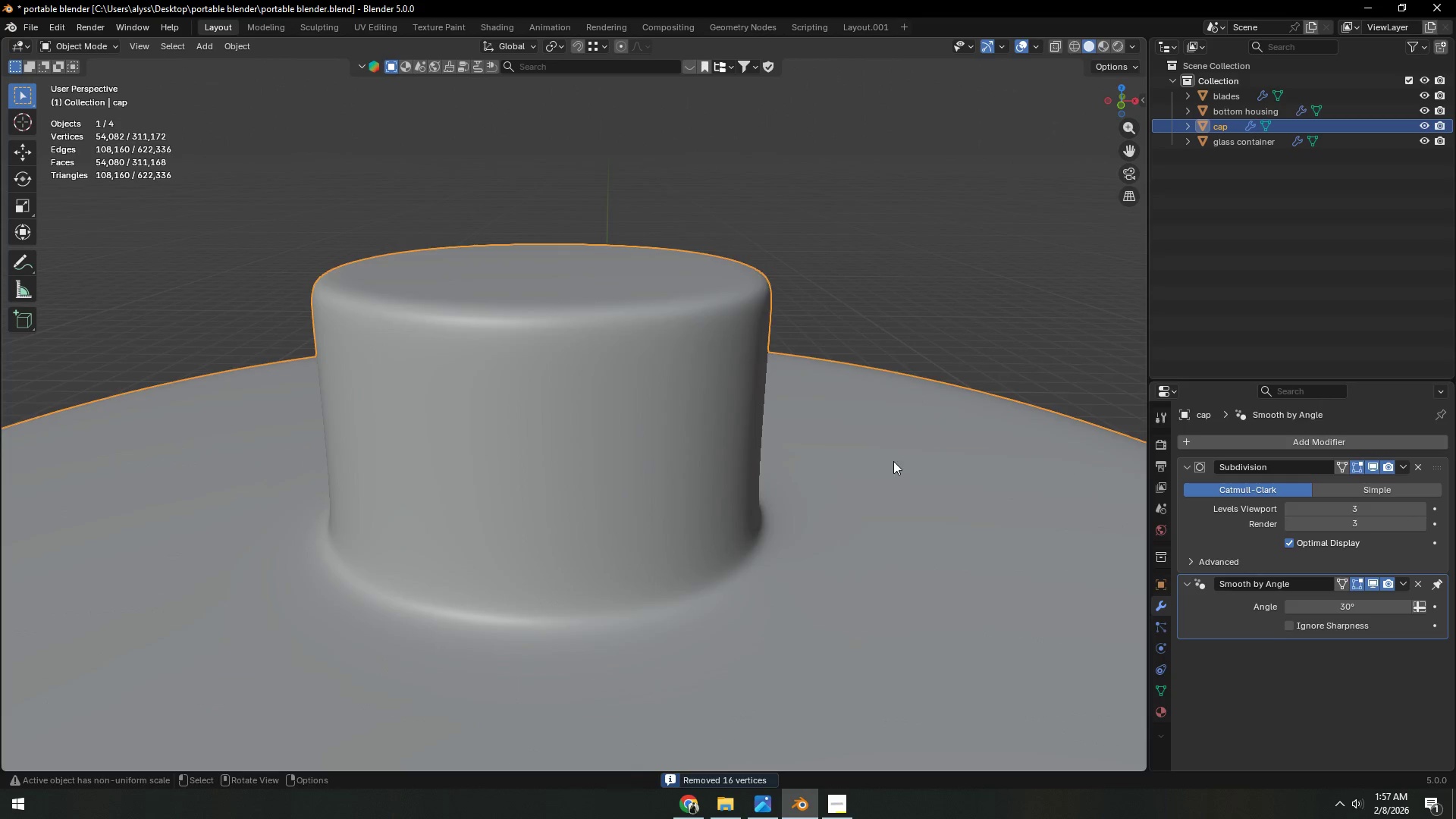 
scroll: coordinate [826, 494], scroll_direction: down, amount: 10.0
 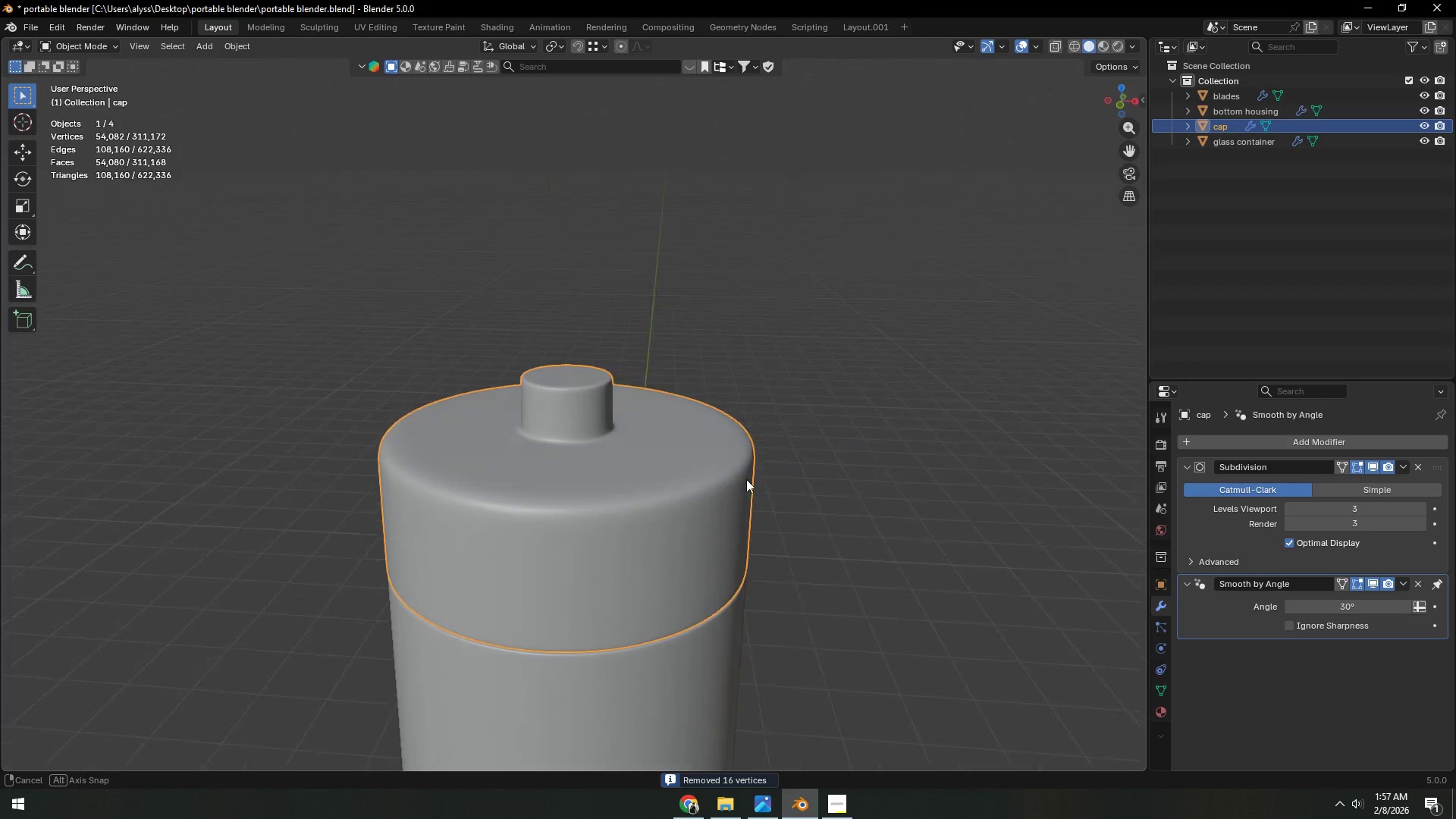 
key(Tab)
 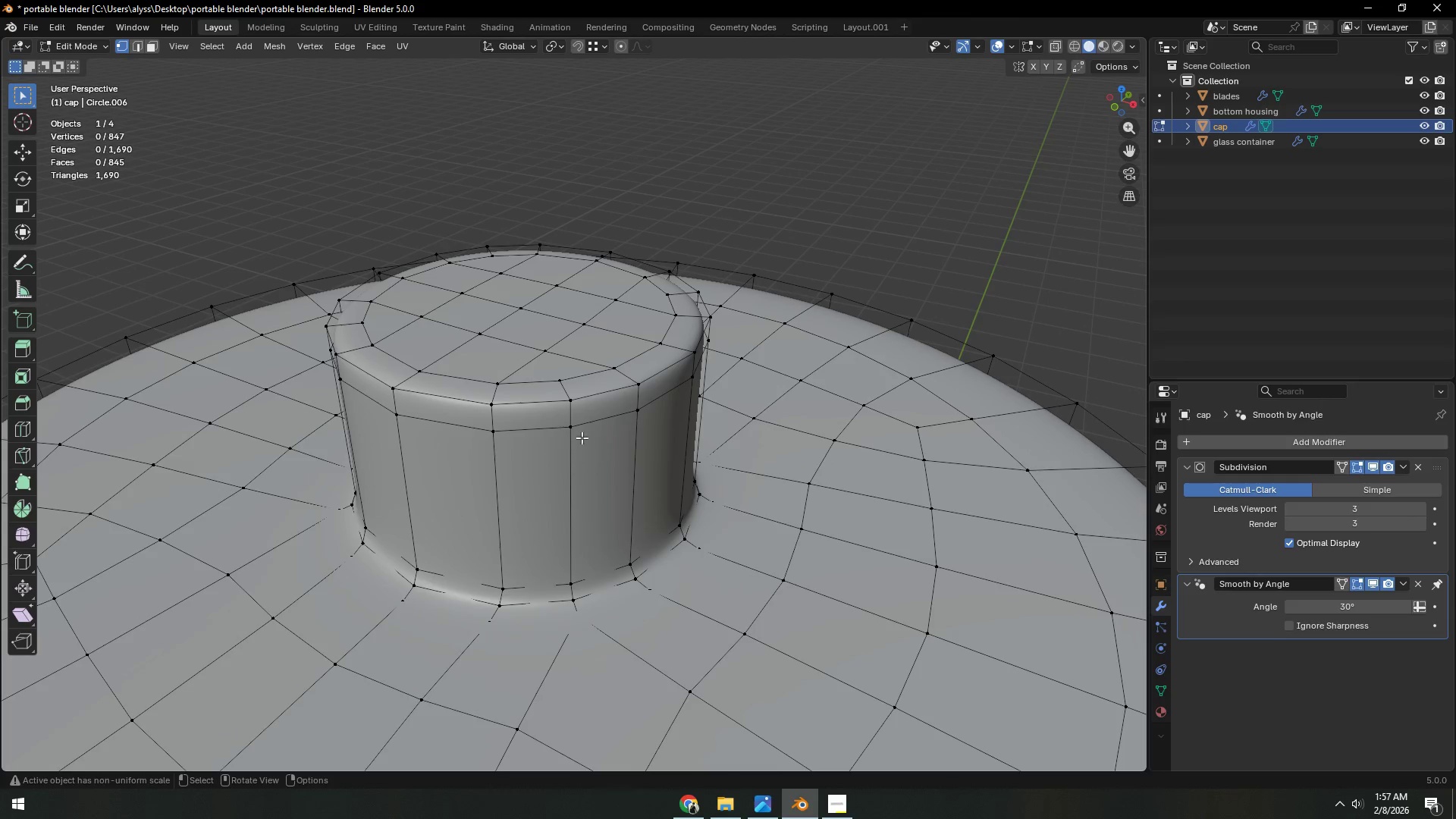 
scroll: coordinate [657, 497], scroll_direction: up, amount: 7.0
 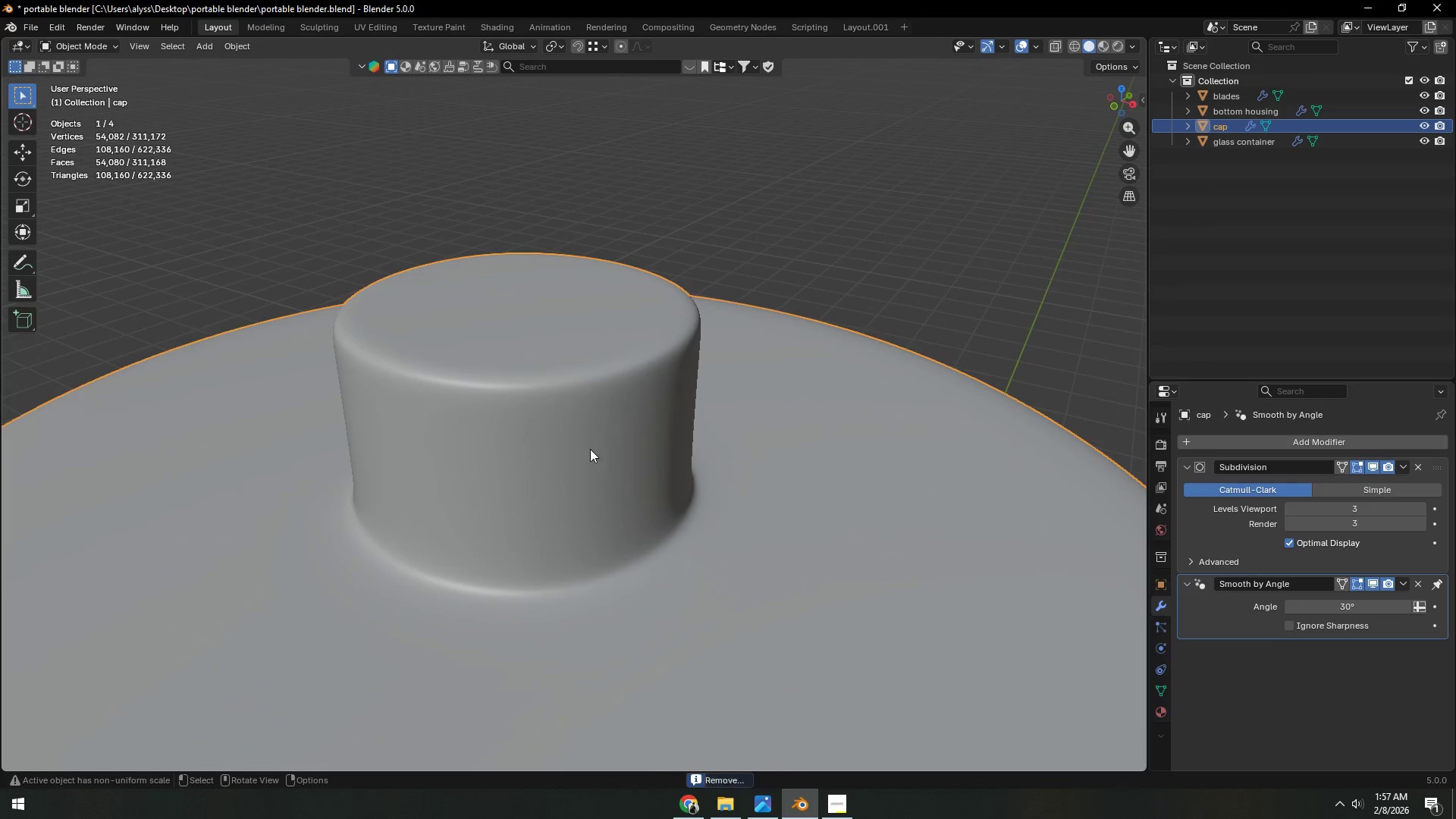 
key(3)
 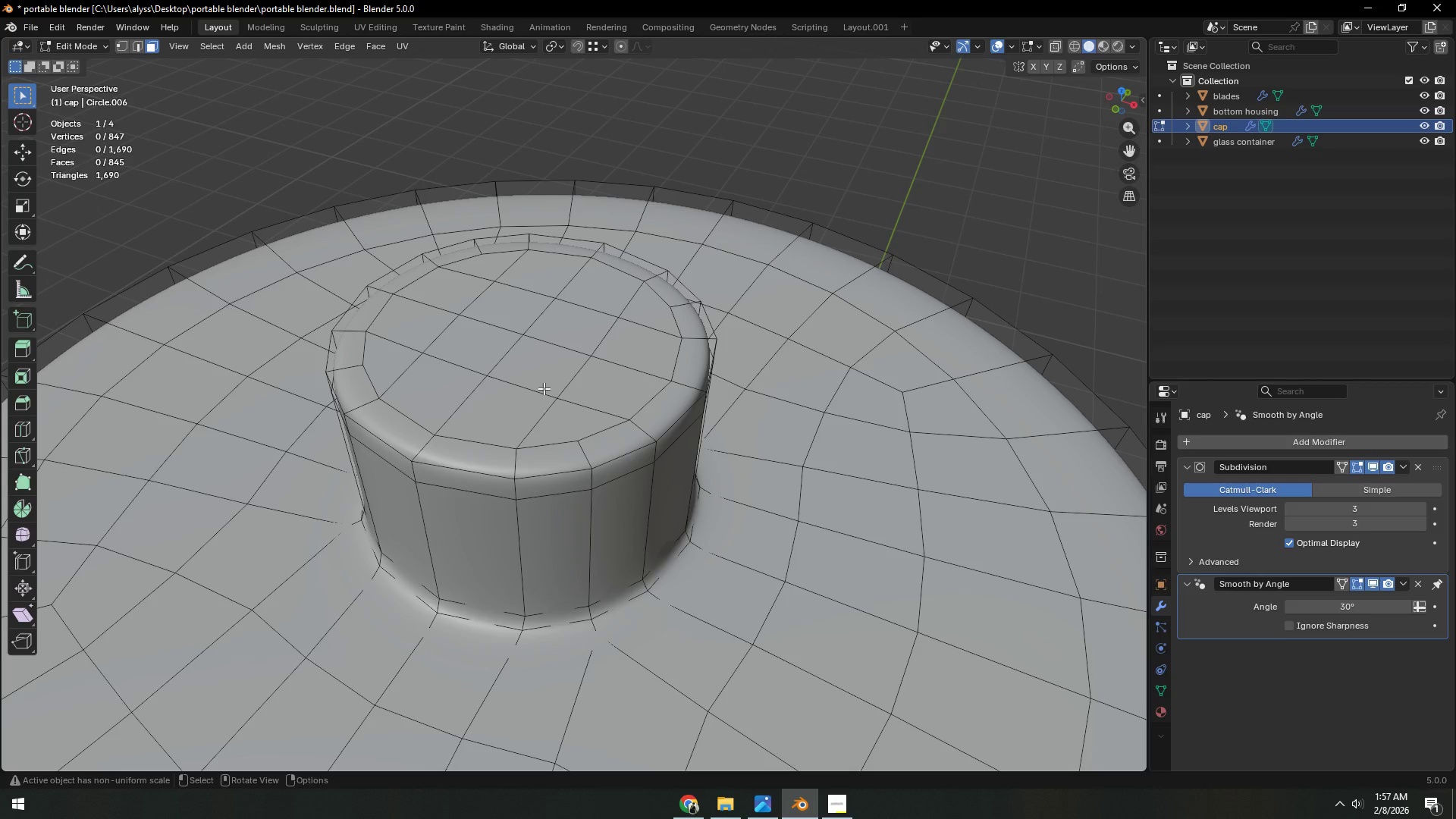 
left_click([466, 352])
 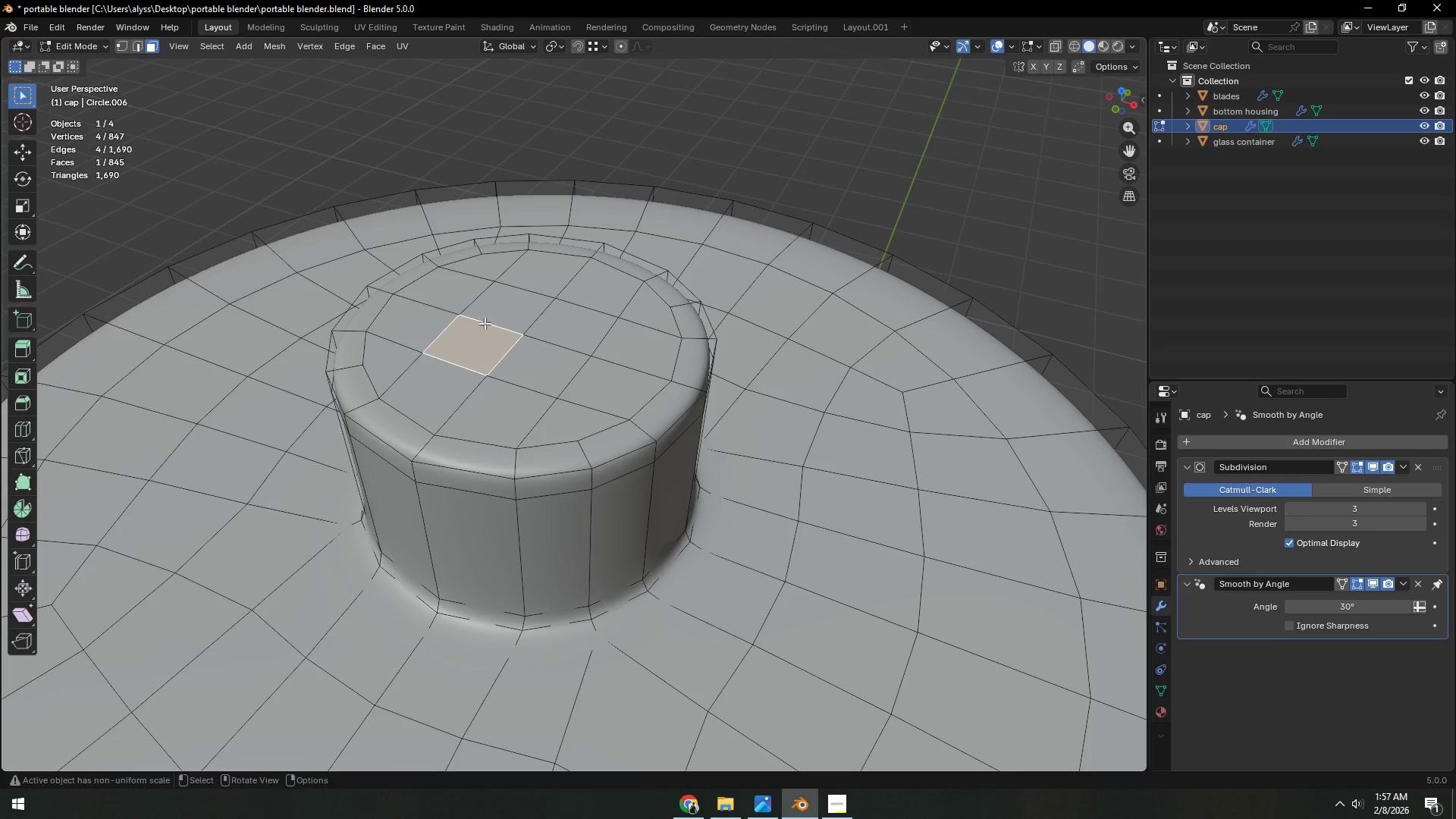 
hold_key(key=ShiftLeft, duration=1.03)
triple_click([558, 332])
 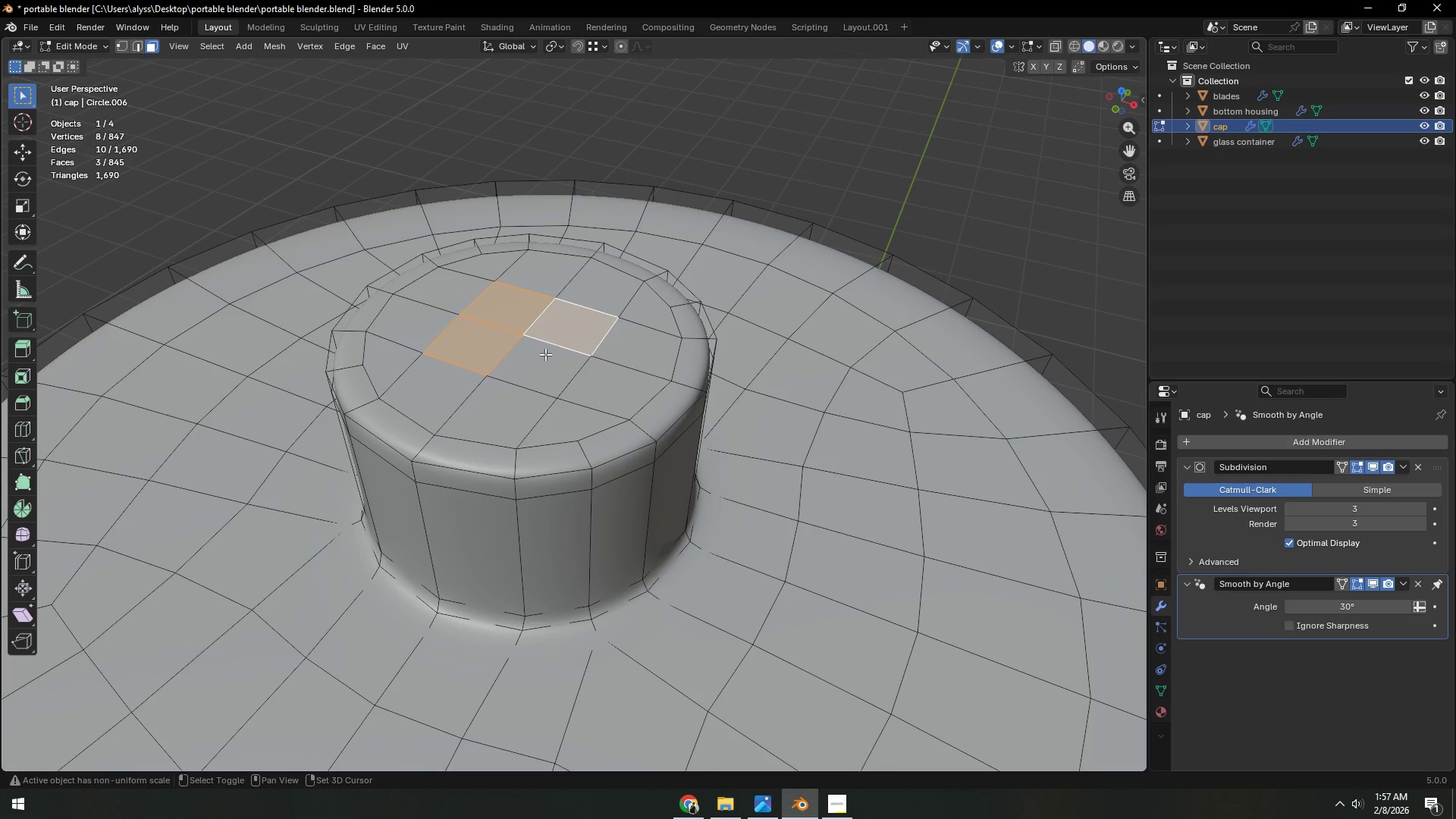 
triple_click([544, 356])
 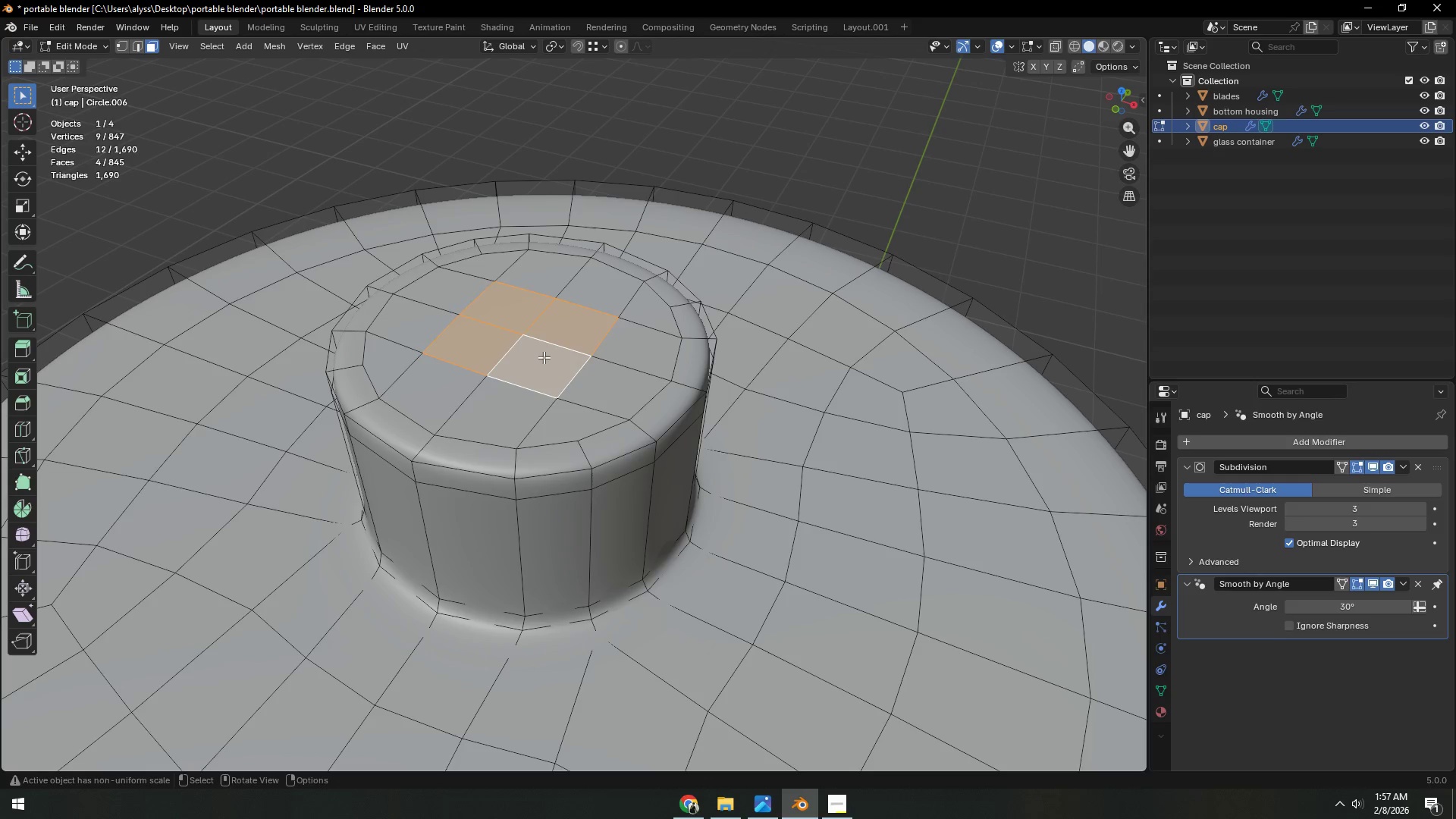 
 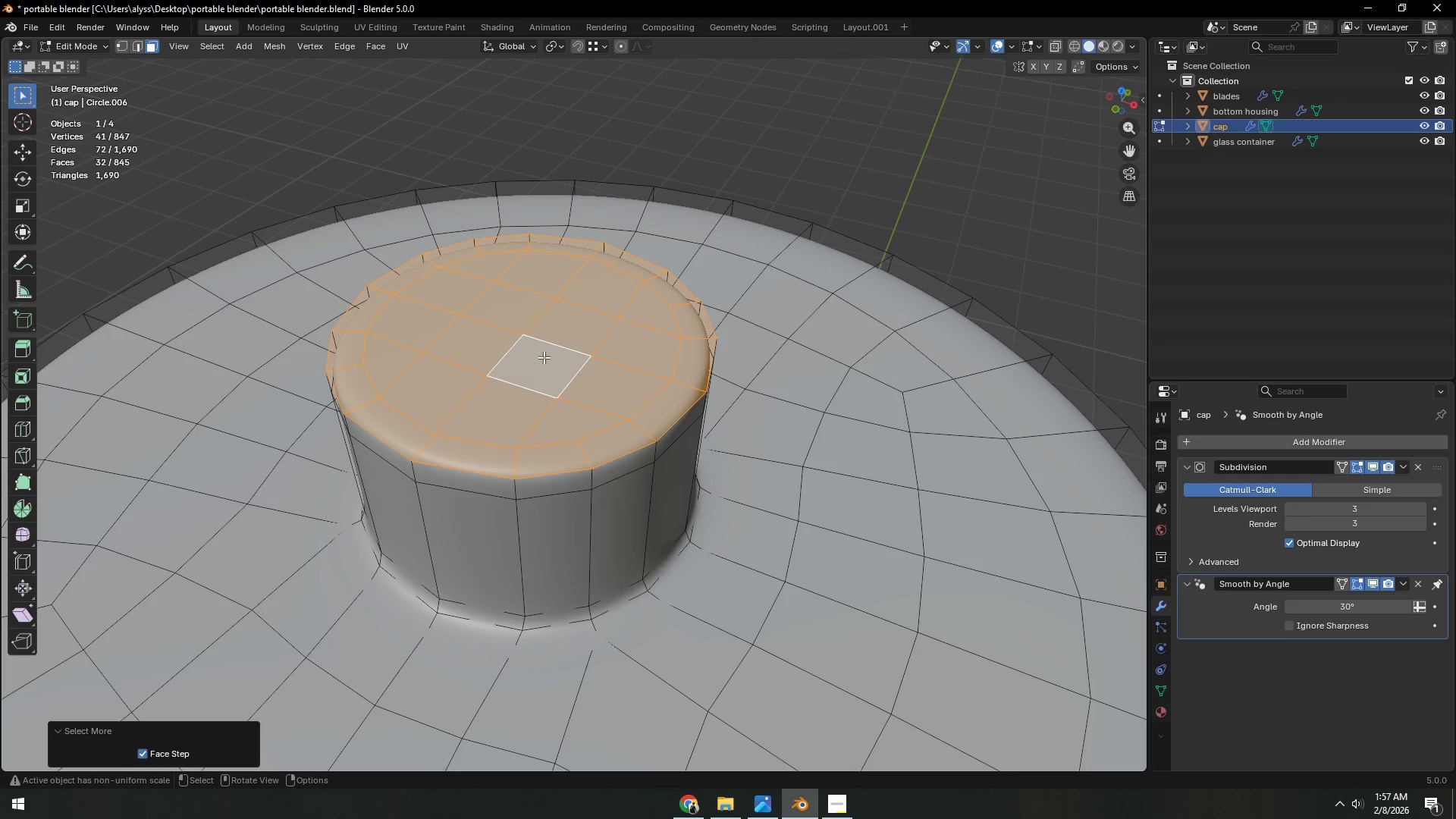 
double_click([544, 357])
 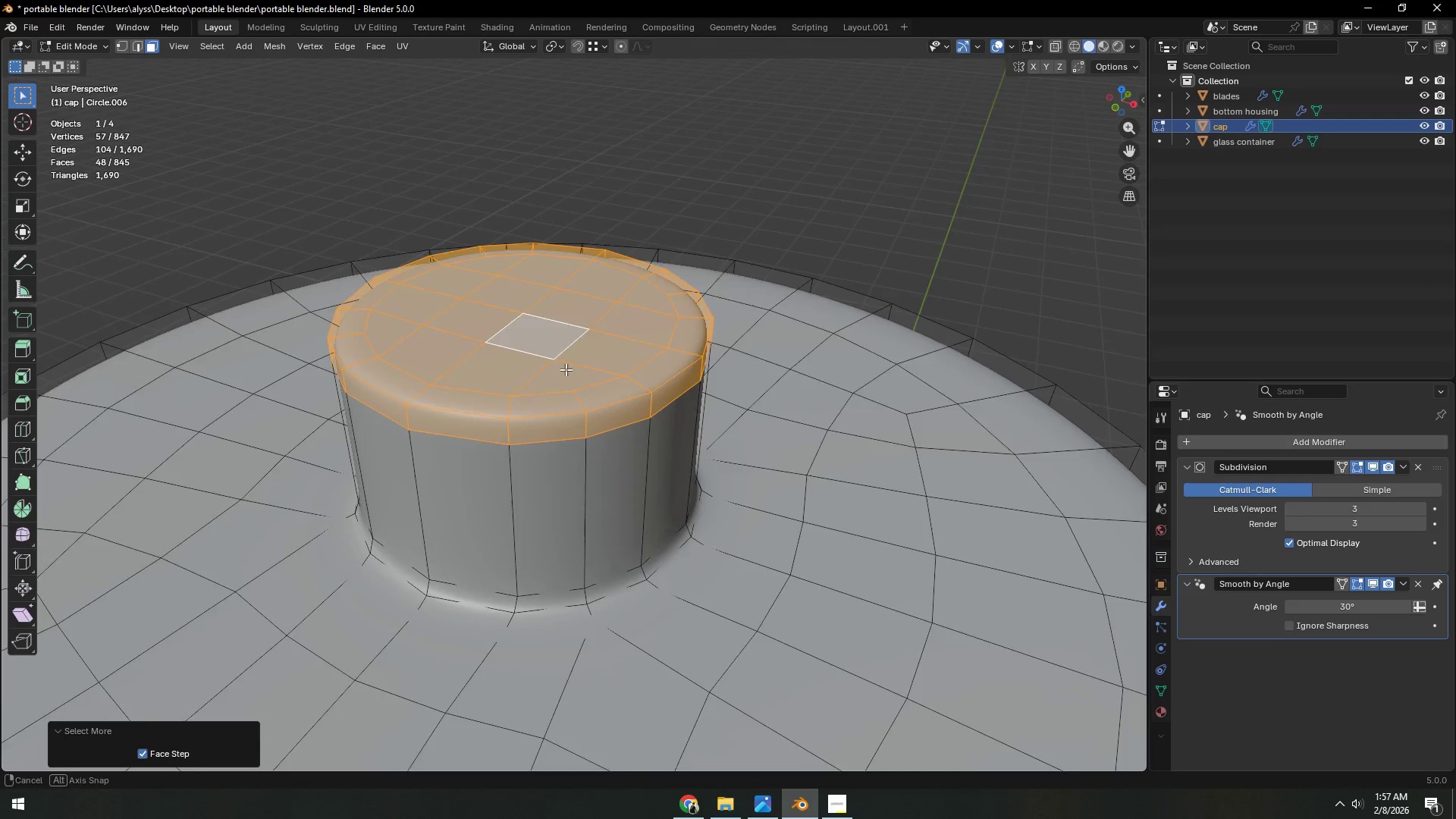 
type(gz)
 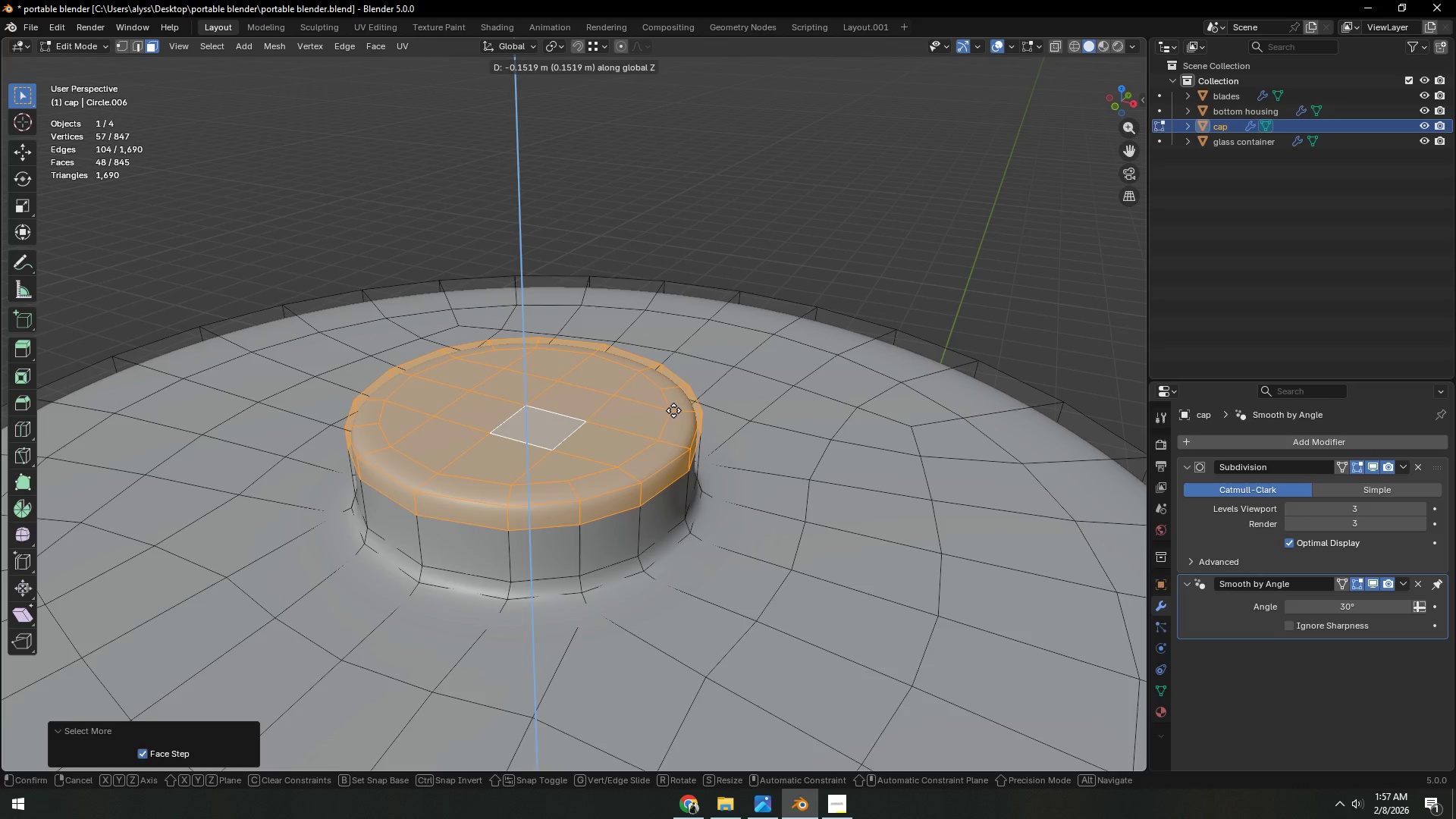 
key(Tab)
 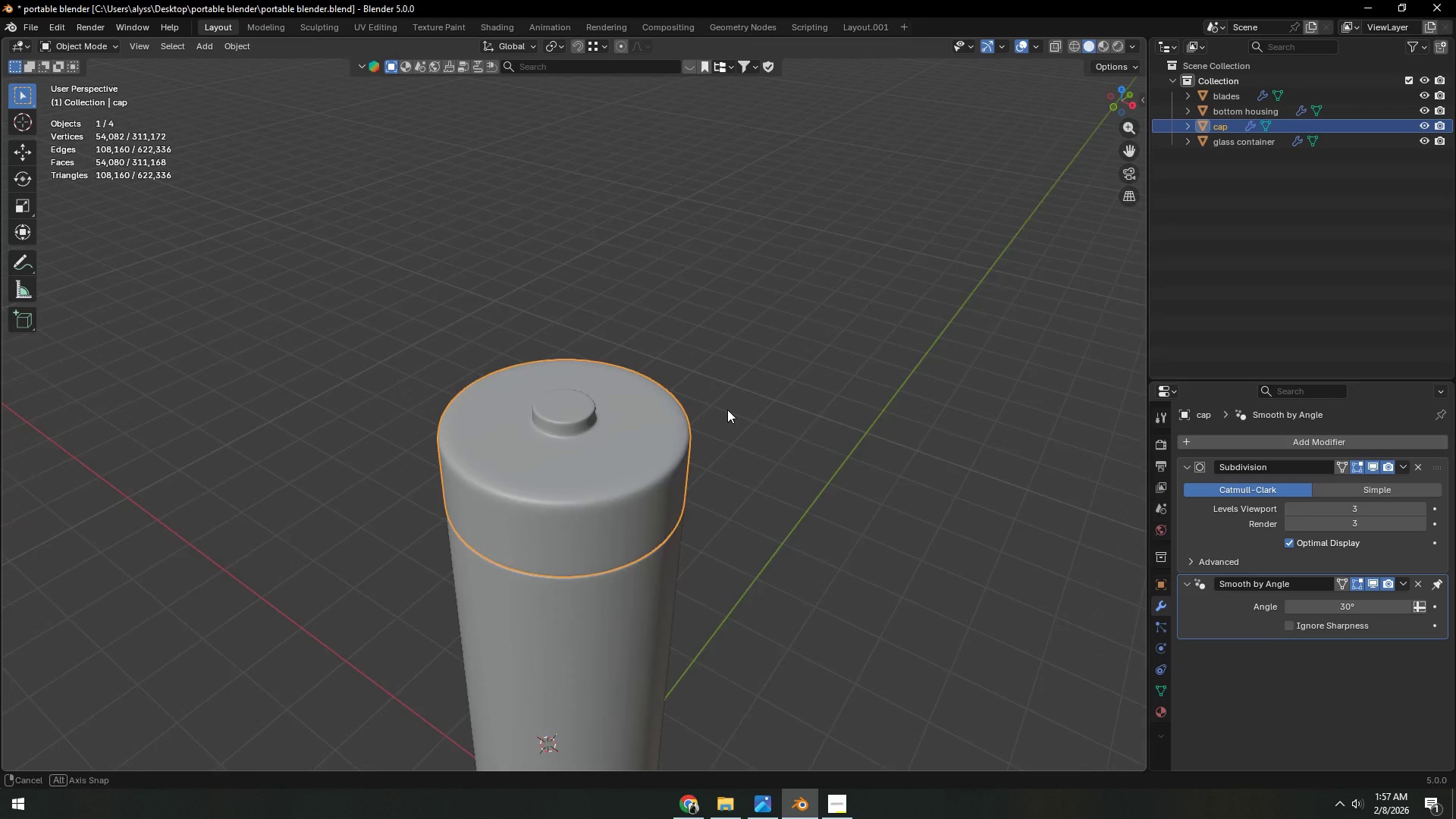 
scroll: coordinate [761, 383], scroll_direction: down, amount: 9.0
 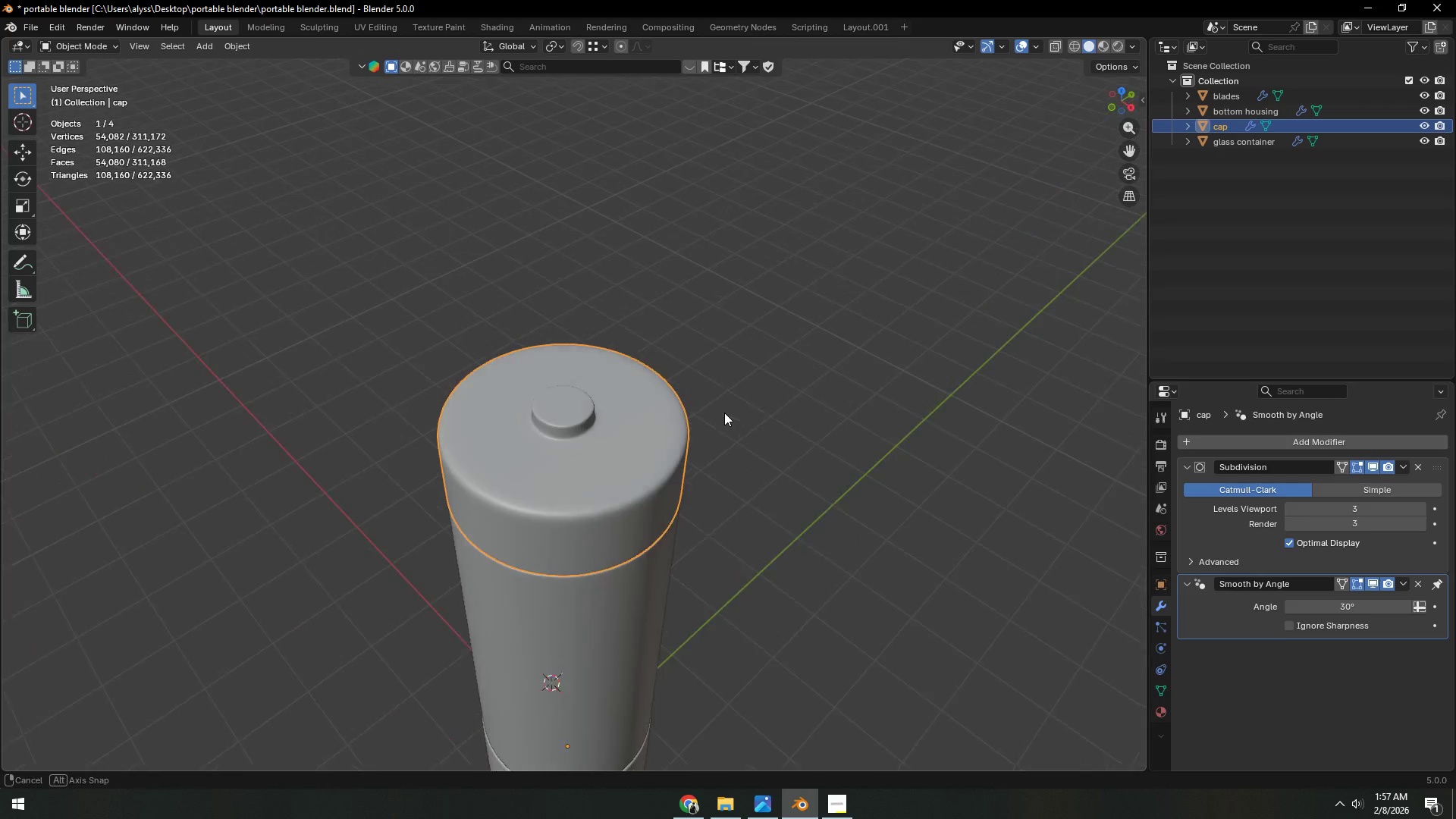 
left_click([810, 408])
 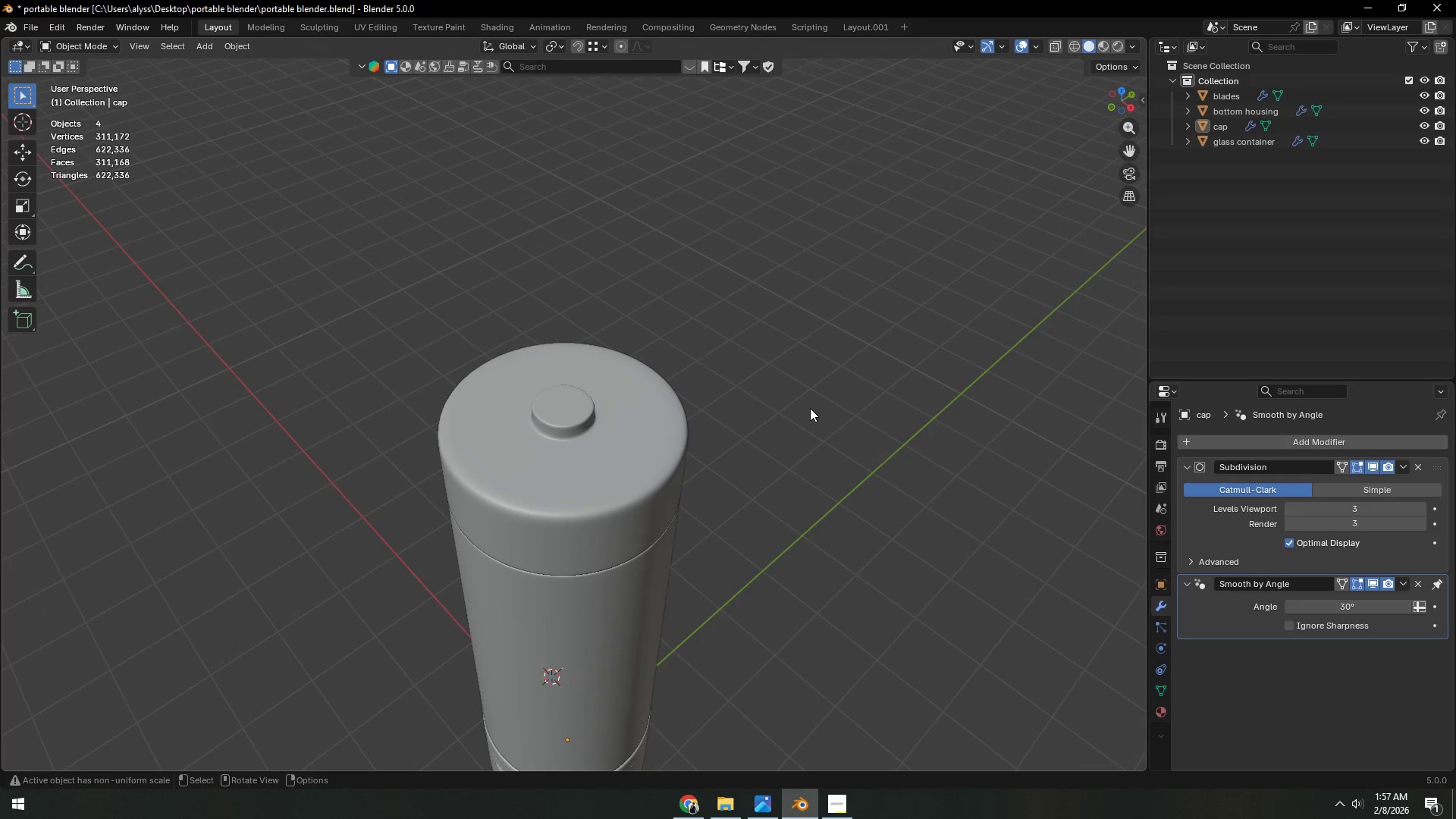 
key(Control+S)
 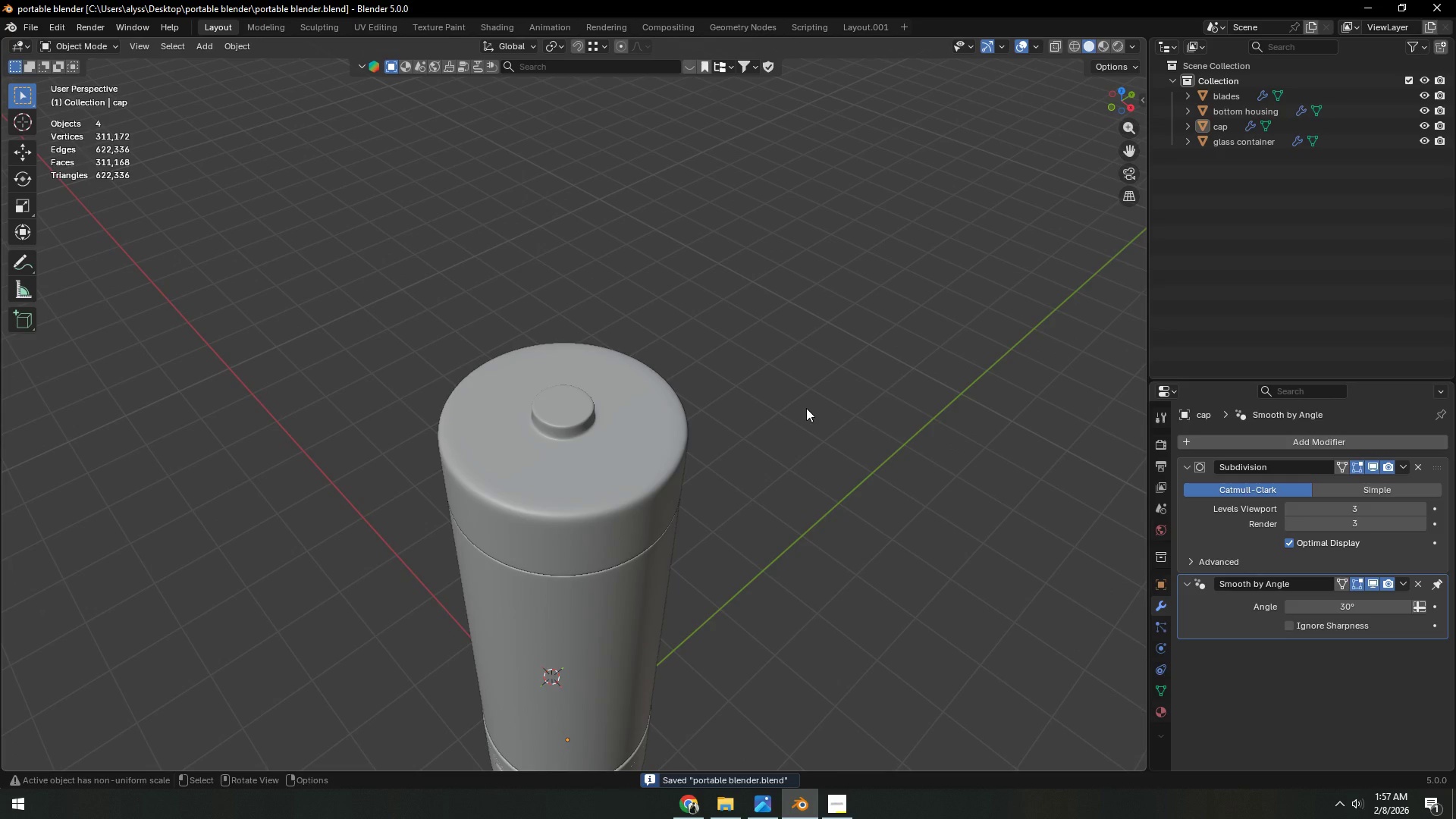 
scroll: coordinate [790, 473], scroll_direction: down, amount: 5.0
 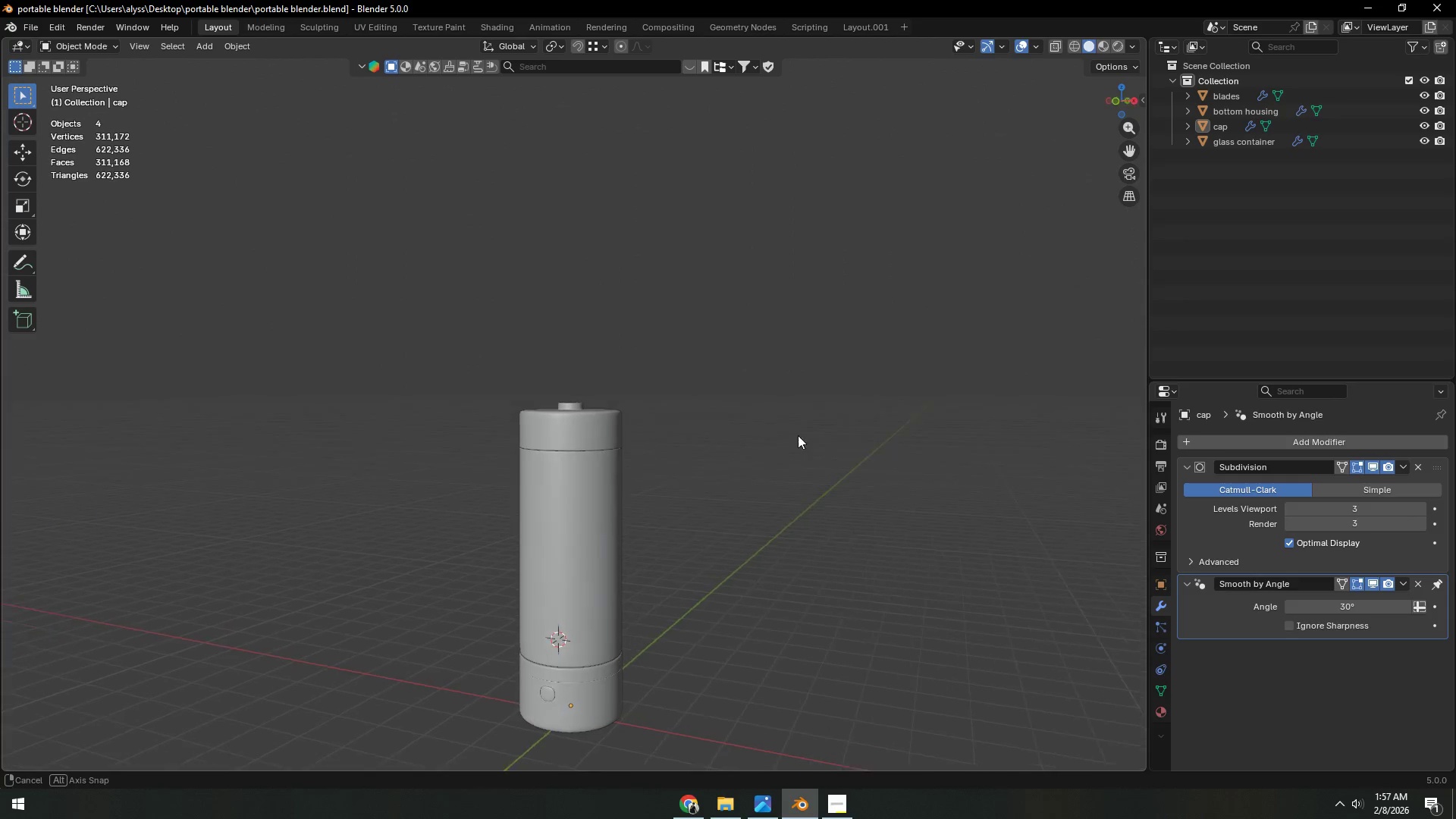 
wait(6.83)
 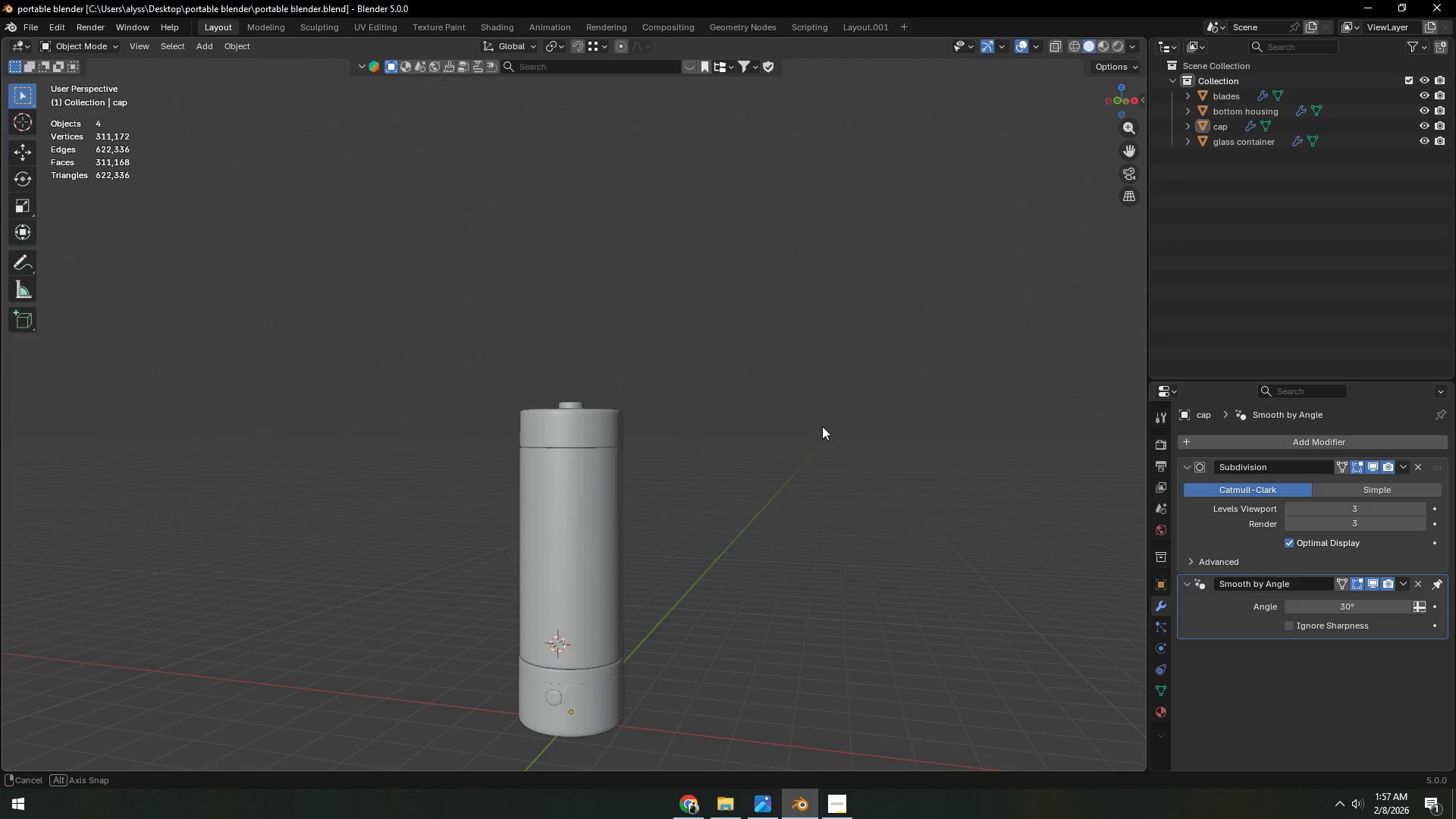 
left_click([578, 450])
 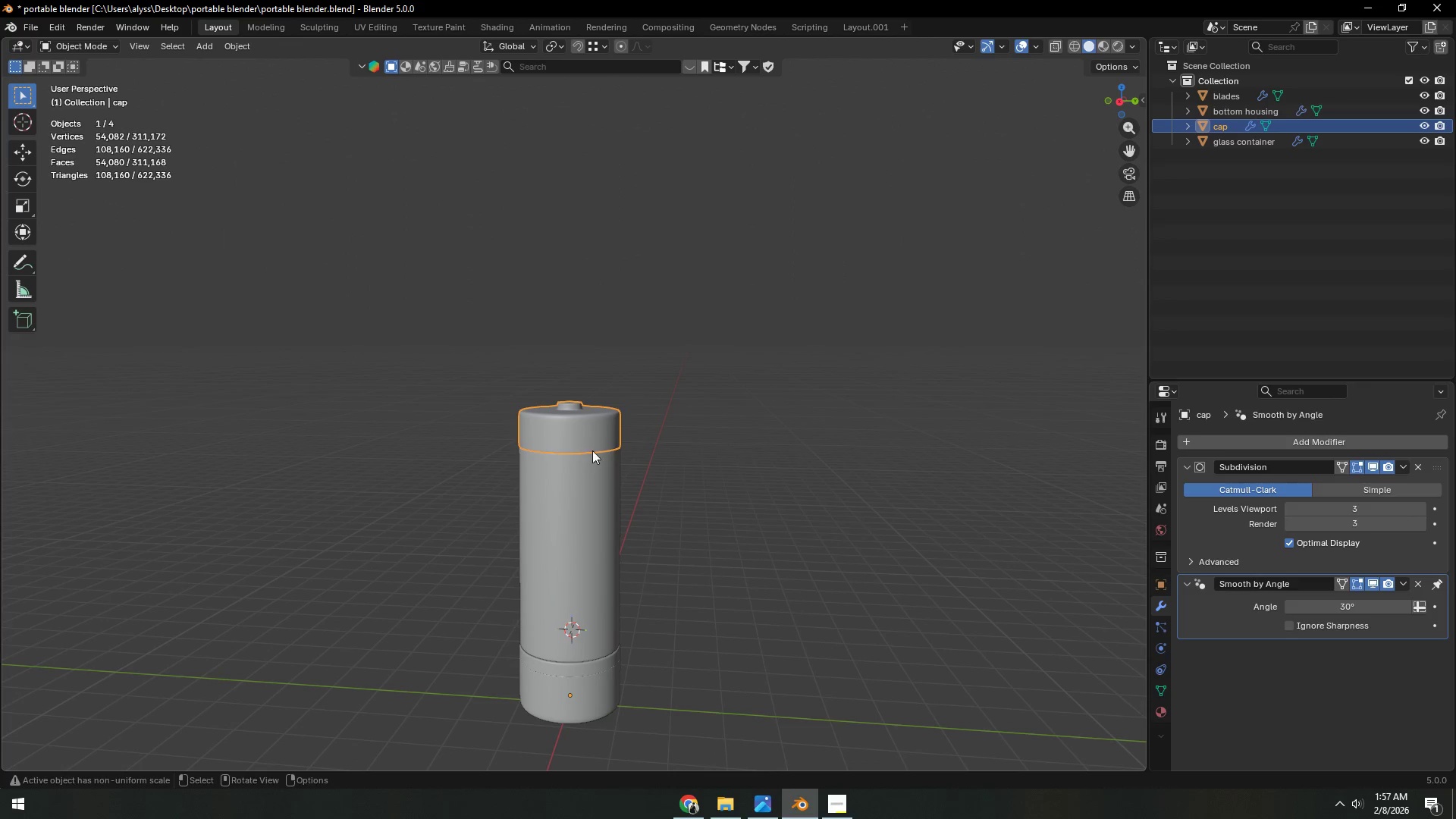 
key(Tab)
 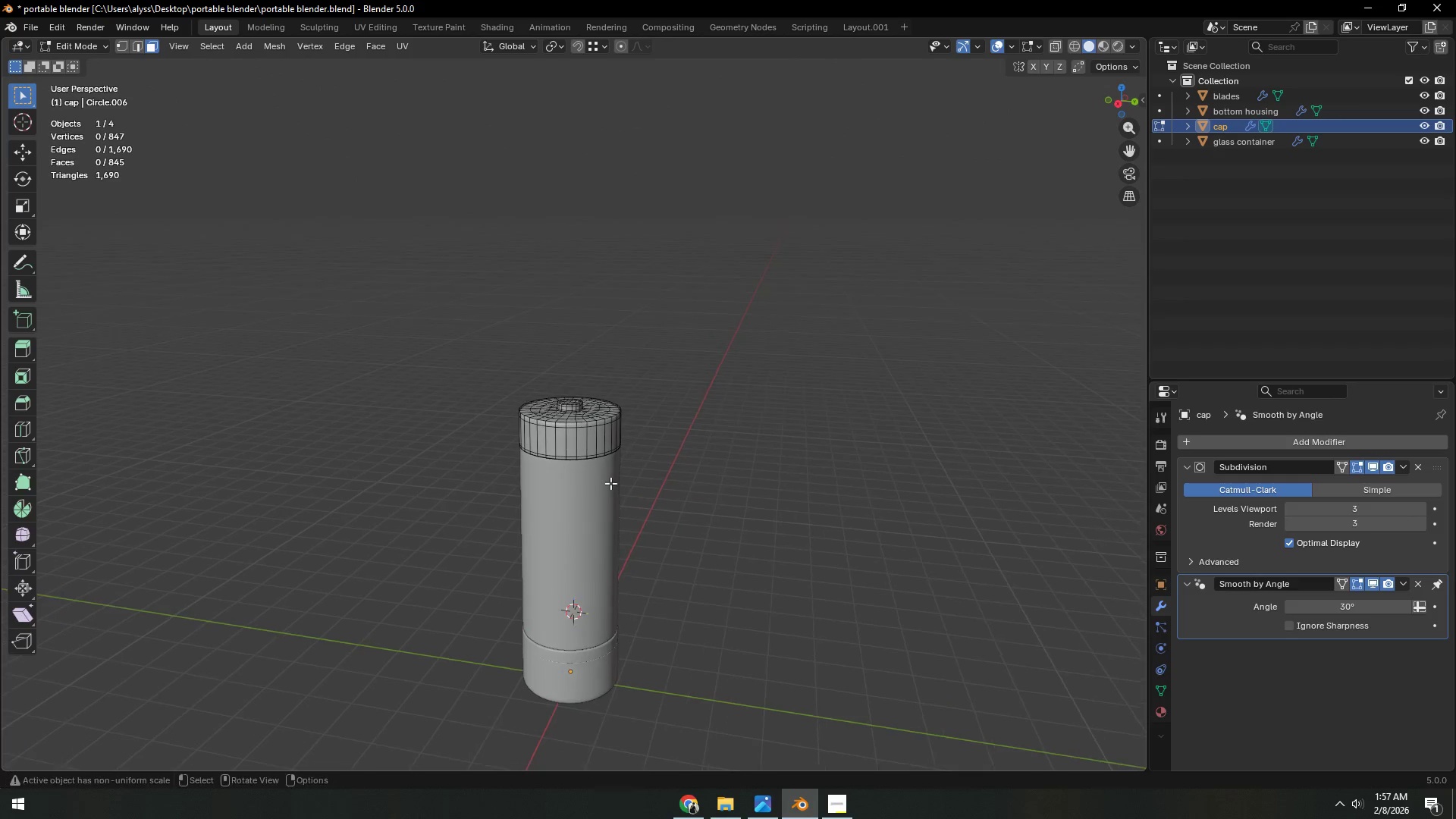 
scroll: coordinate [595, 525], scroll_direction: up, amount: 5.0
 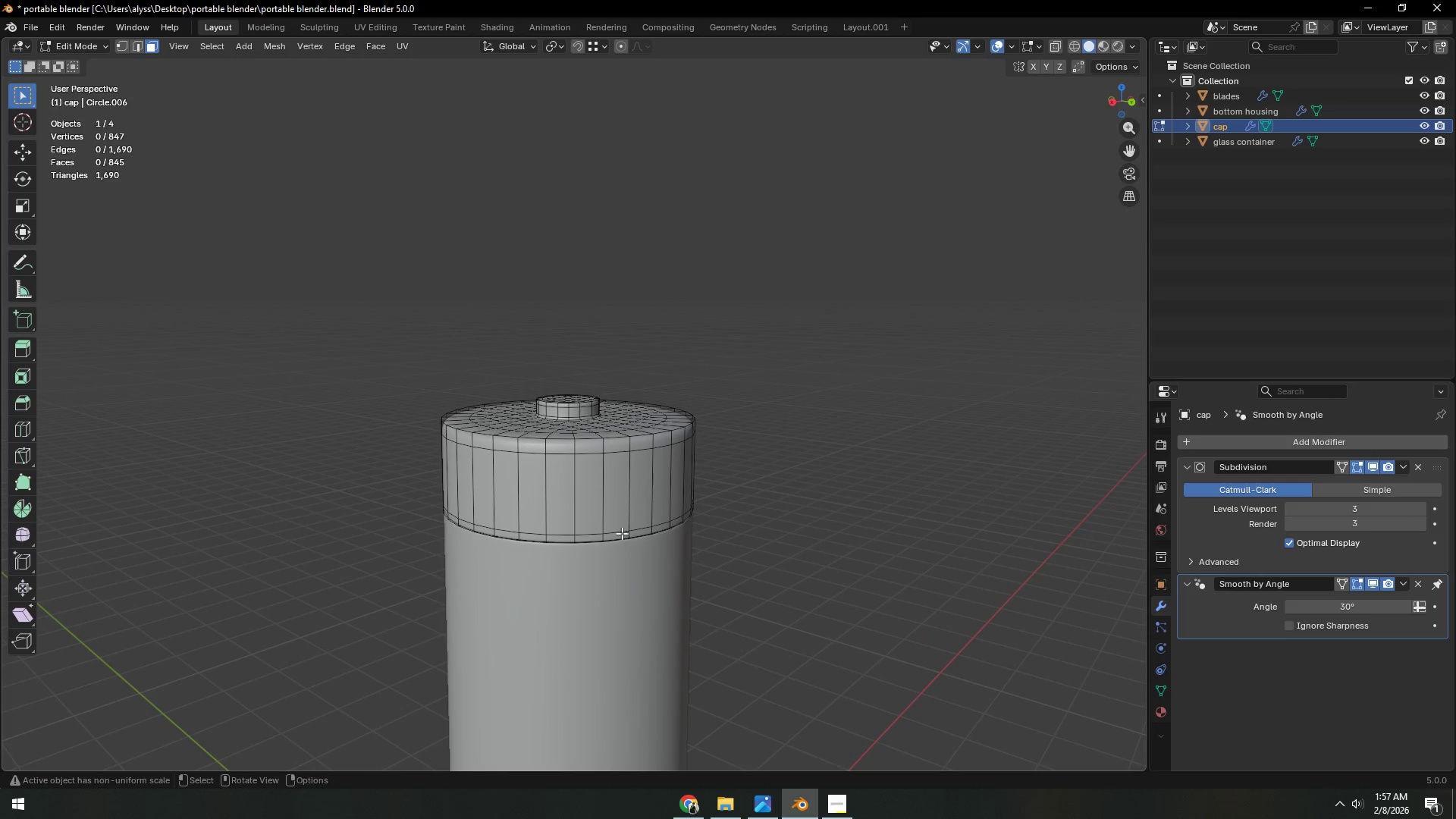 
hold_key(key=Backquote, duration=0.45)
 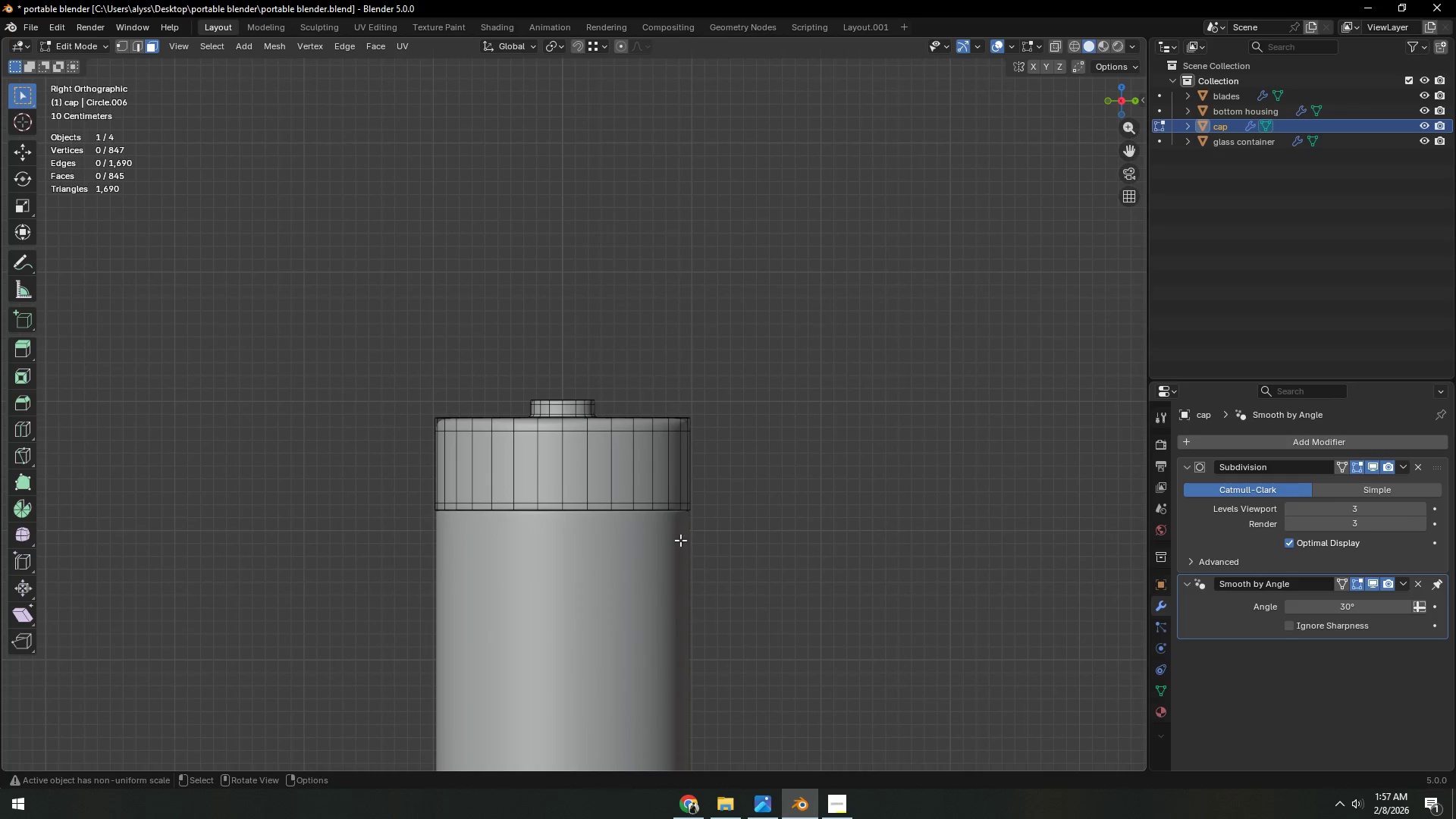 
hold_key(key=ShiftLeft, duration=0.45)
 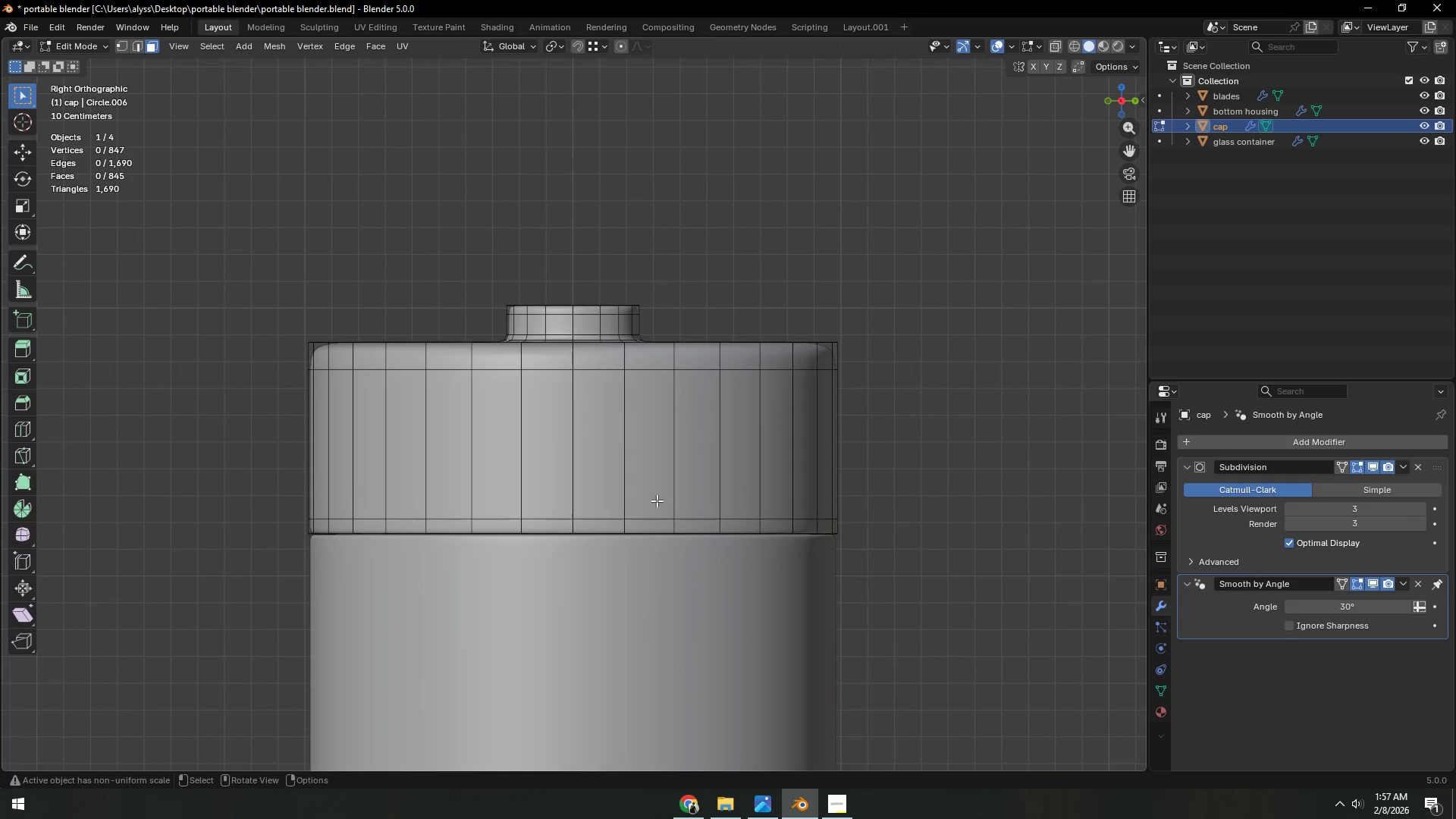 
scroll: coordinate [657, 557], scroll_direction: up, amount: 4.0
 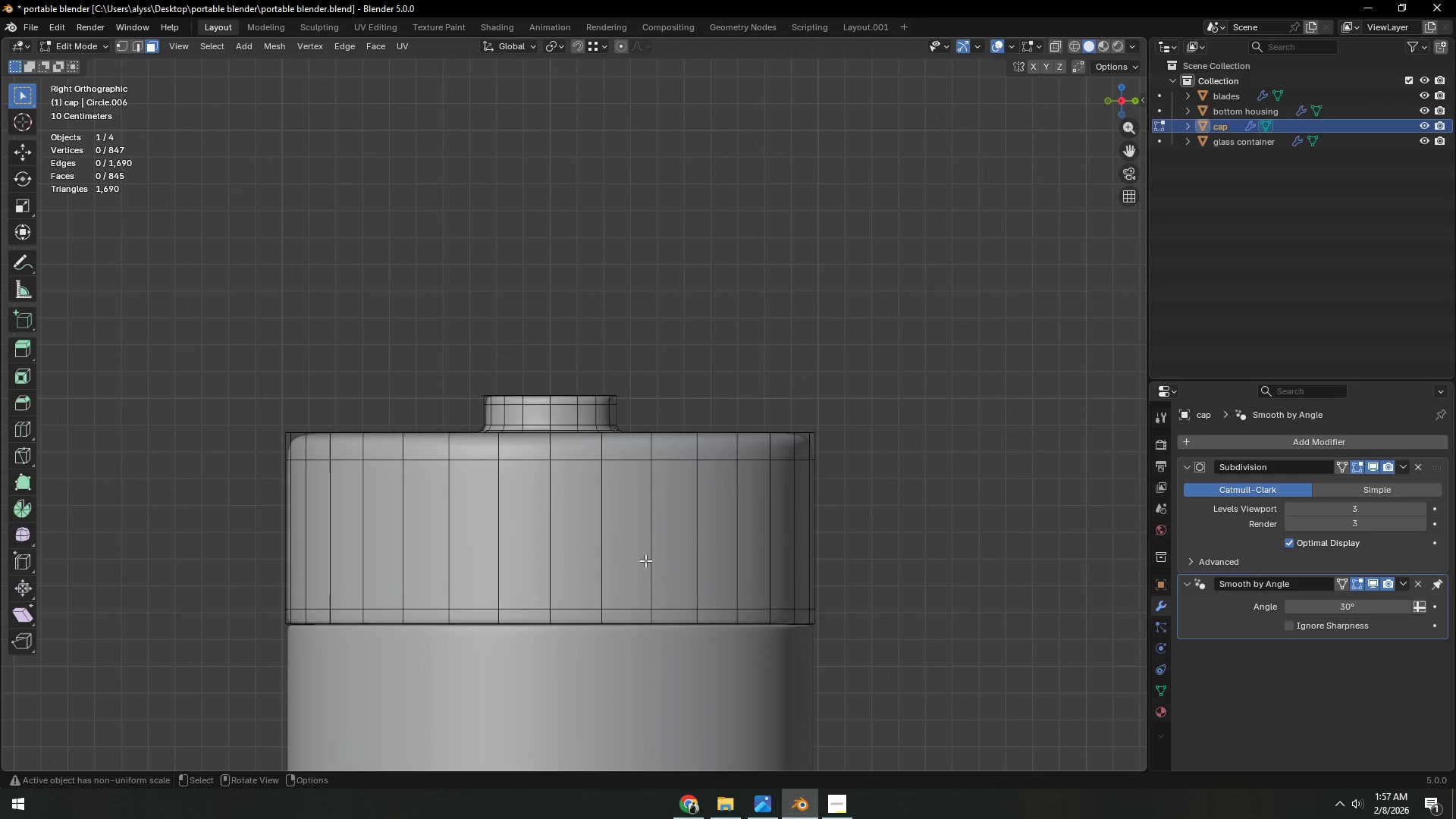 
hold_key(key=ShiftLeft, duration=0.36)
 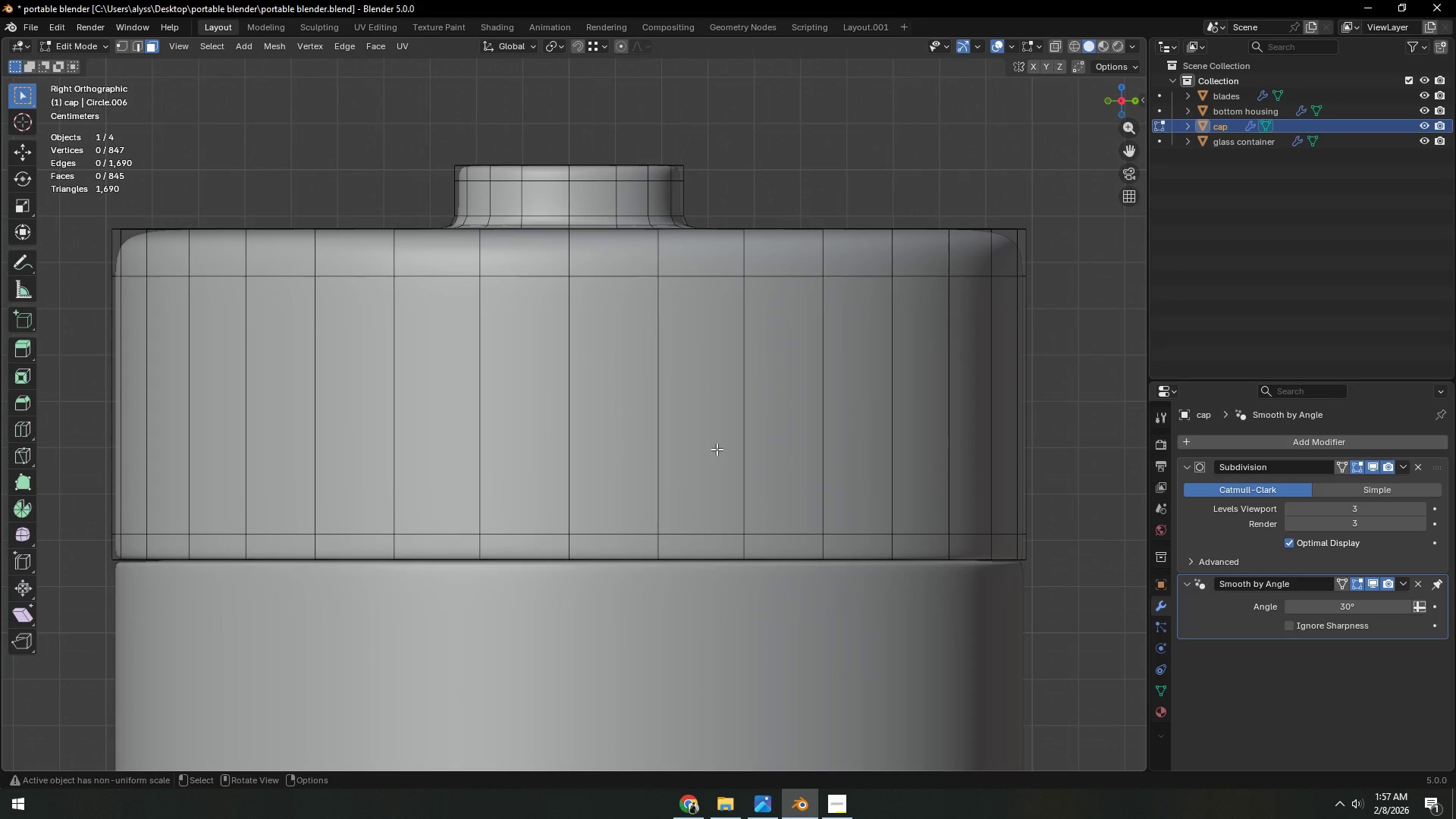 
scroll: coordinate [665, 500], scroll_direction: up, amount: 3.0
 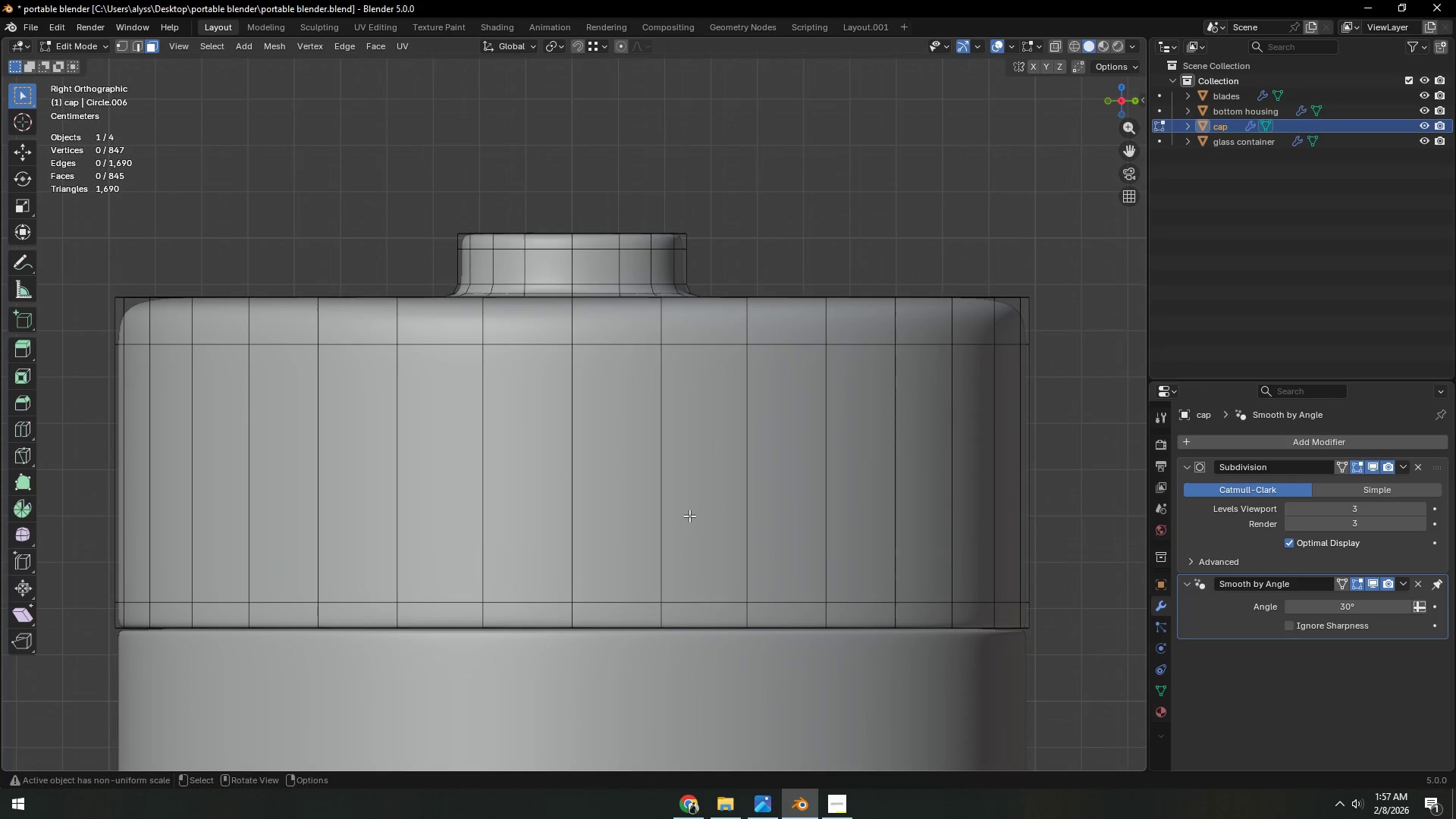 
key(Control+R)
 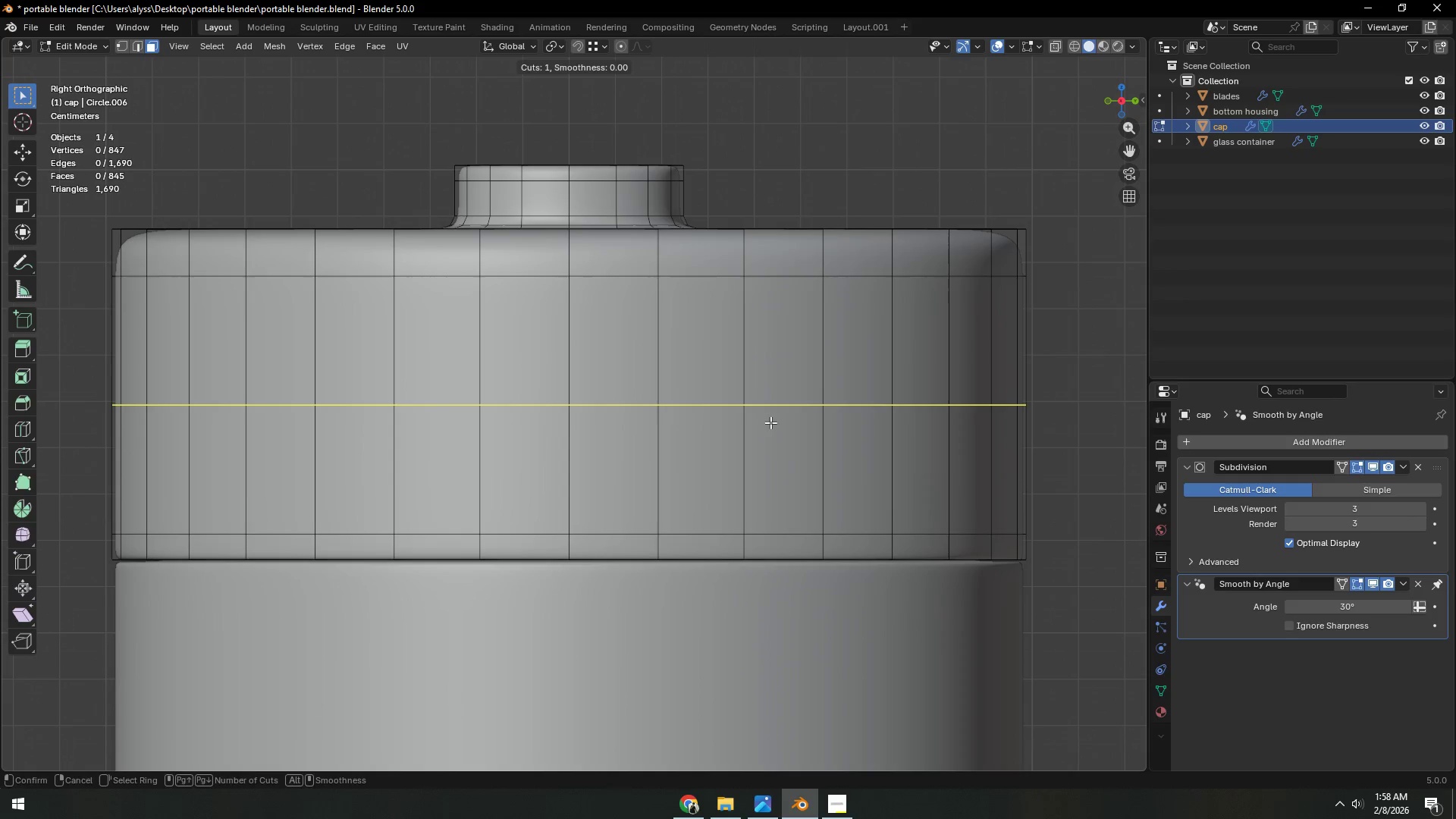 
left_click([770, 422])
 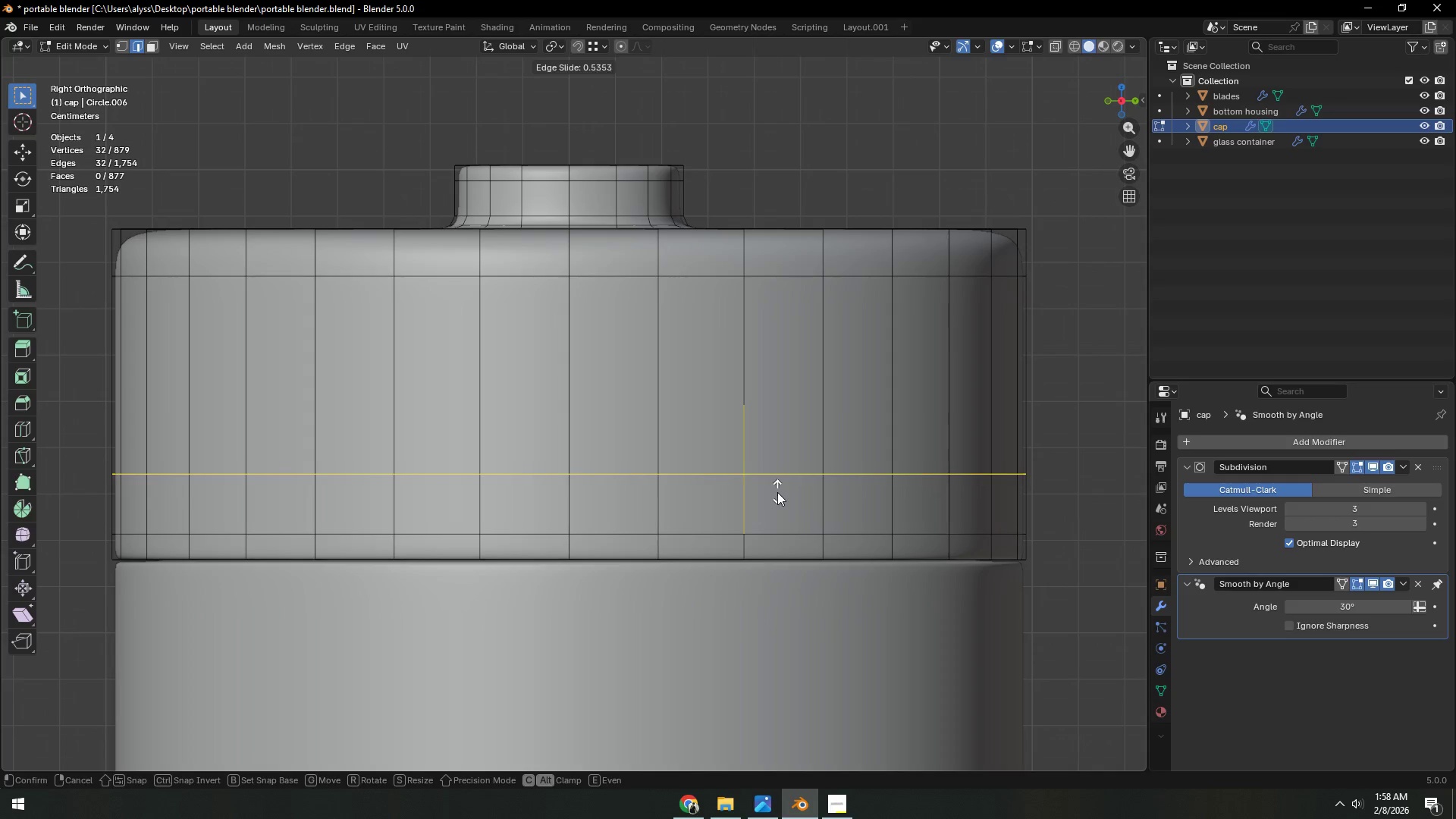 
wait(5.12)
 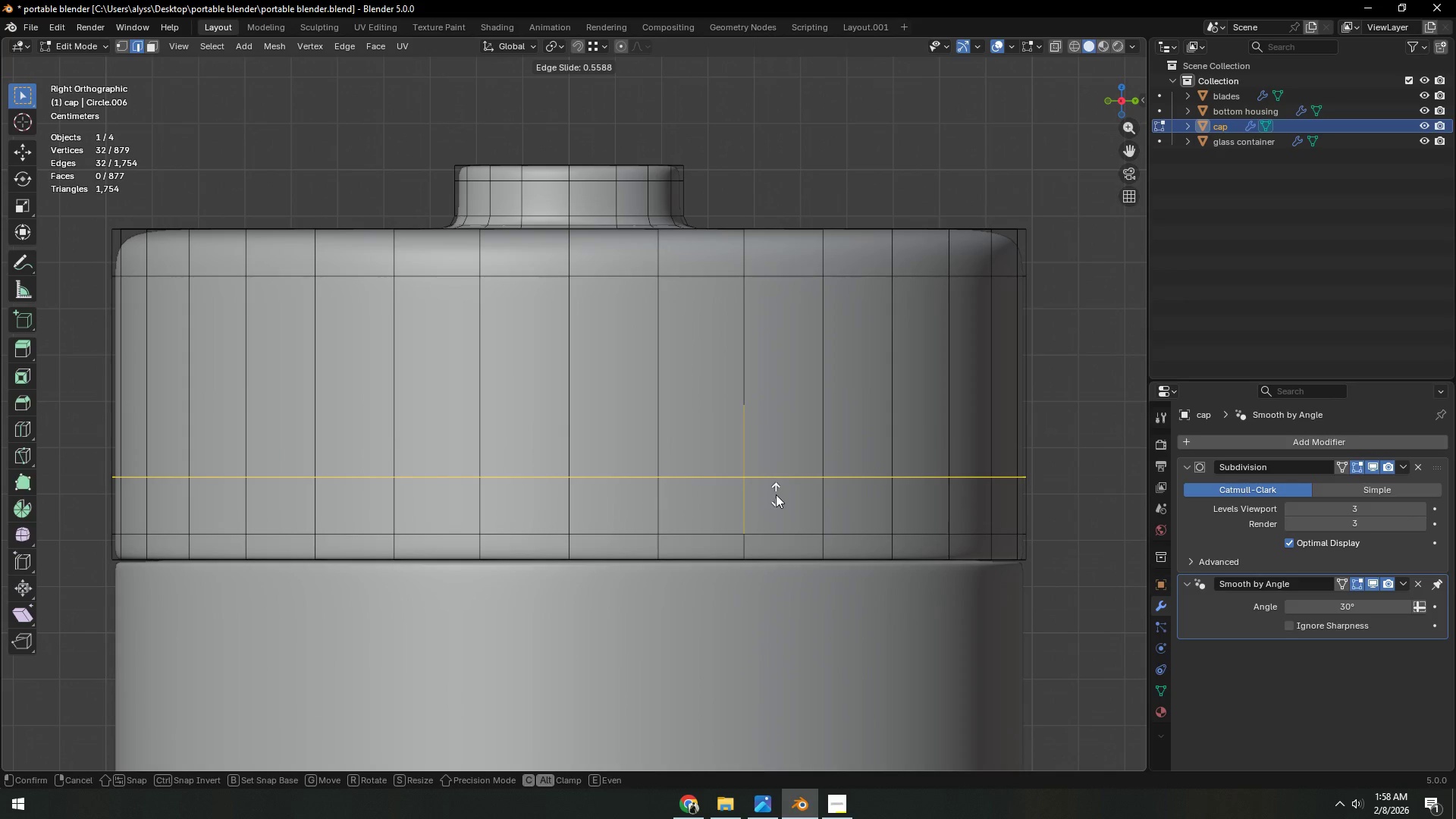 
left_click([777, 492])
 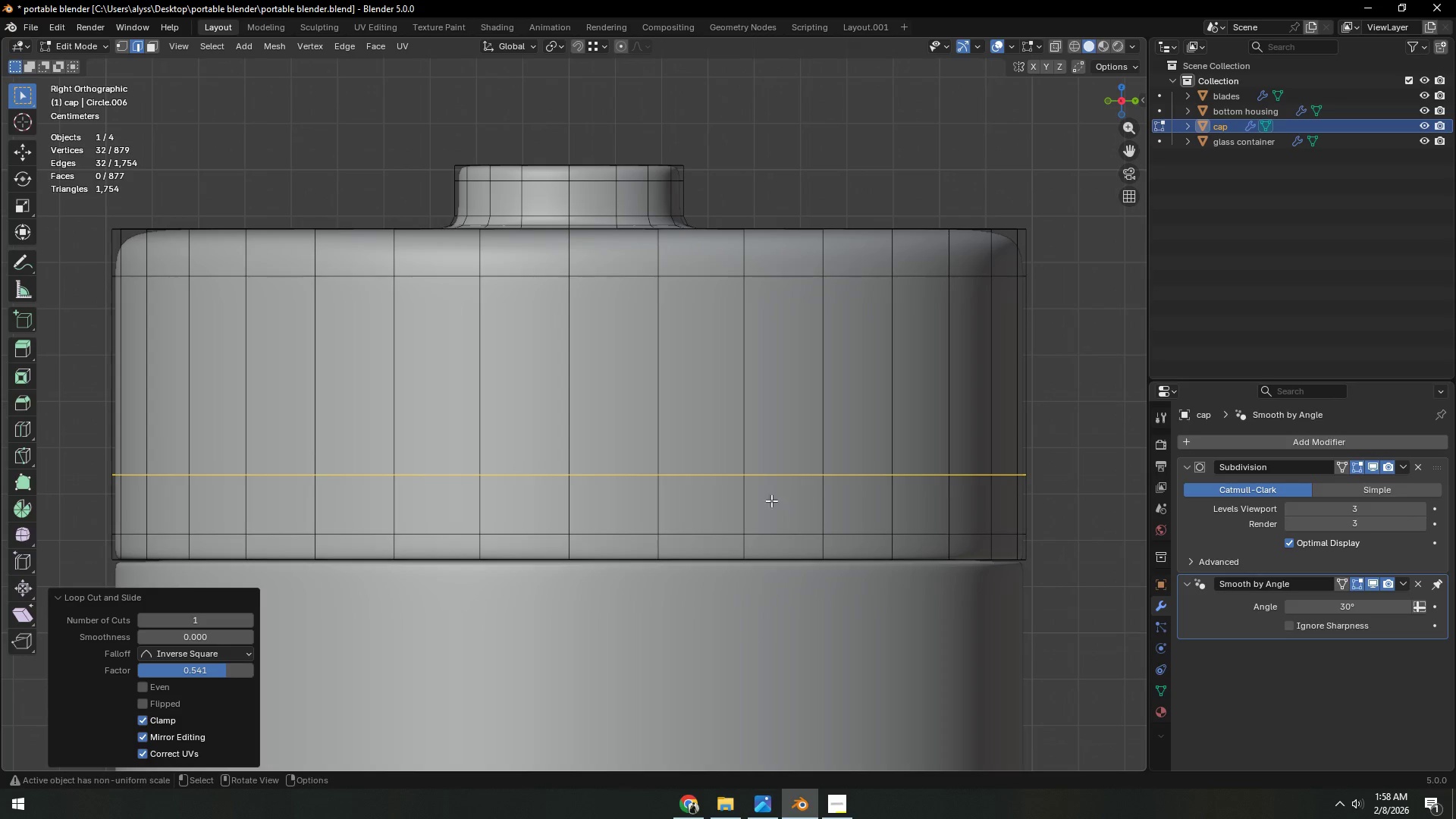 
hold_key(key=ShiftLeft, duration=0.38)
 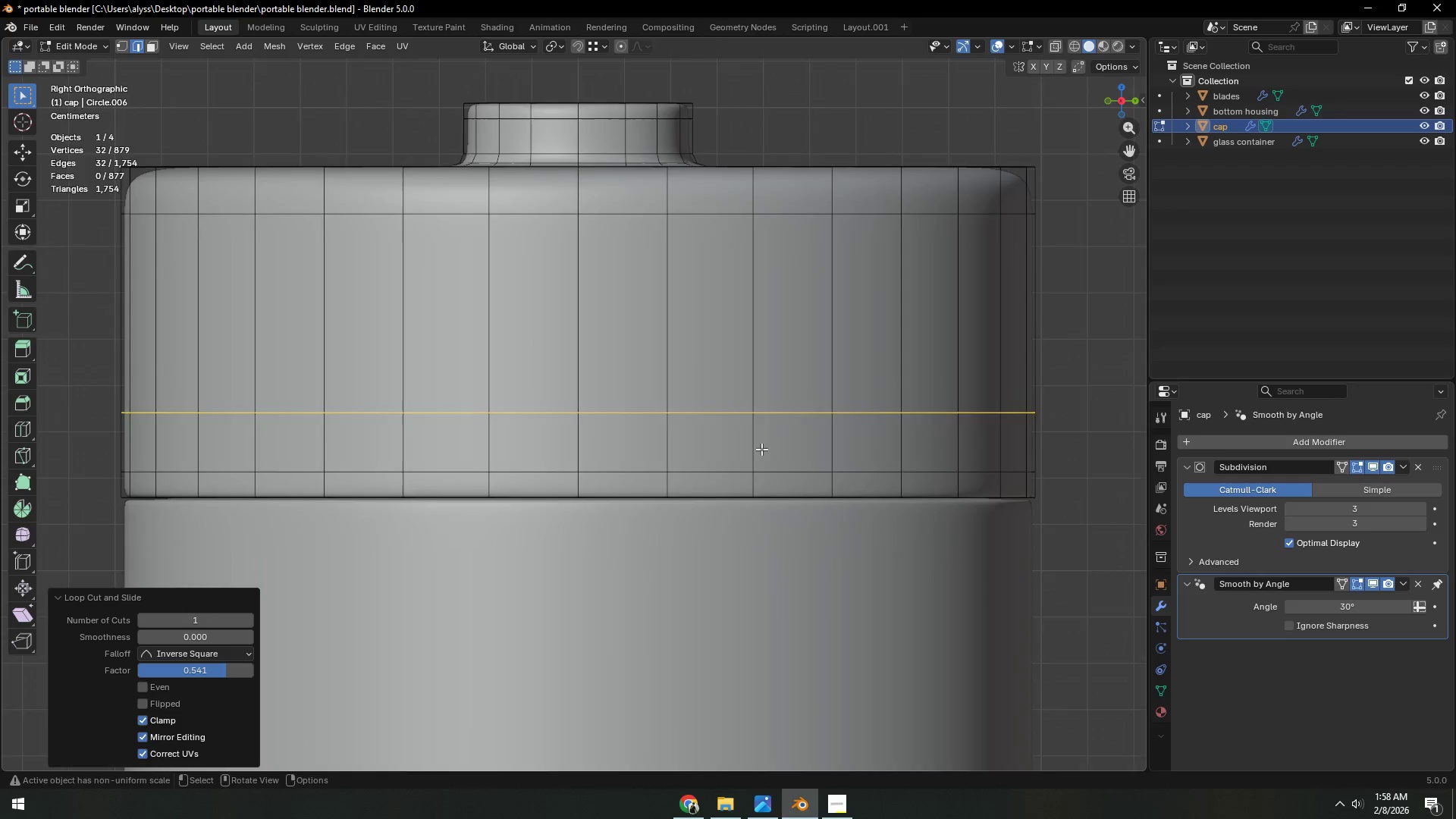 
scroll: coordinate [761, 449], scroll_direction: up, amount: 1.0
 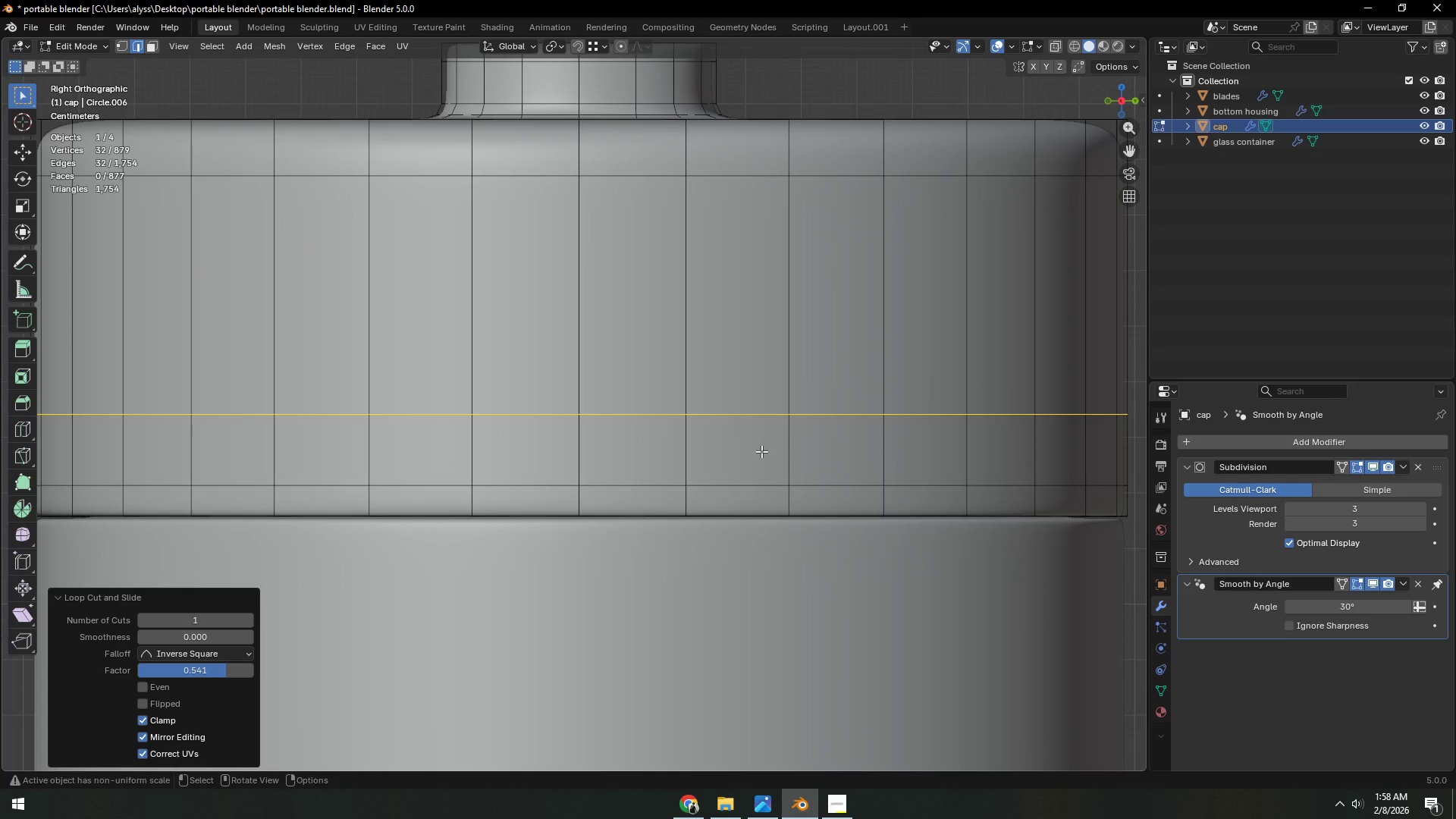 
key(Shift+ShiftLeft)
 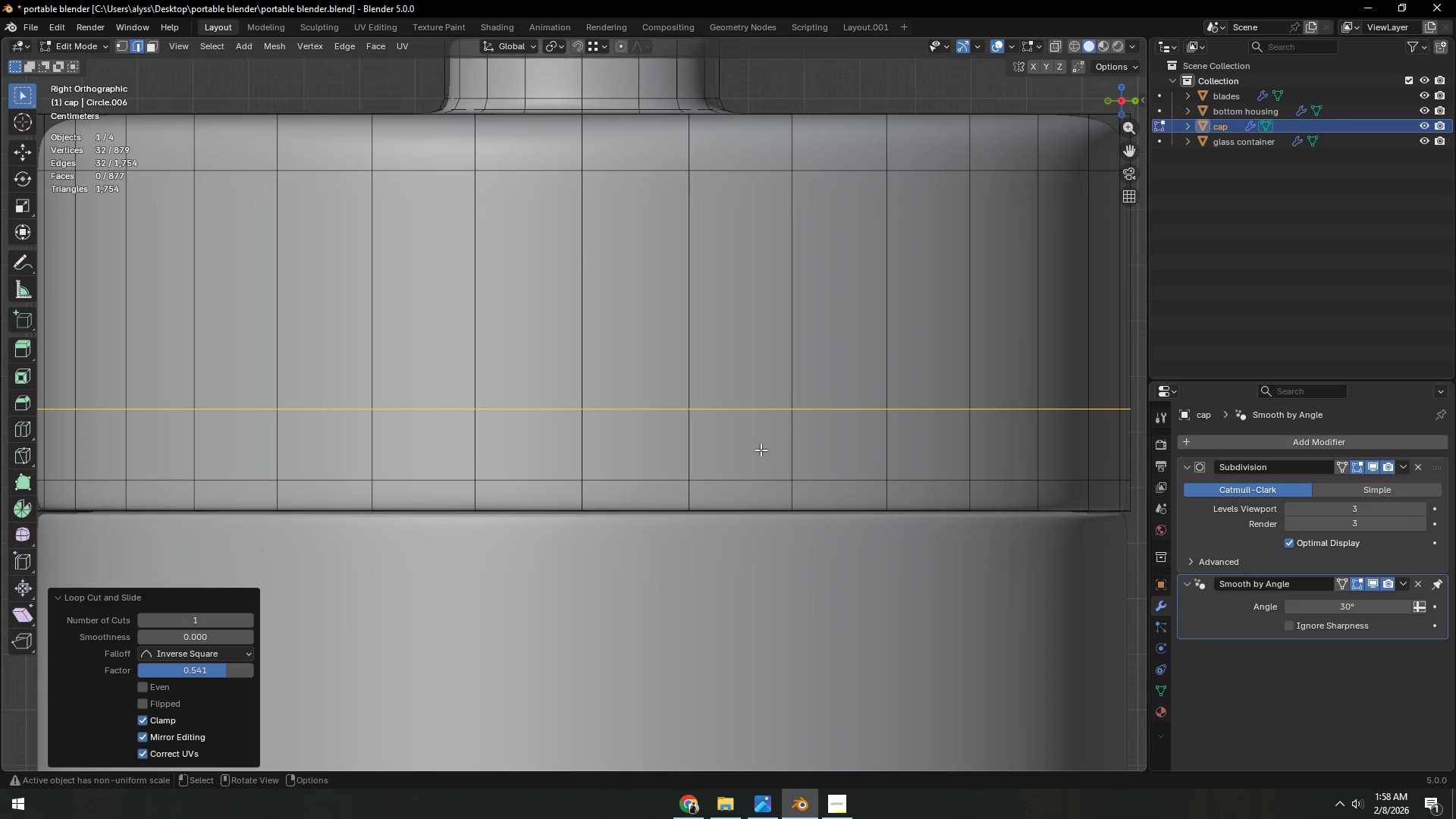 
key(3)
 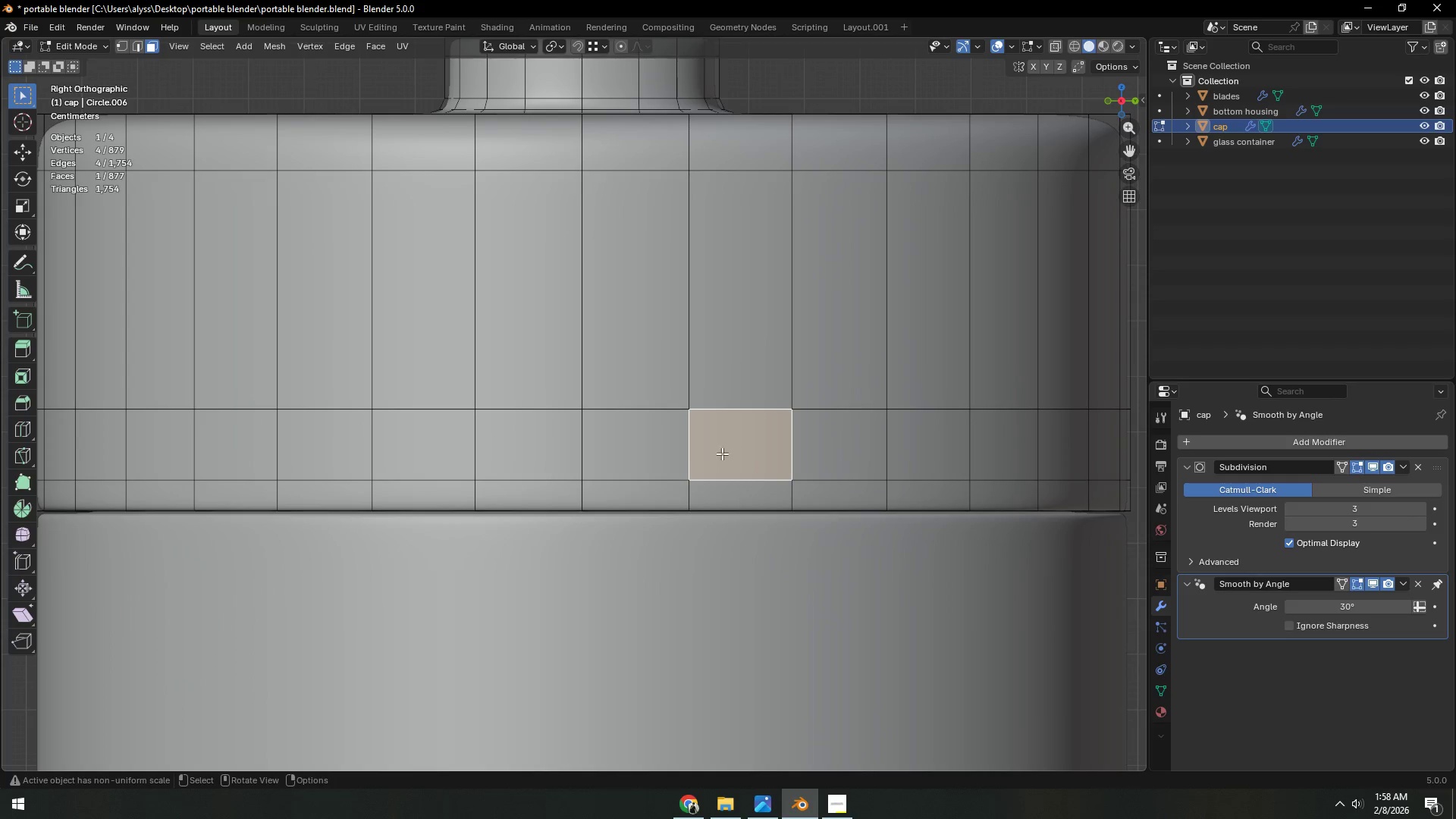 
hold_key(key=ShiftLeft, duration=0.39)
left_click([419, 460])
 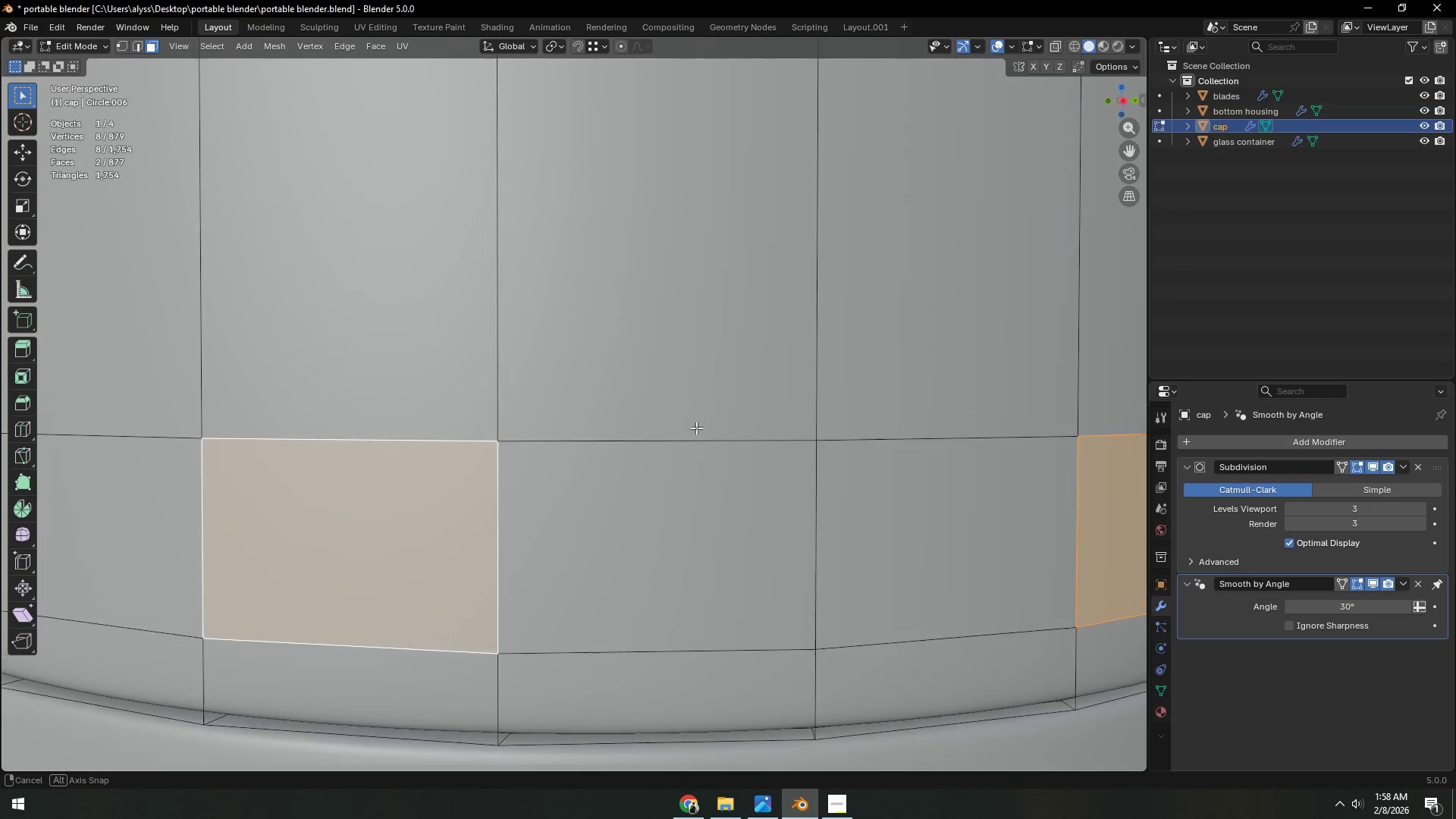 
key(Shift+ShiftLeft)
 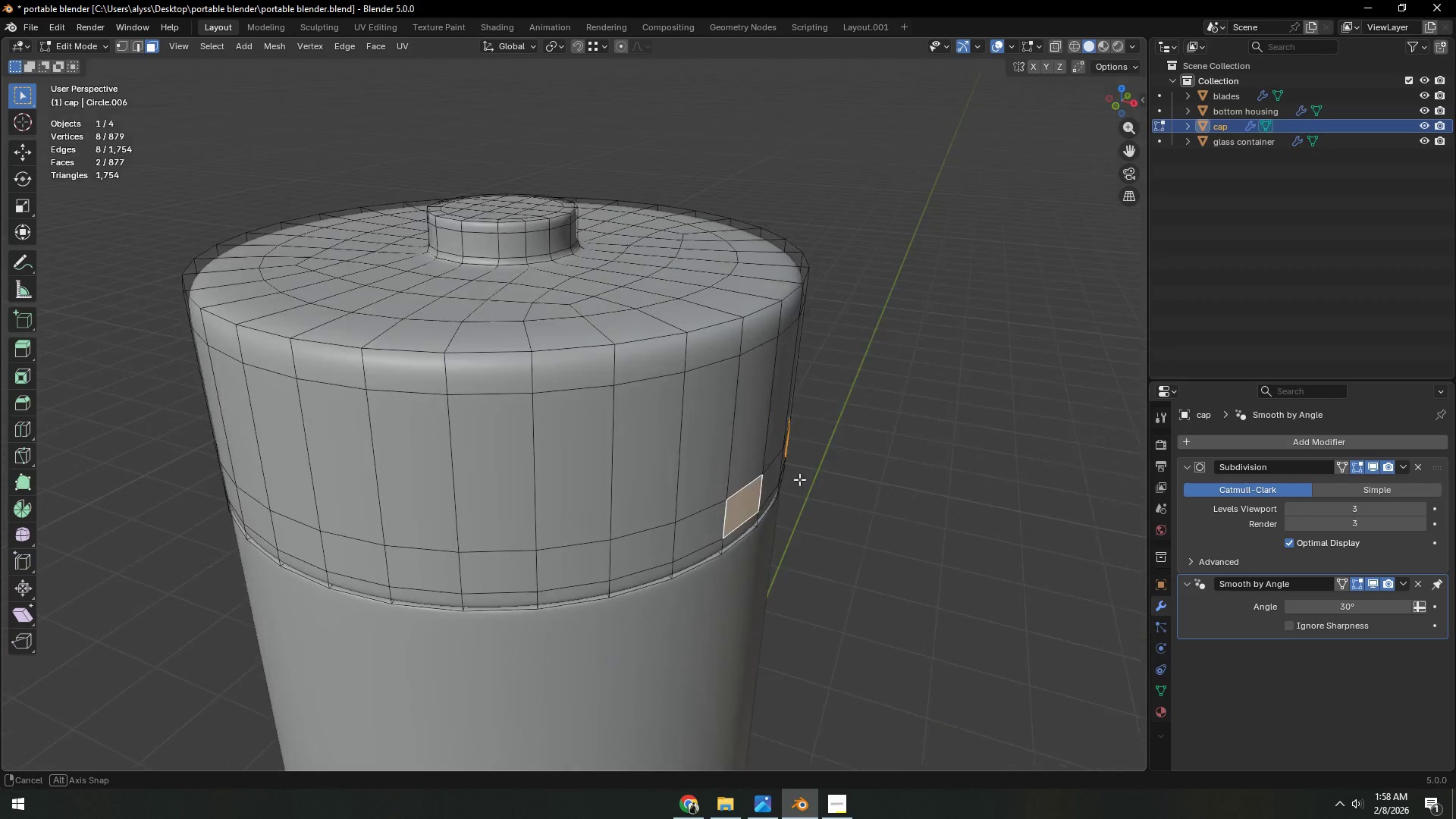 
scroll: coordinate [771, 446], scroll_direction: down, amount: 4.0
 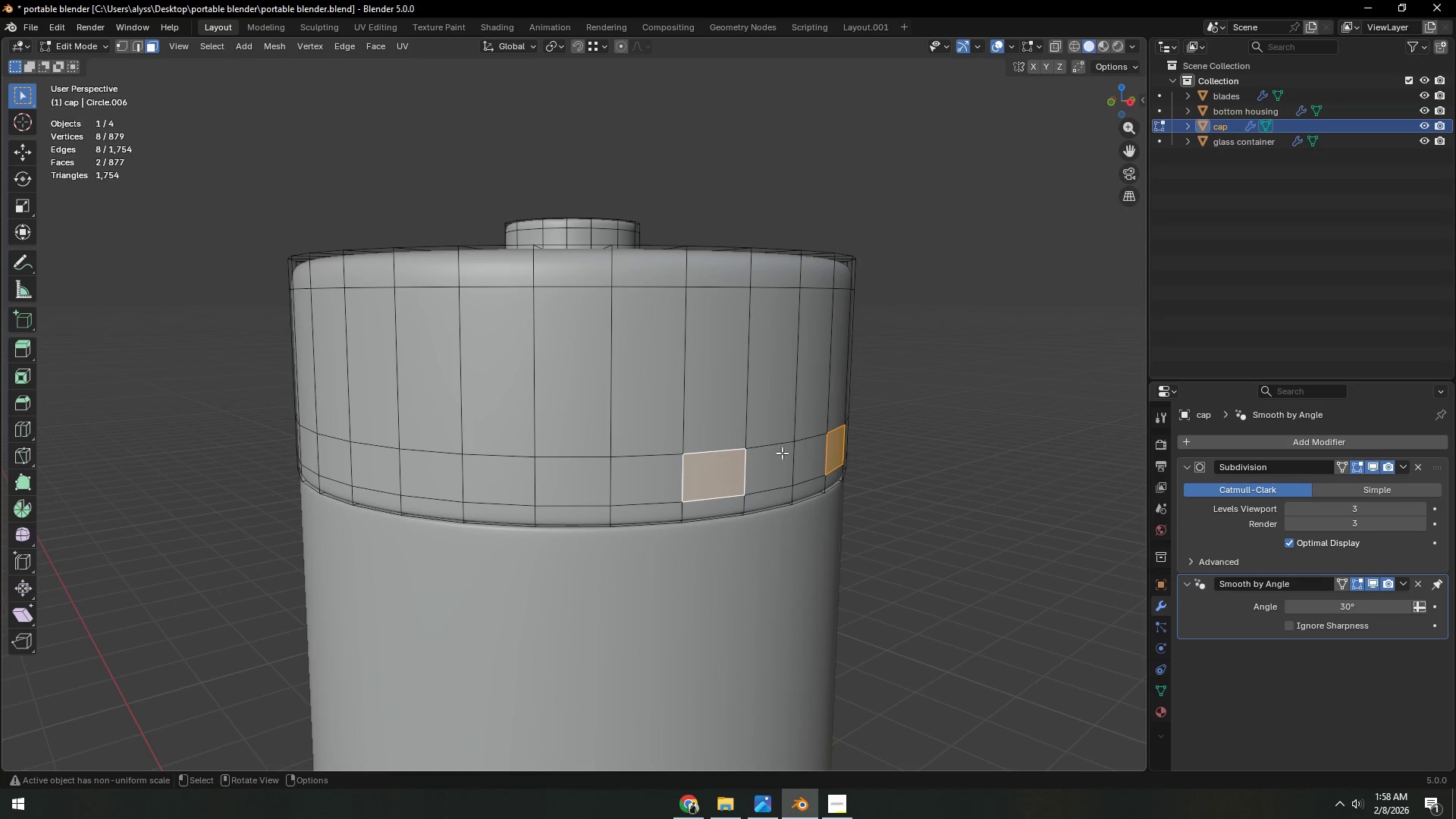 
type(ex)
 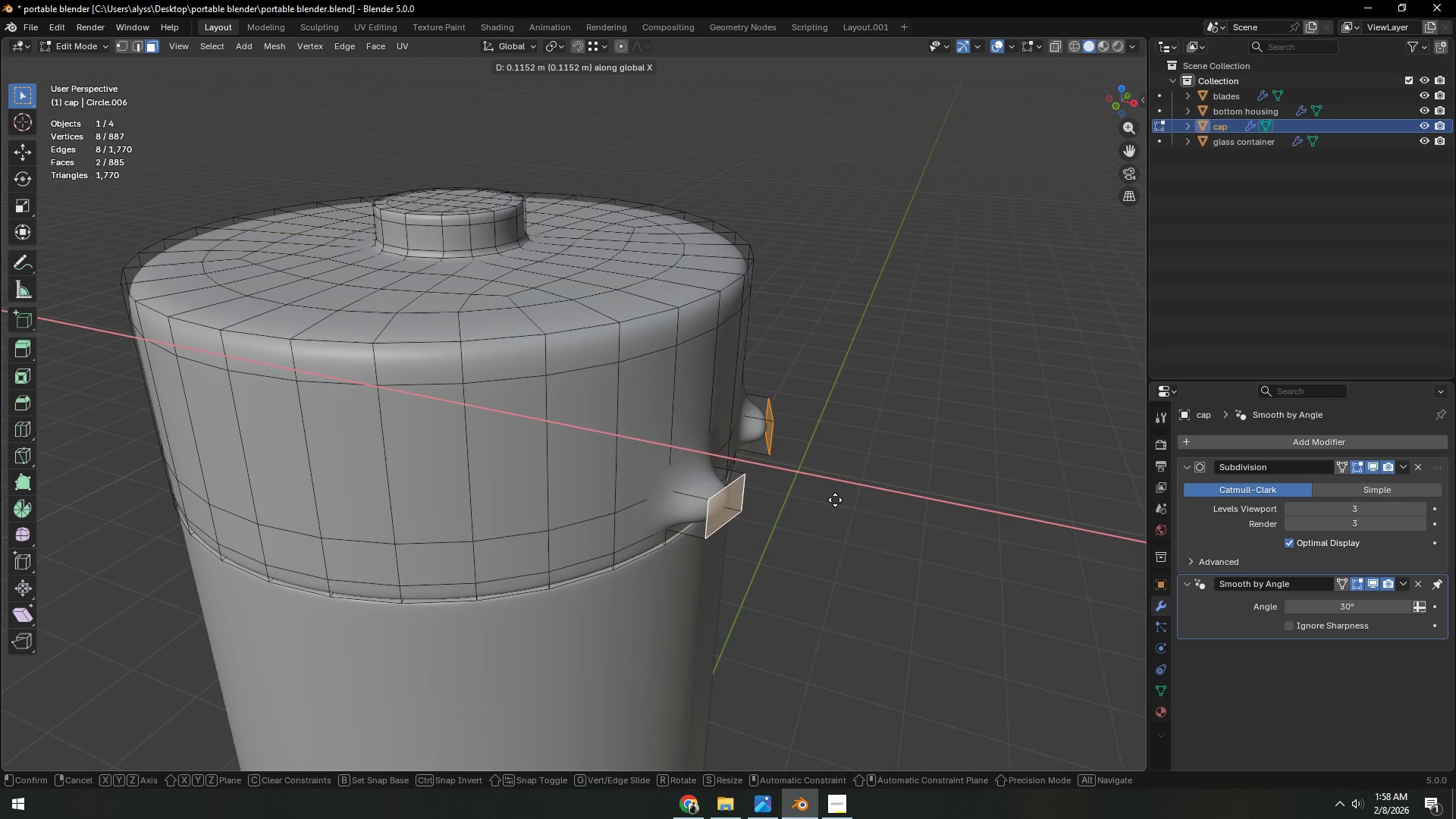 
left_click([842, 504])
 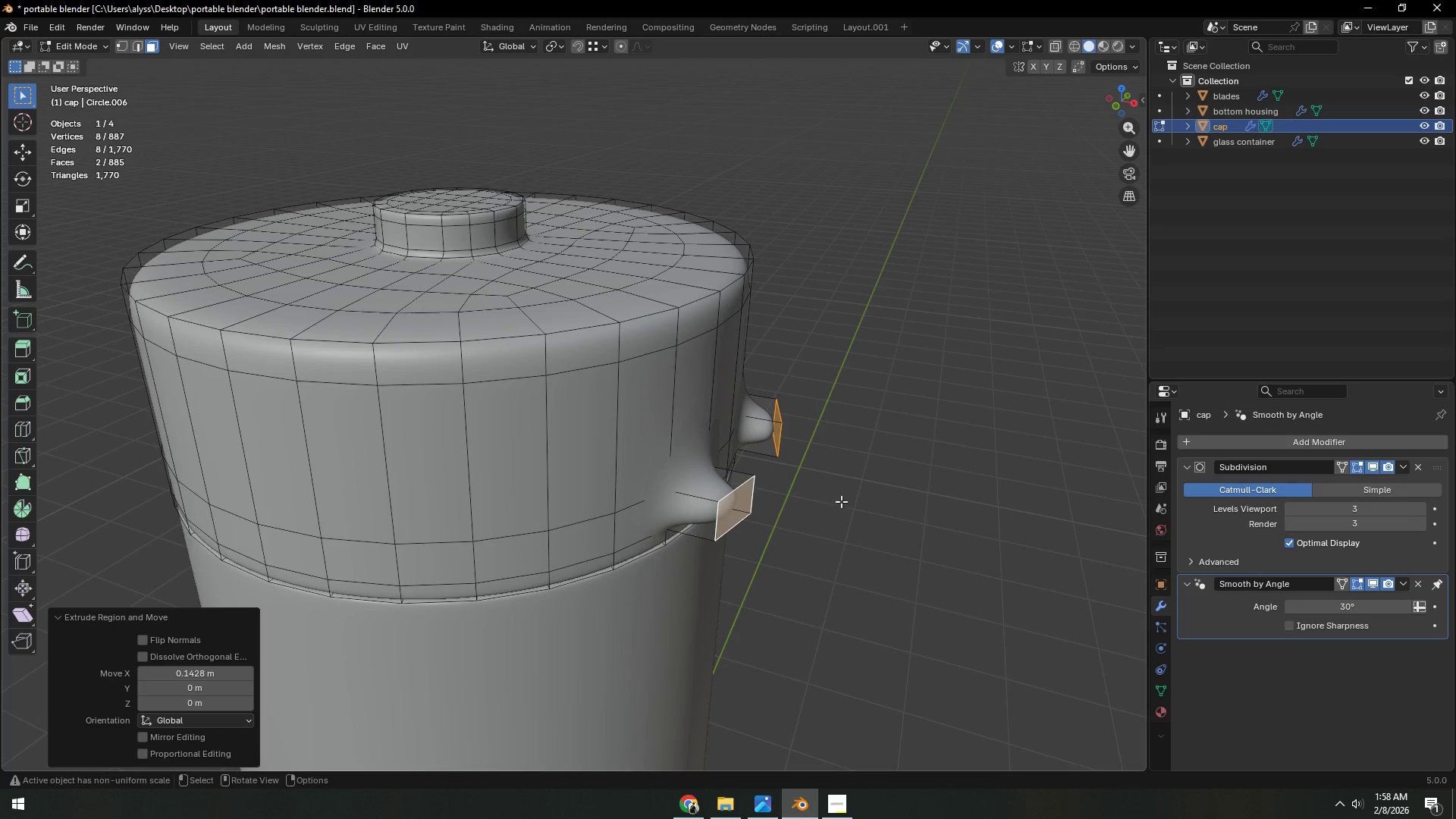 
key(Shift+ShiftLeft)
 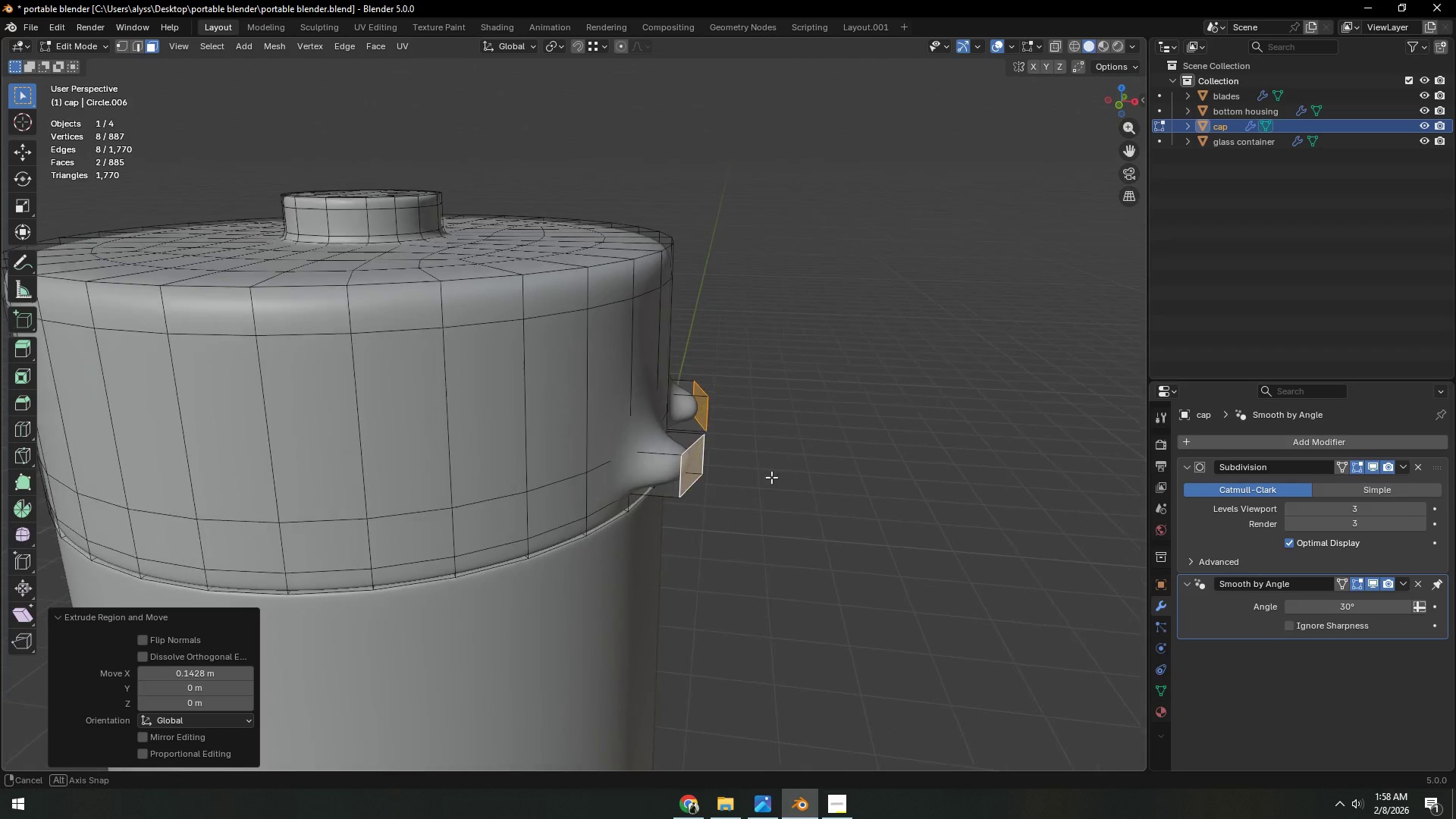 
key(Control+ControlLeft)
 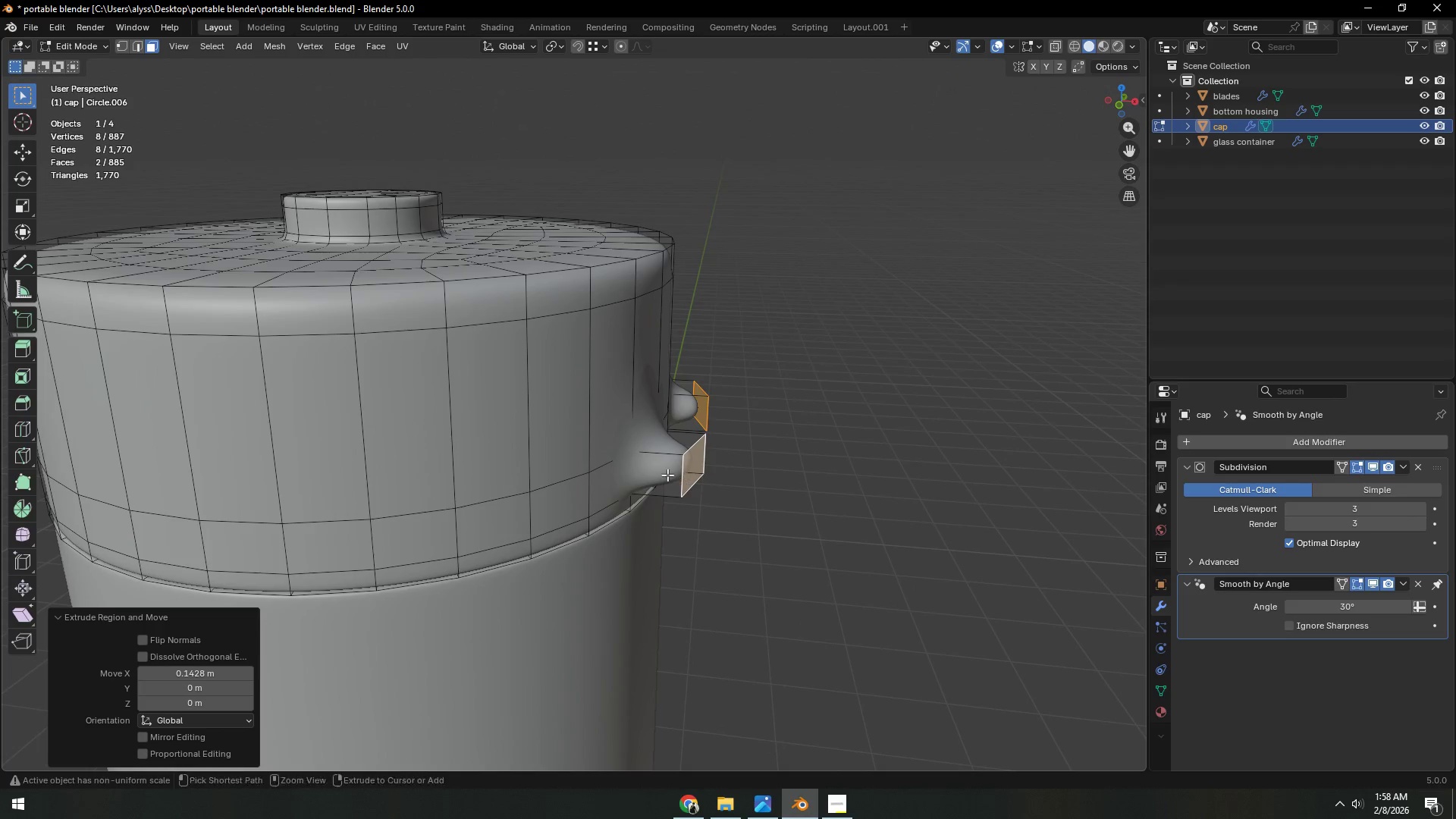 
key(Control+R)
 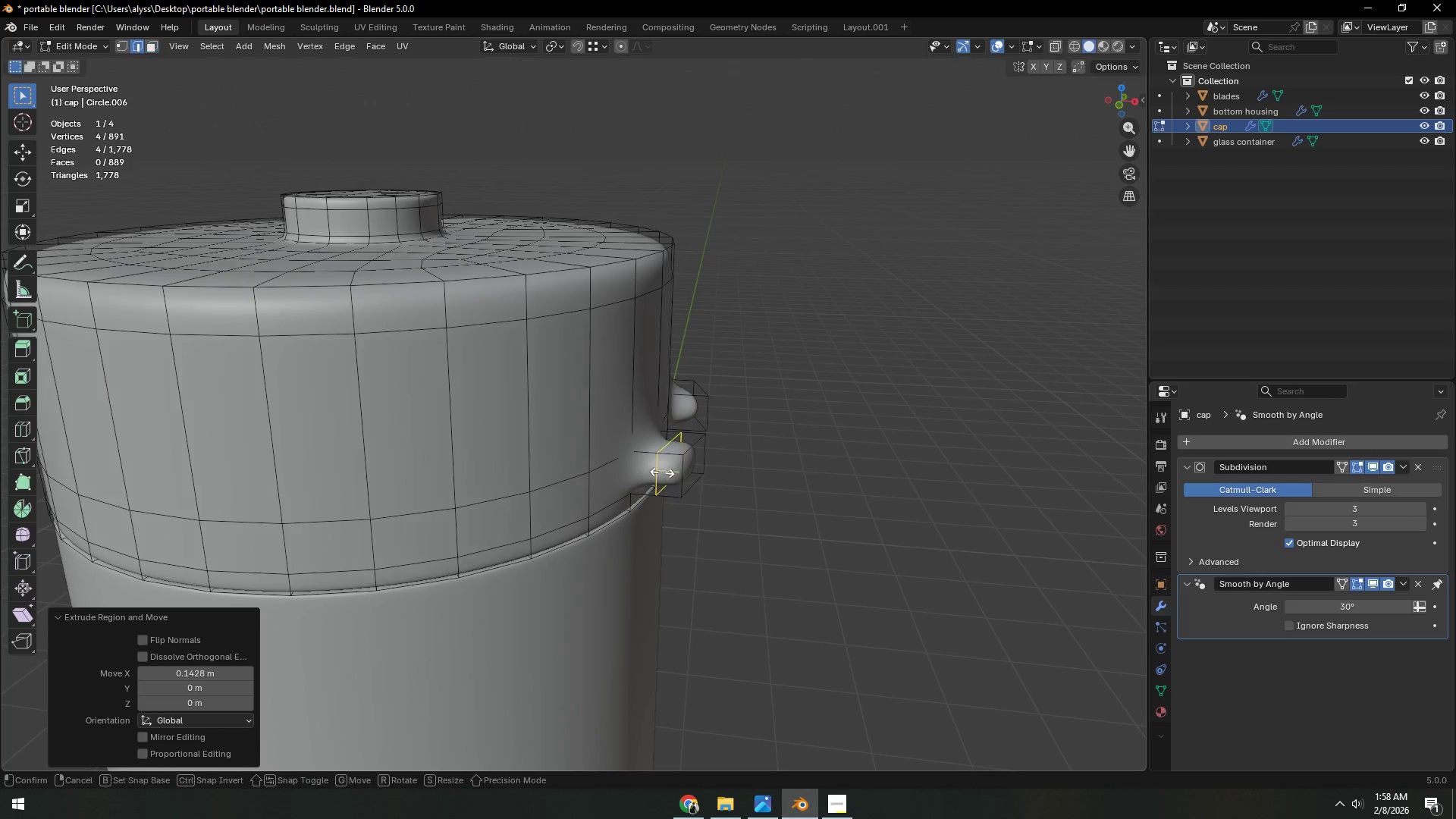 
right_click([662, 472])
 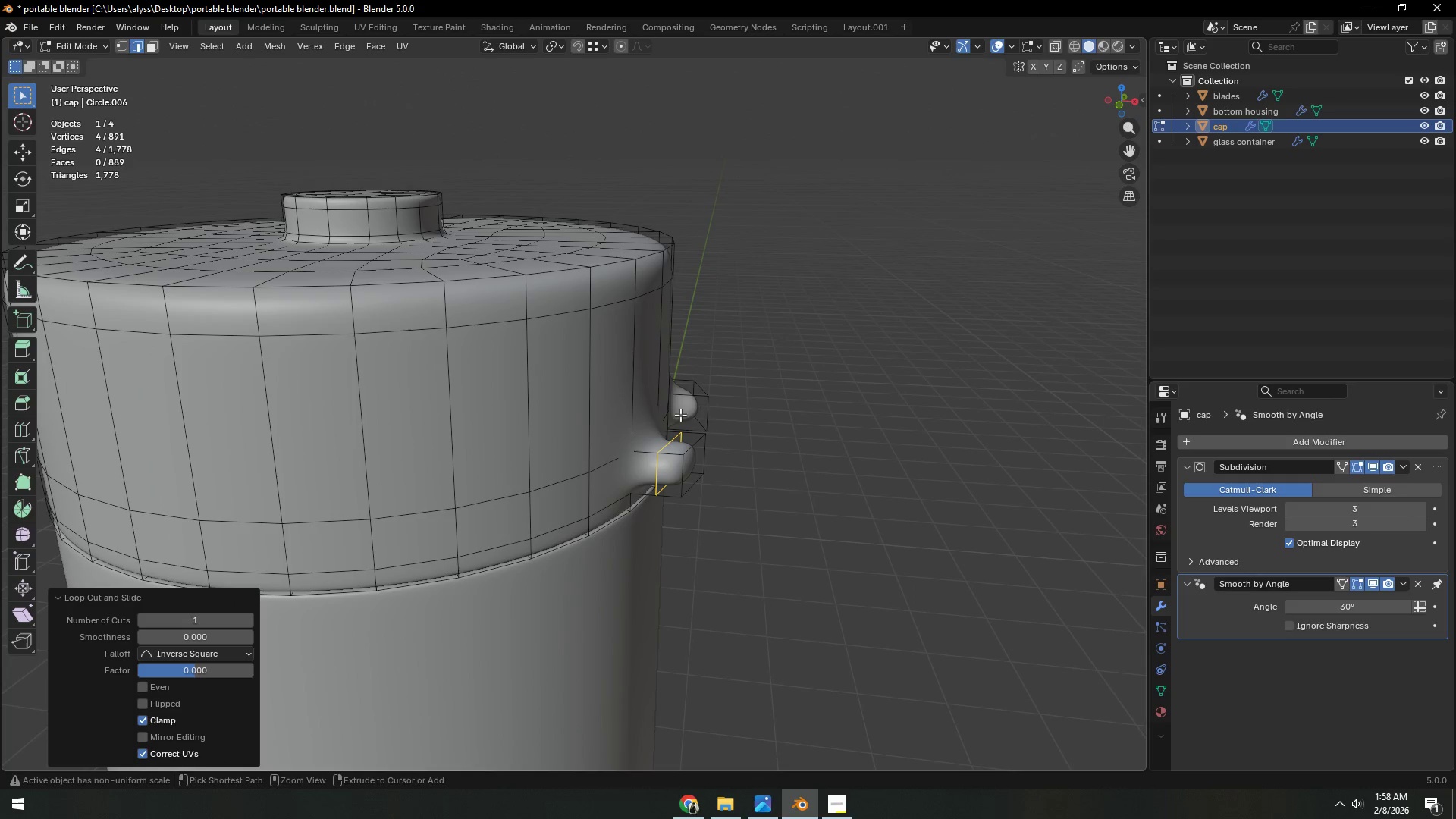 
left_click([662, 472])
 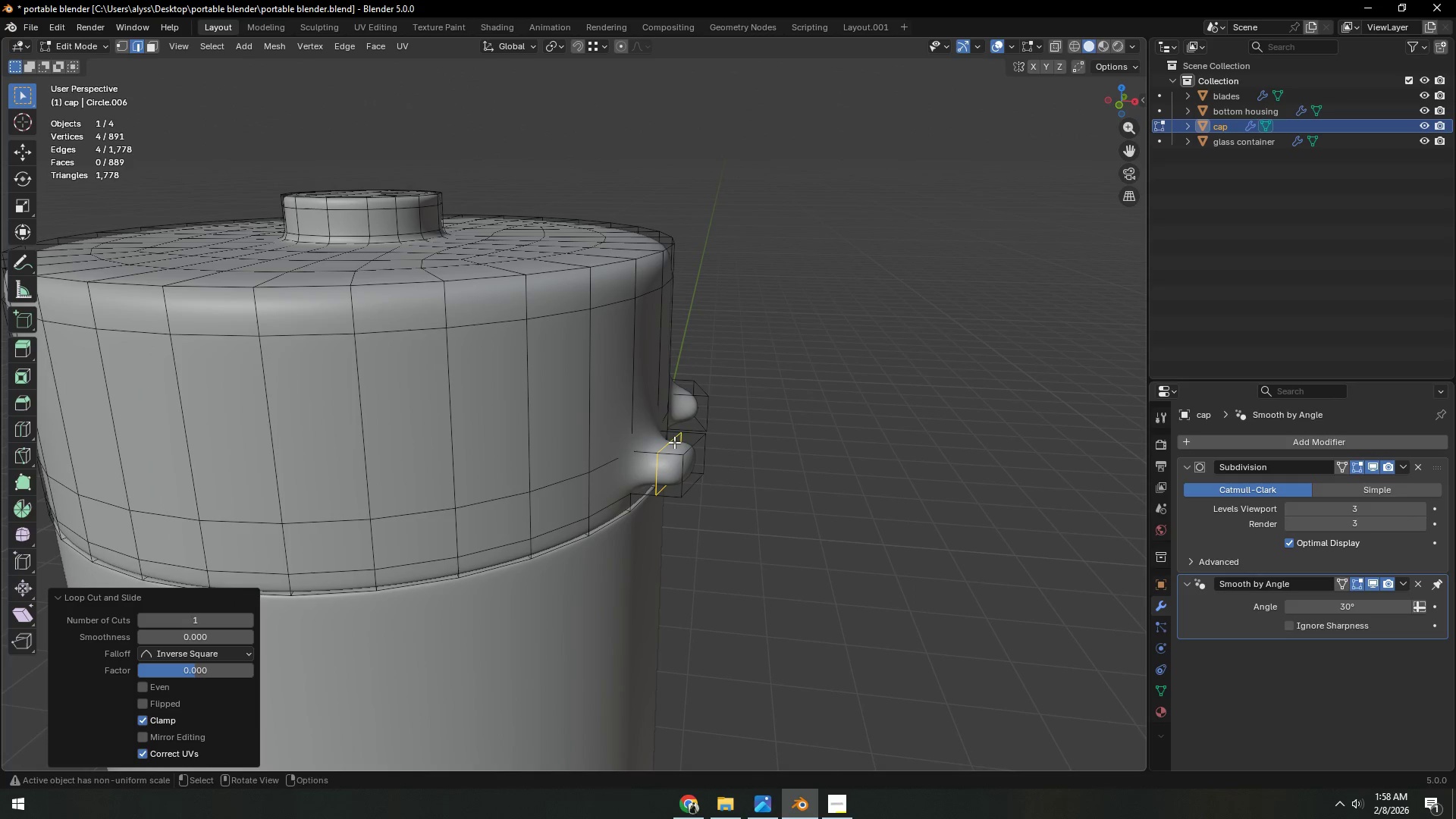 
key(Control+ControlLeft)
 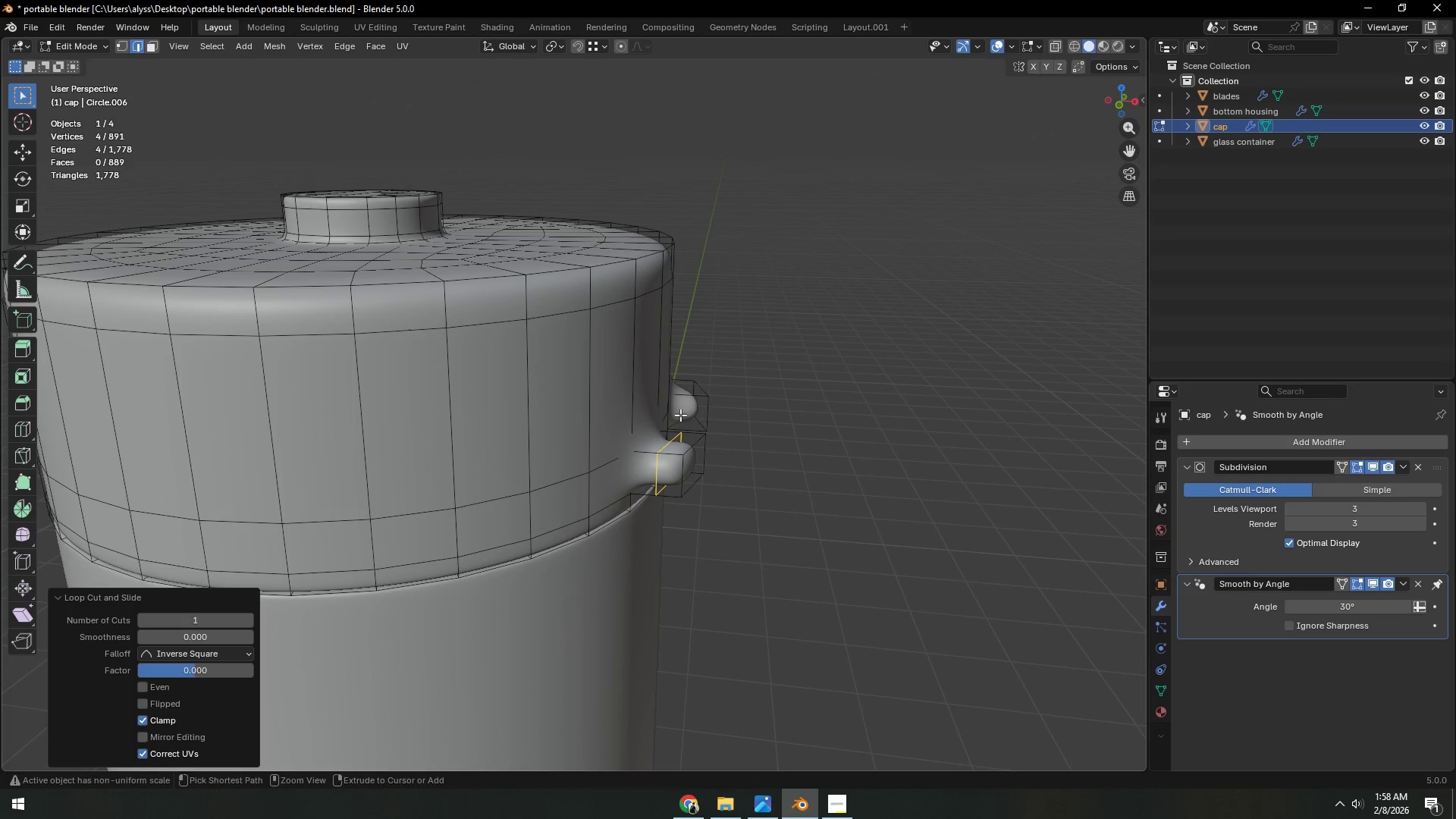 
key(Control+R)
 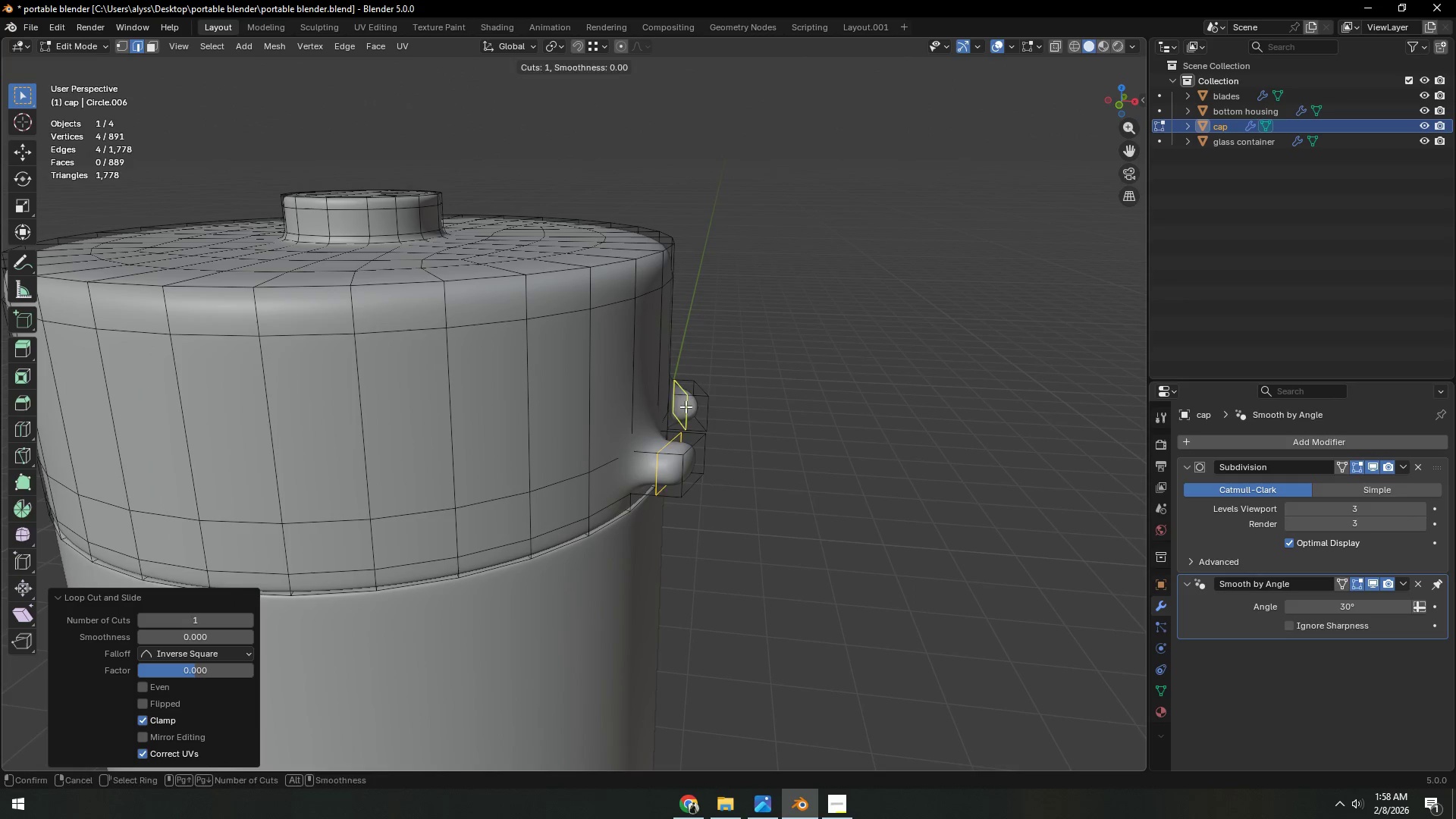 
left_click([686, 406])
 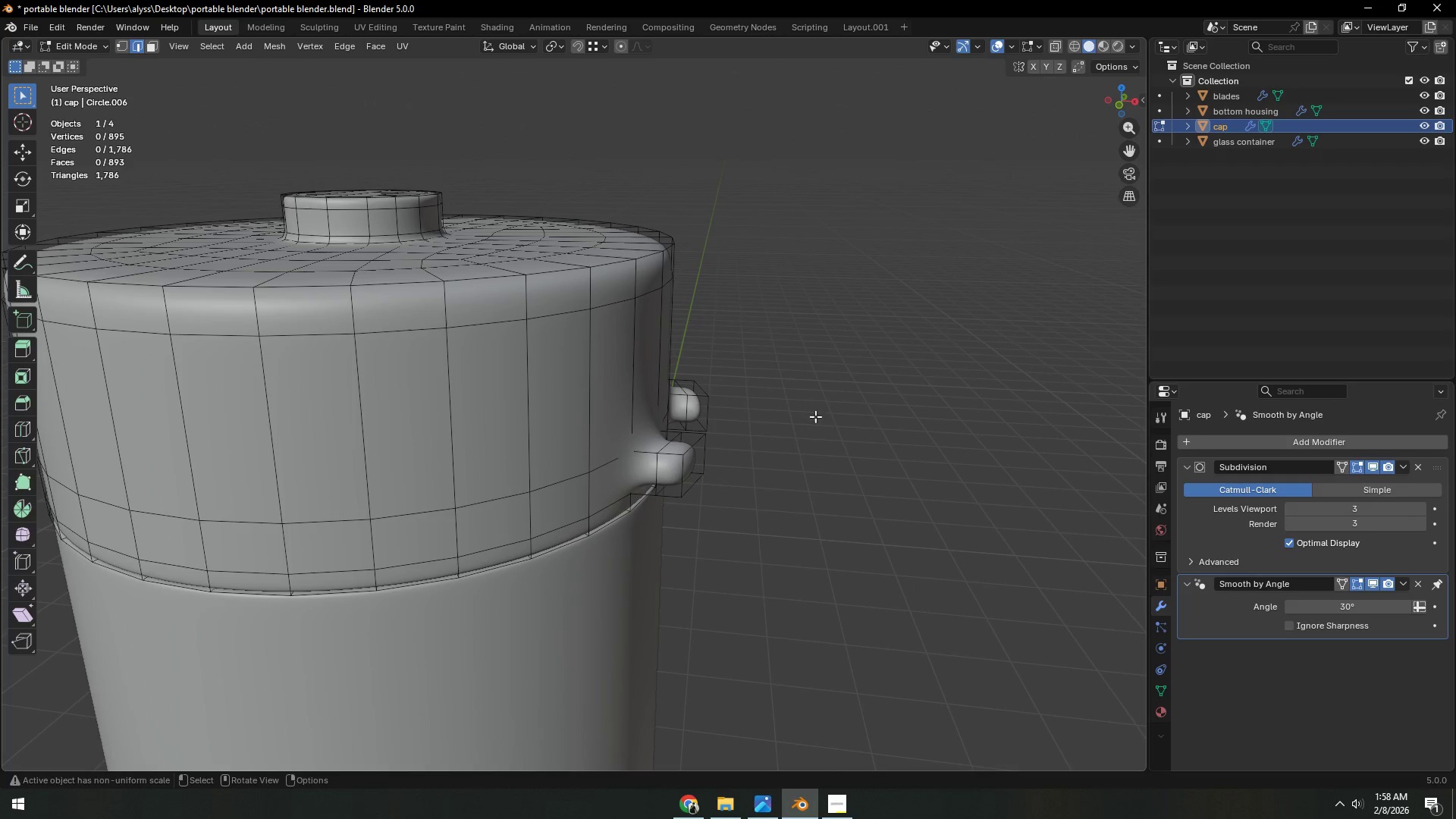 
right_click([686, 406])
 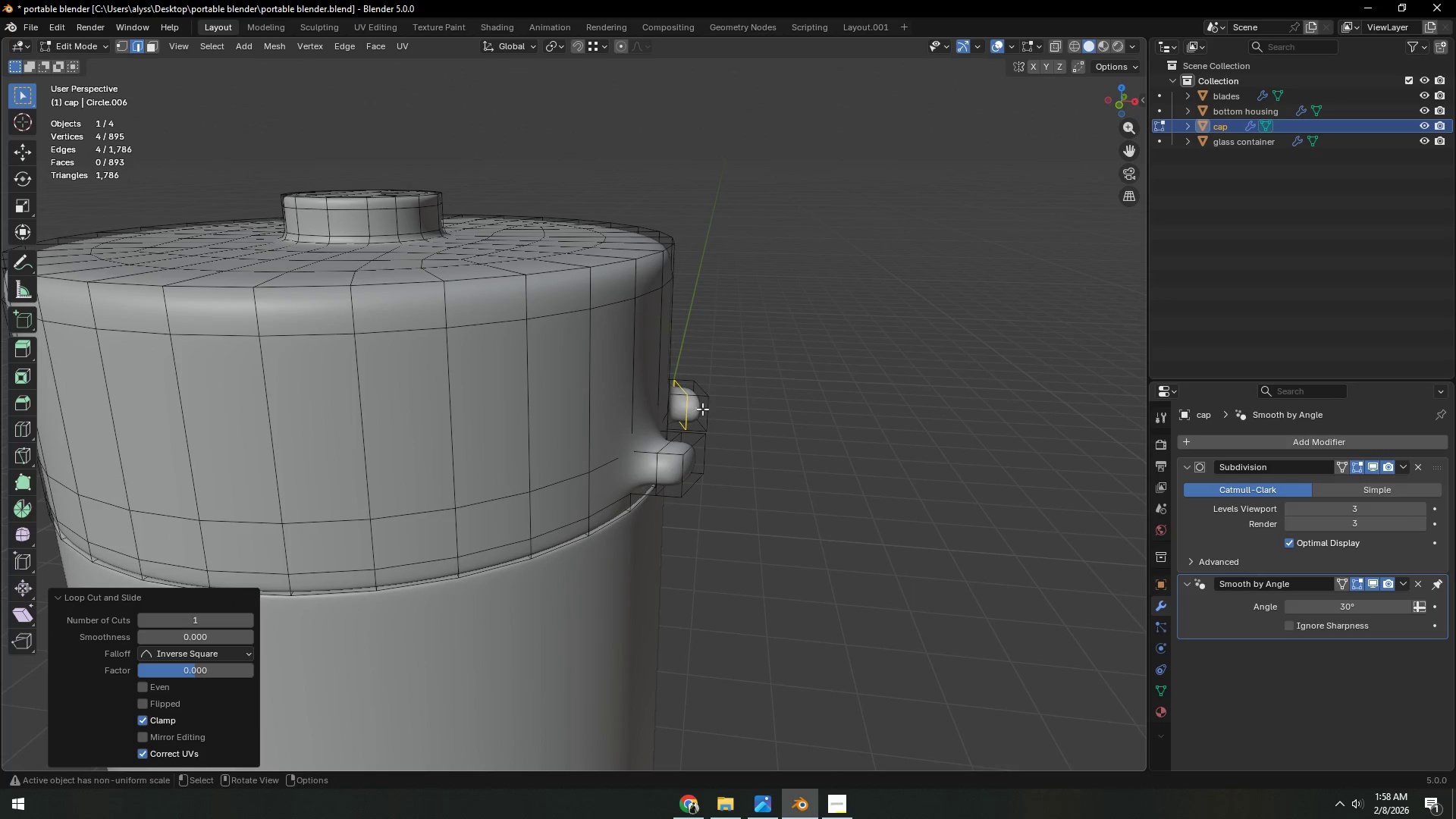 
left_click([812, 413])
 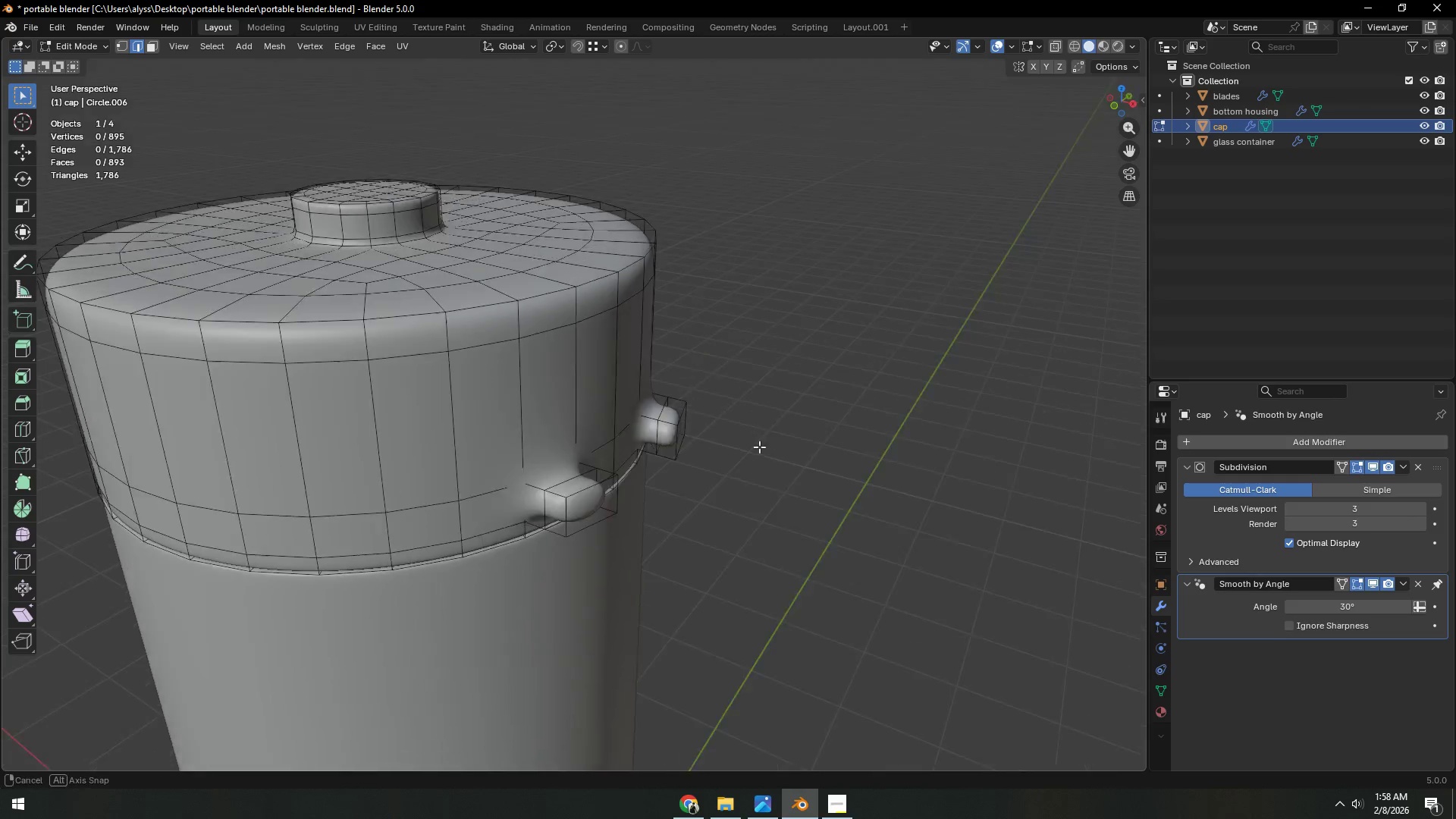 
key(Shift+ShiftLeft)
 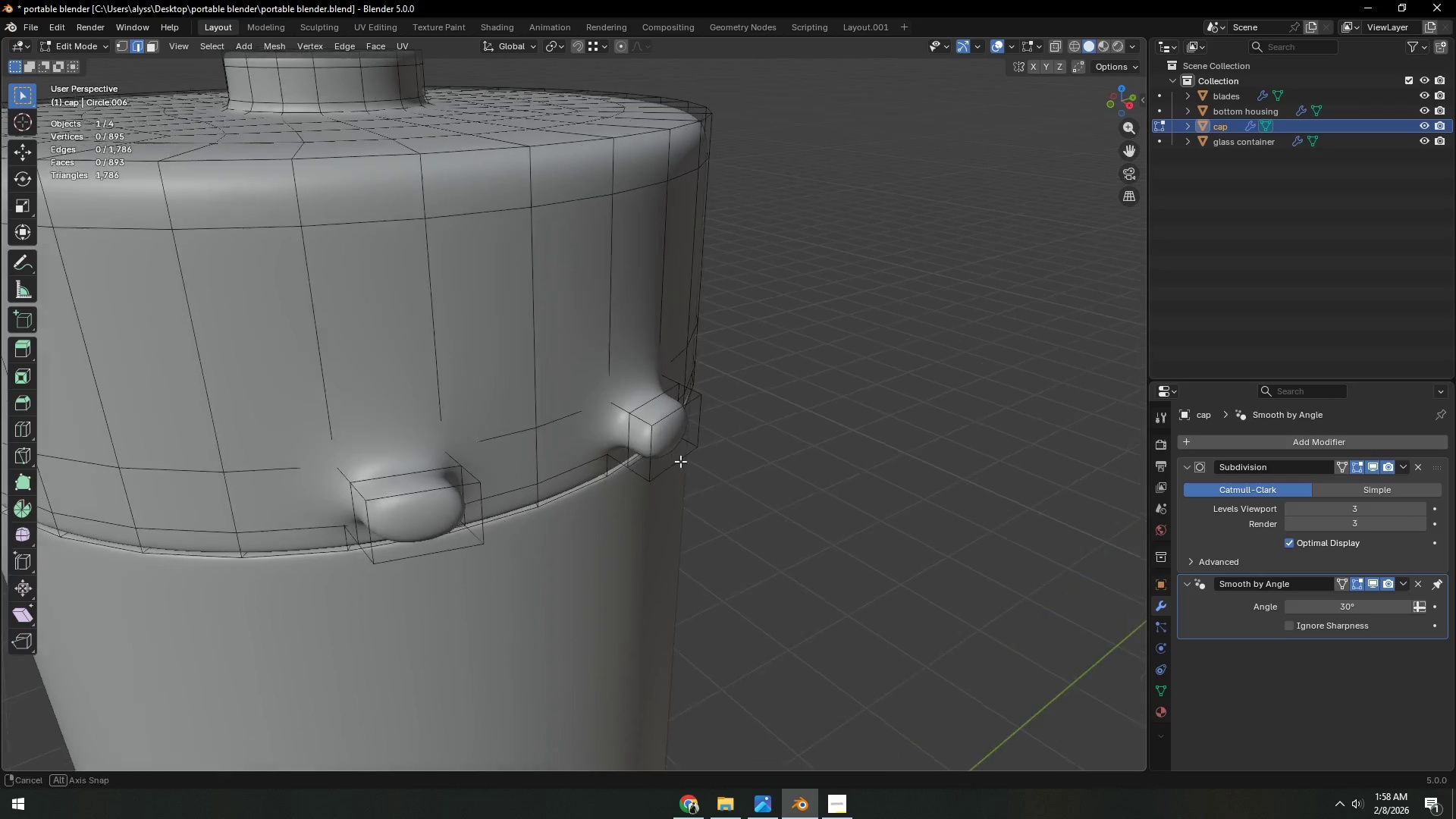 
scroll: coordinate [710, 460], scroll_direction: up, amount: 2.0
 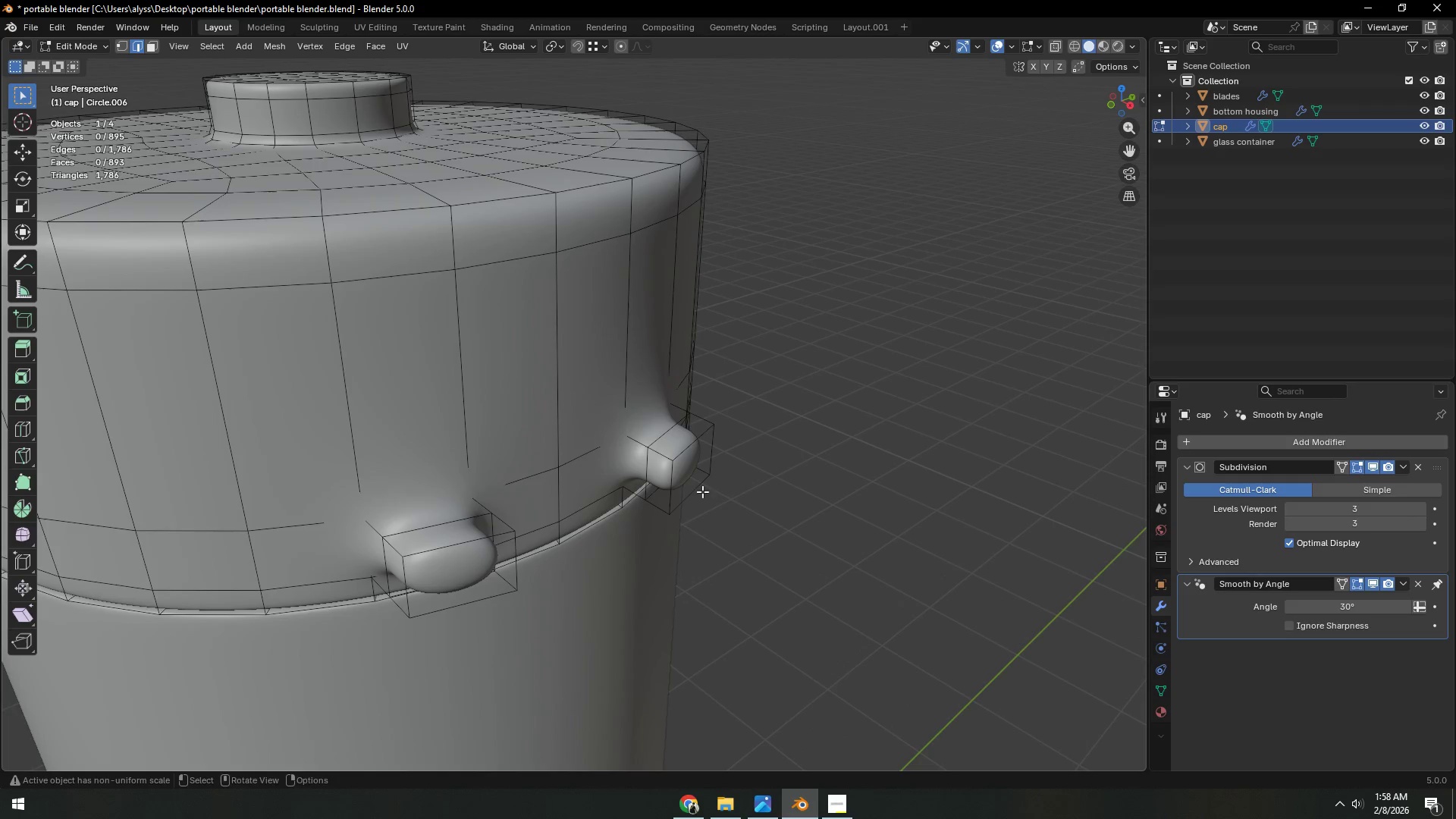 
key(Shift+ShiftLeft)
 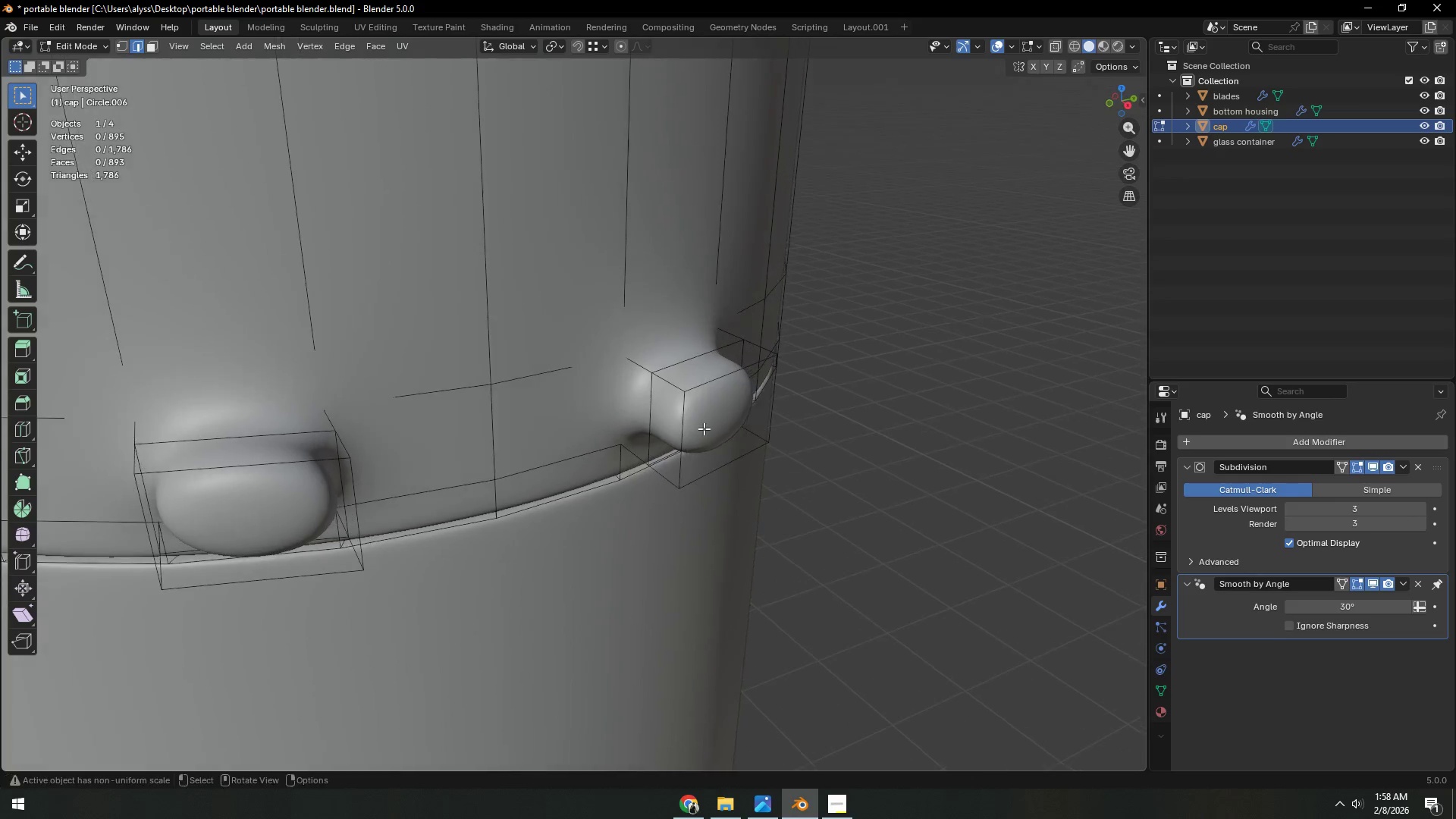 
scroll: coordinate [694, 441], scroll_direction: up, amount: 3.0
 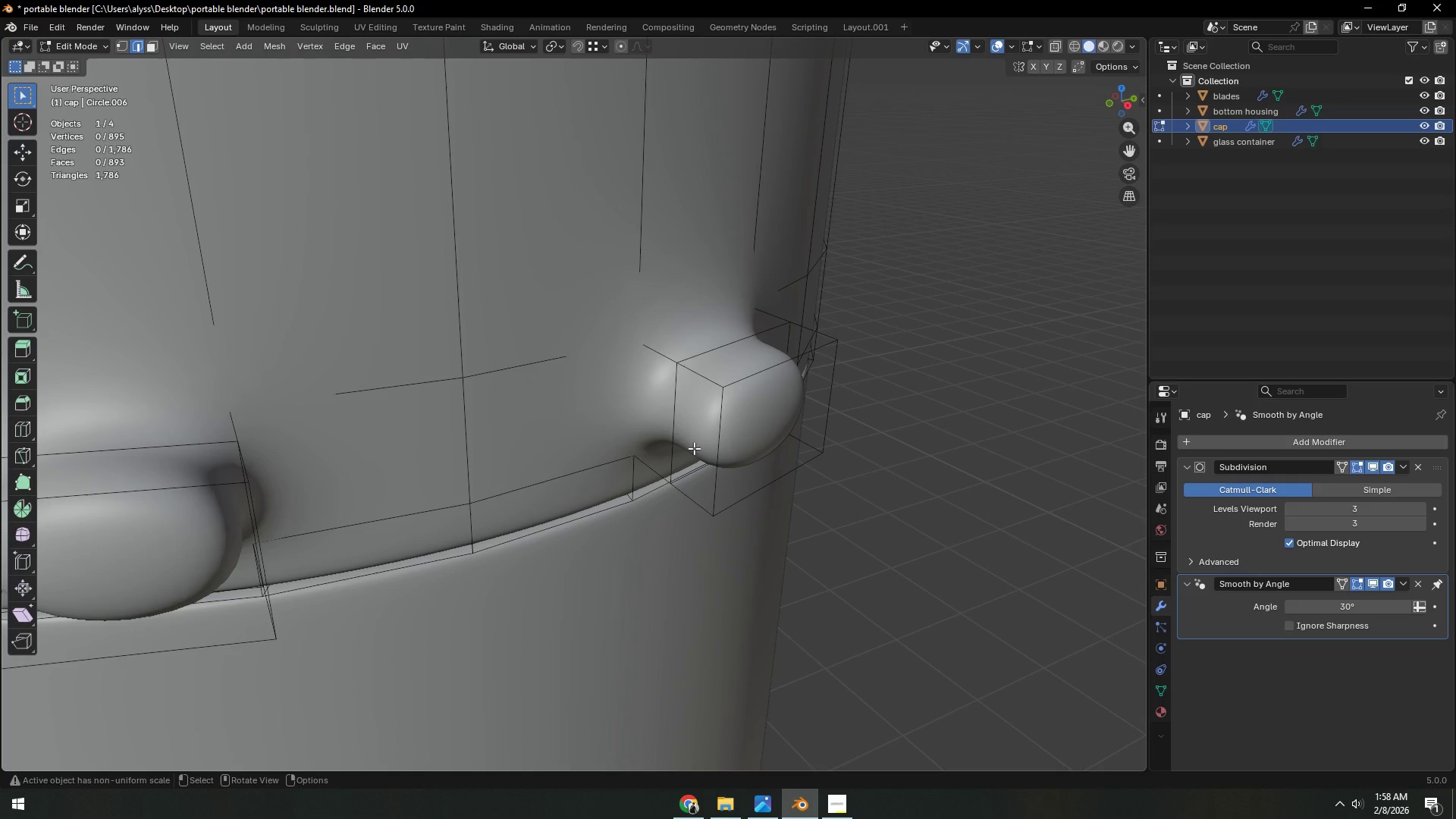 
left_click([694, 448])
 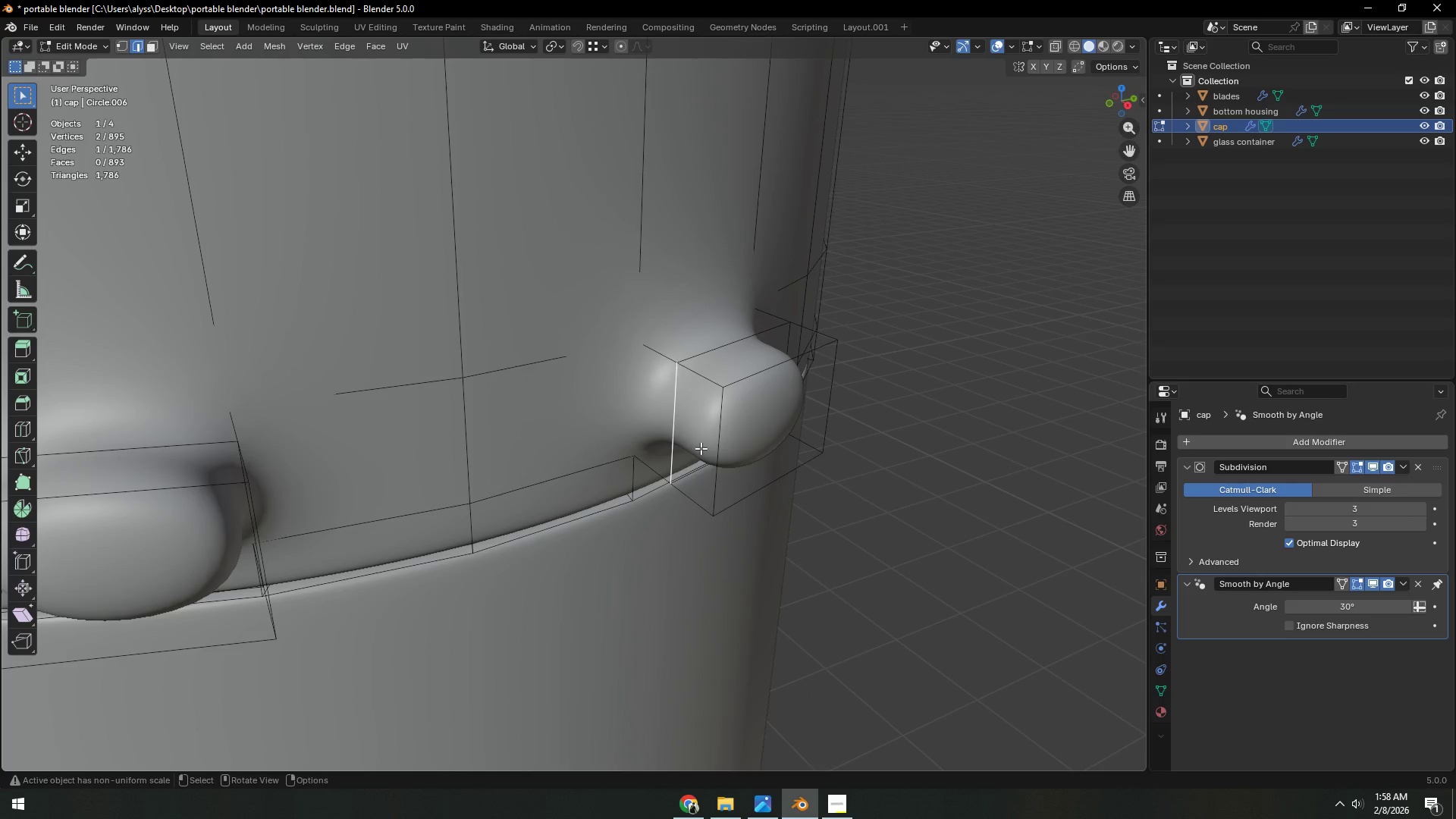 
type(33)
 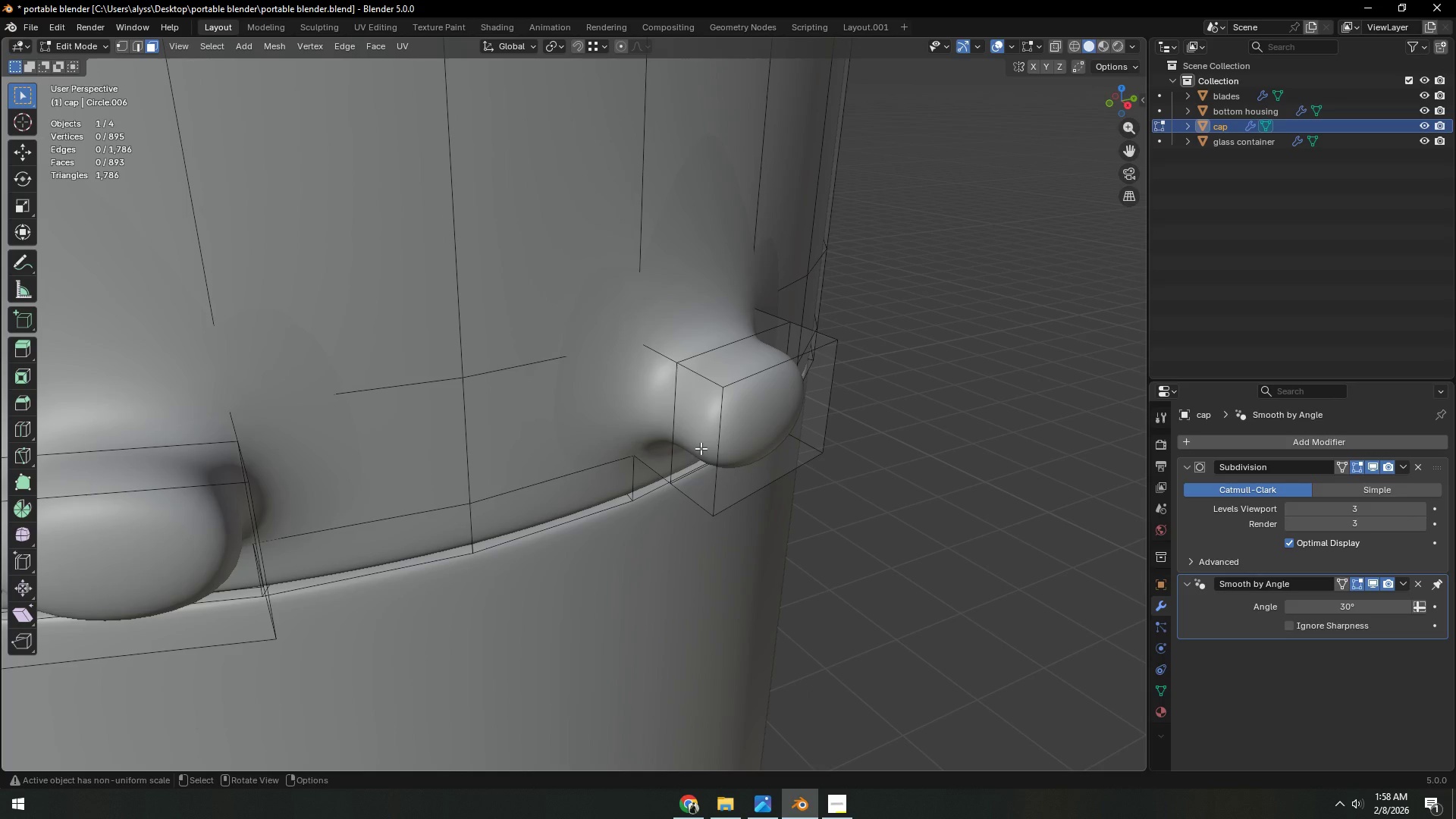 
left_click([701, 448])
 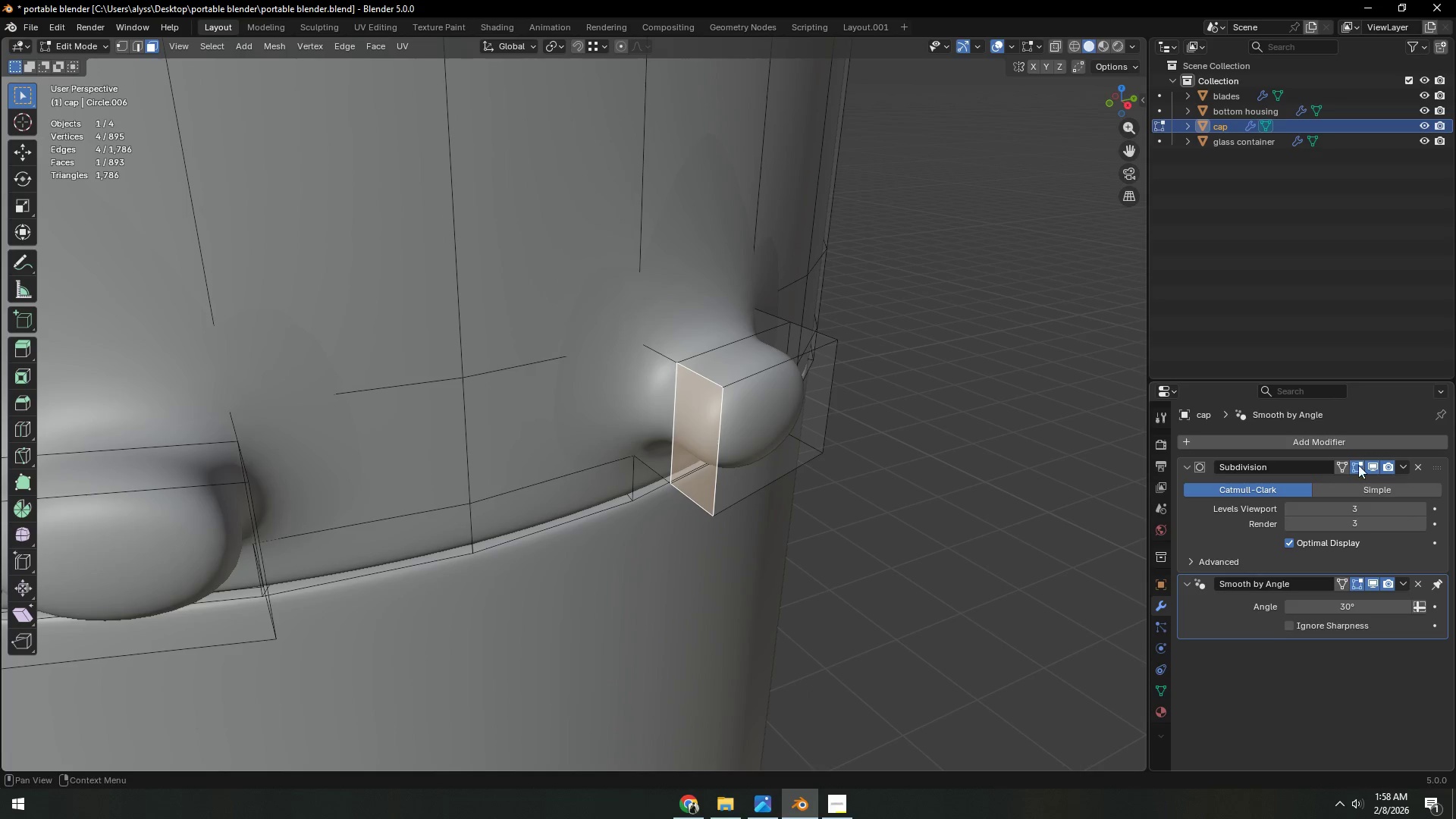 
left_click([1372, 465])
 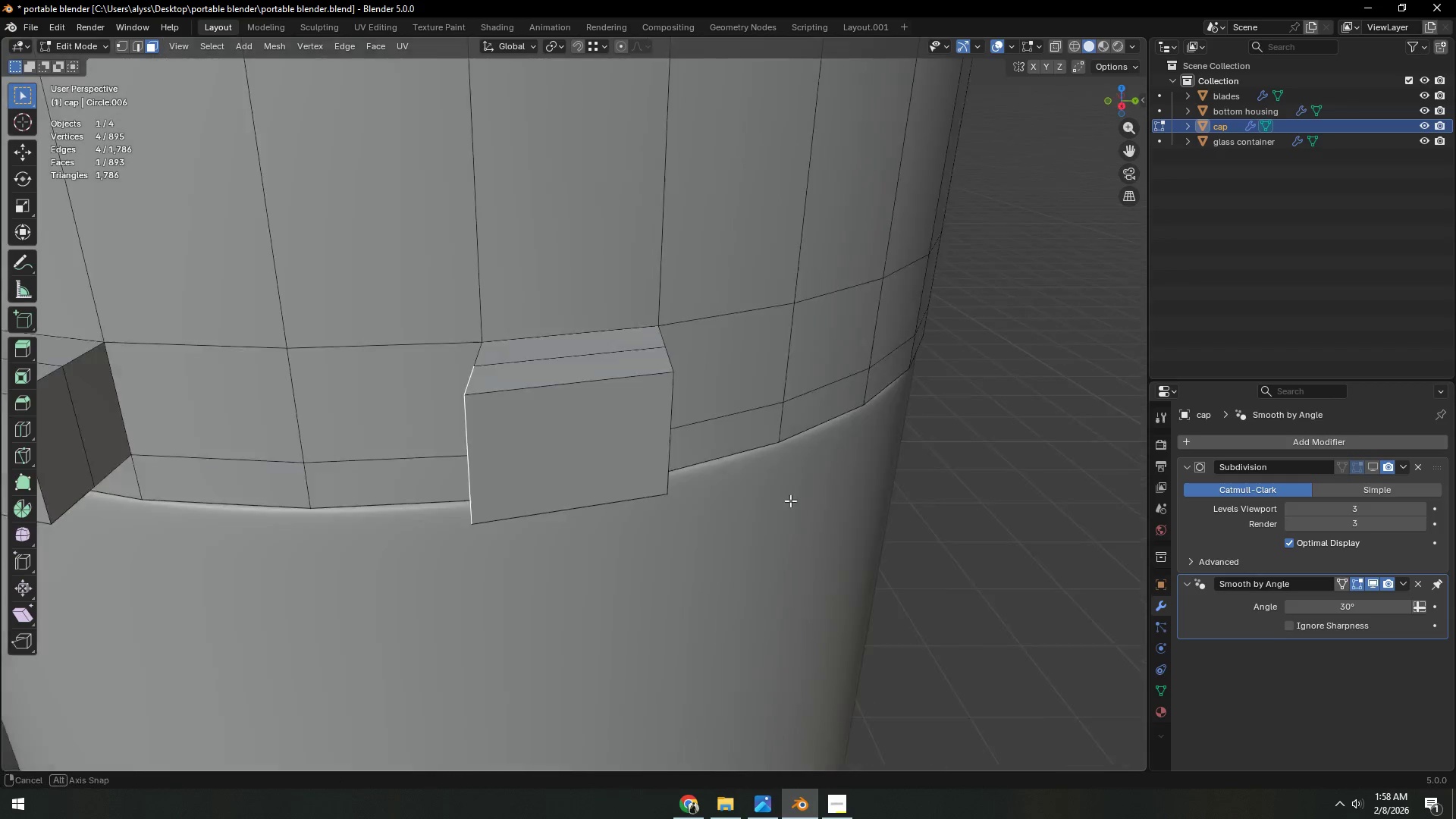 
hold_key(key=ShiftLeft, duration=0.31)
 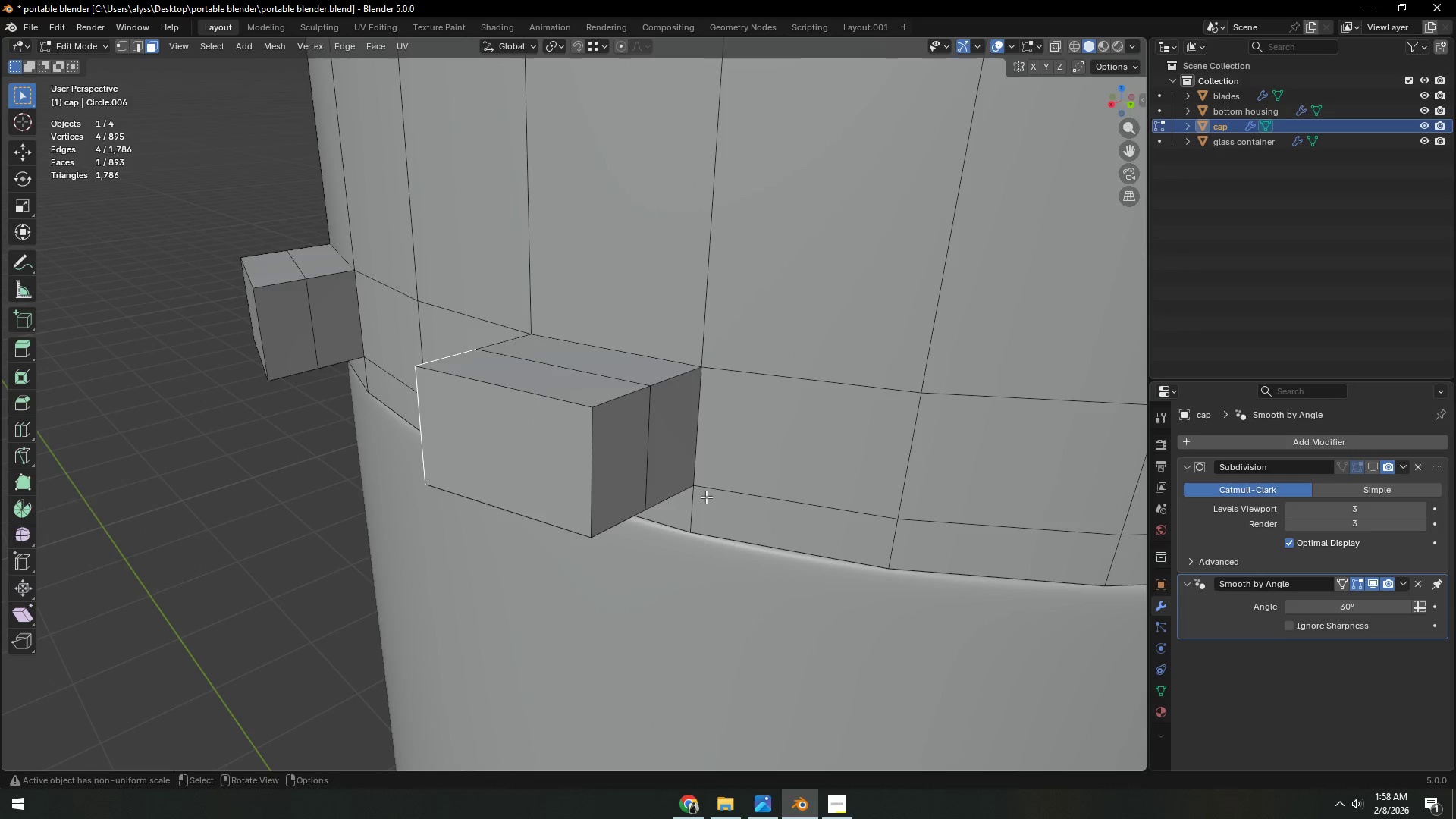 
hold_key(key=ShiftLeft, duration=0.53)
left_click([286, 331])
 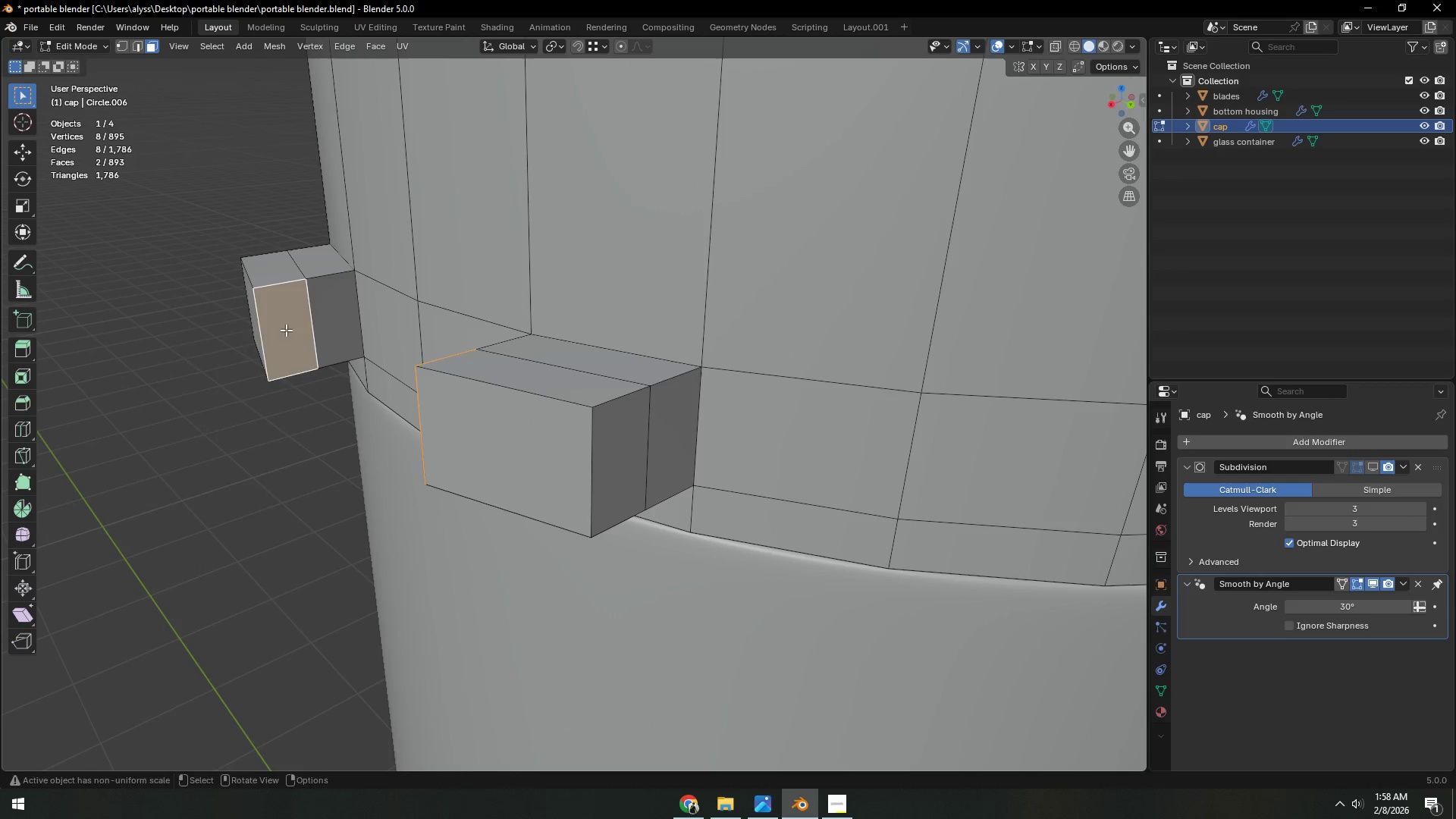 
key(X)
 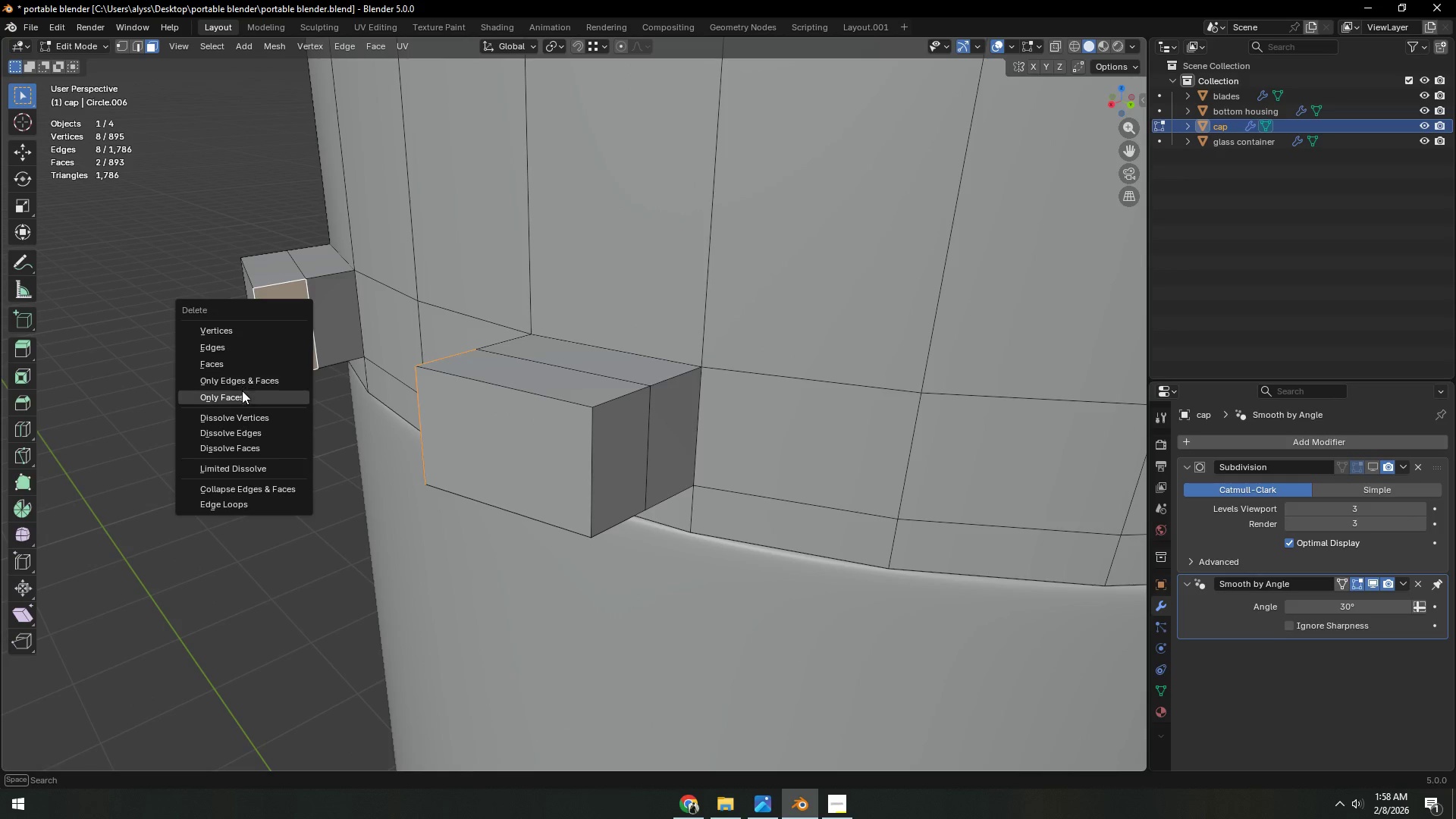 
left_click([242, 395])
 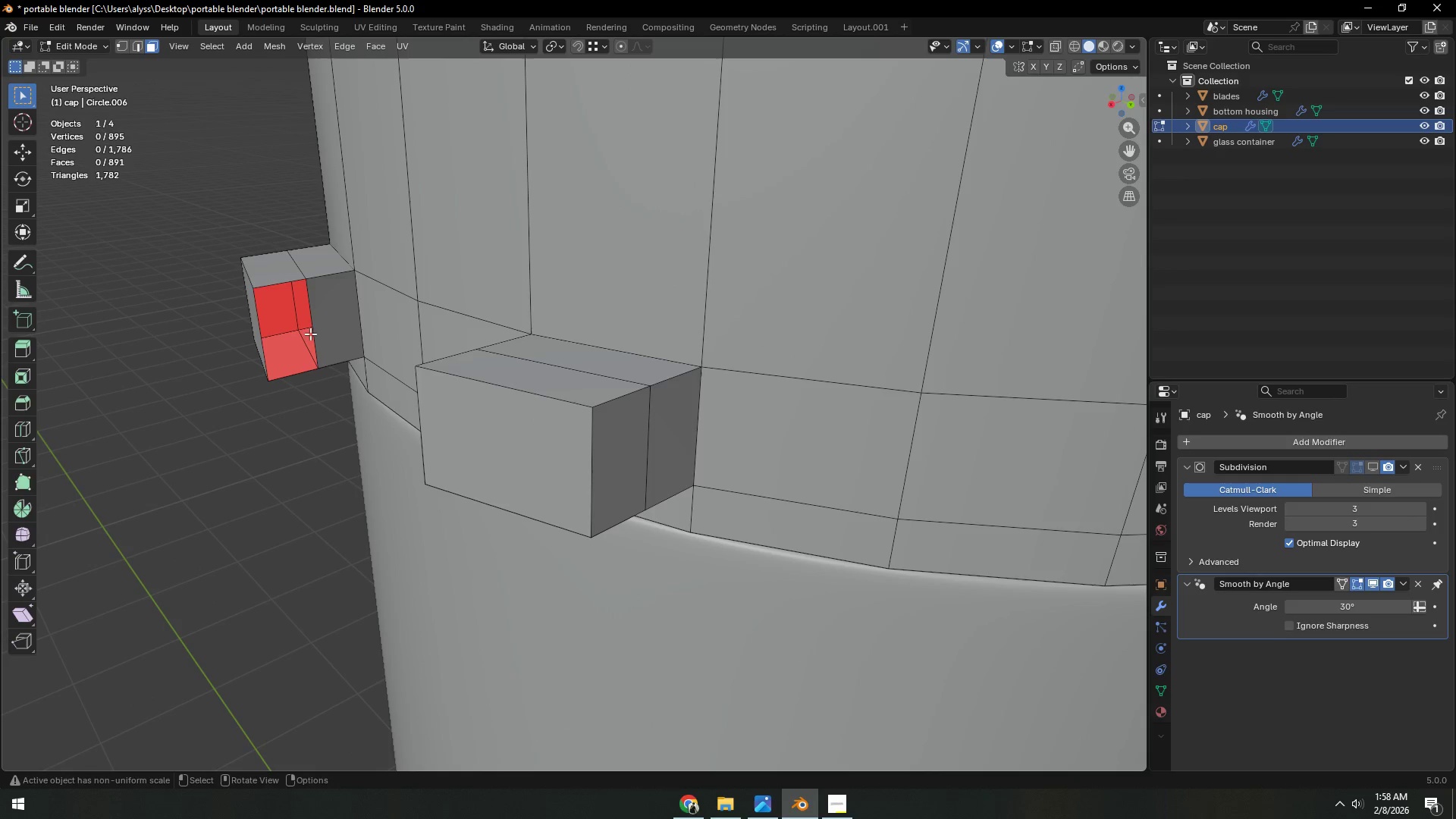 
key(2)
 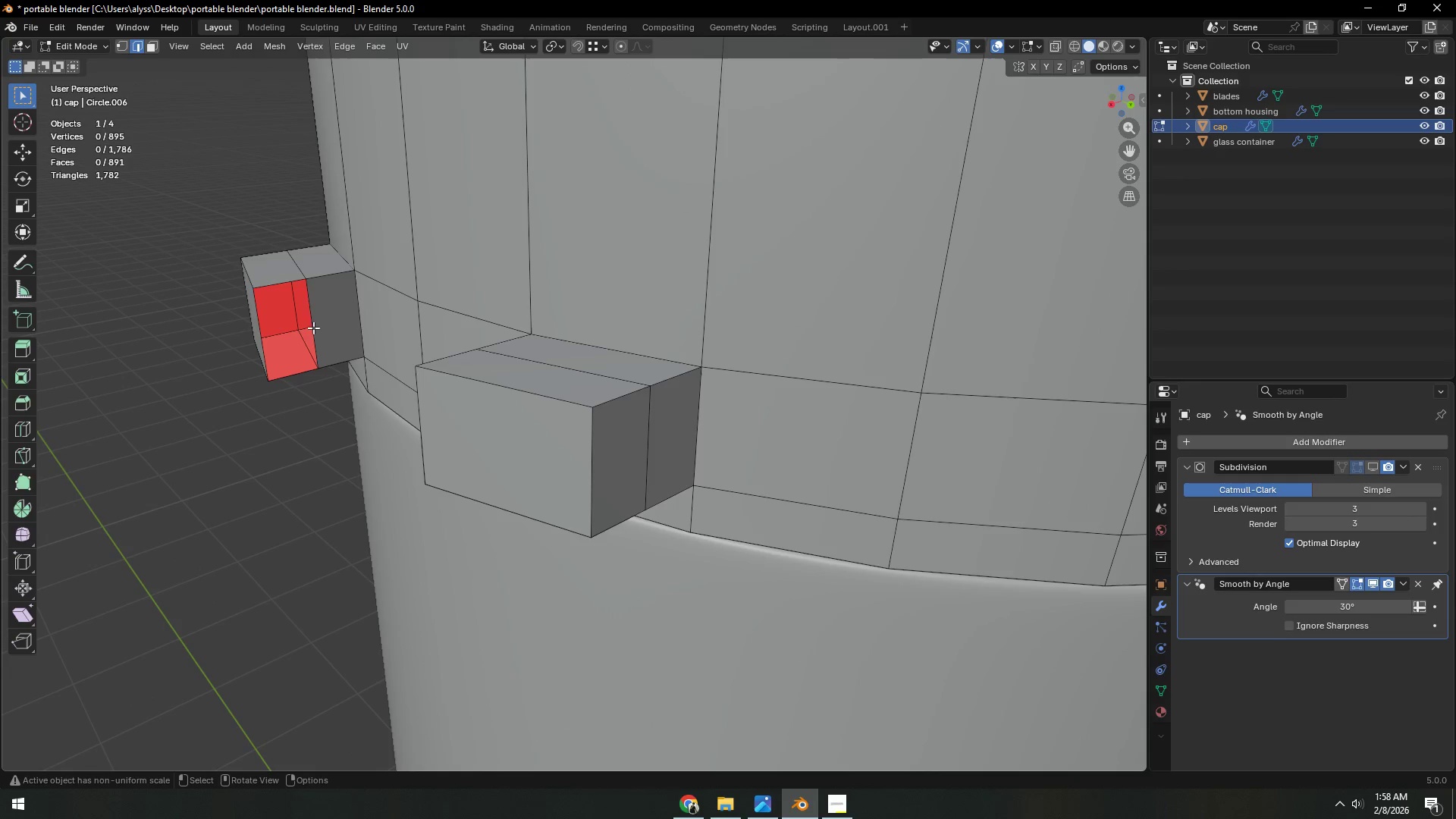 
left_click([313, 328])
 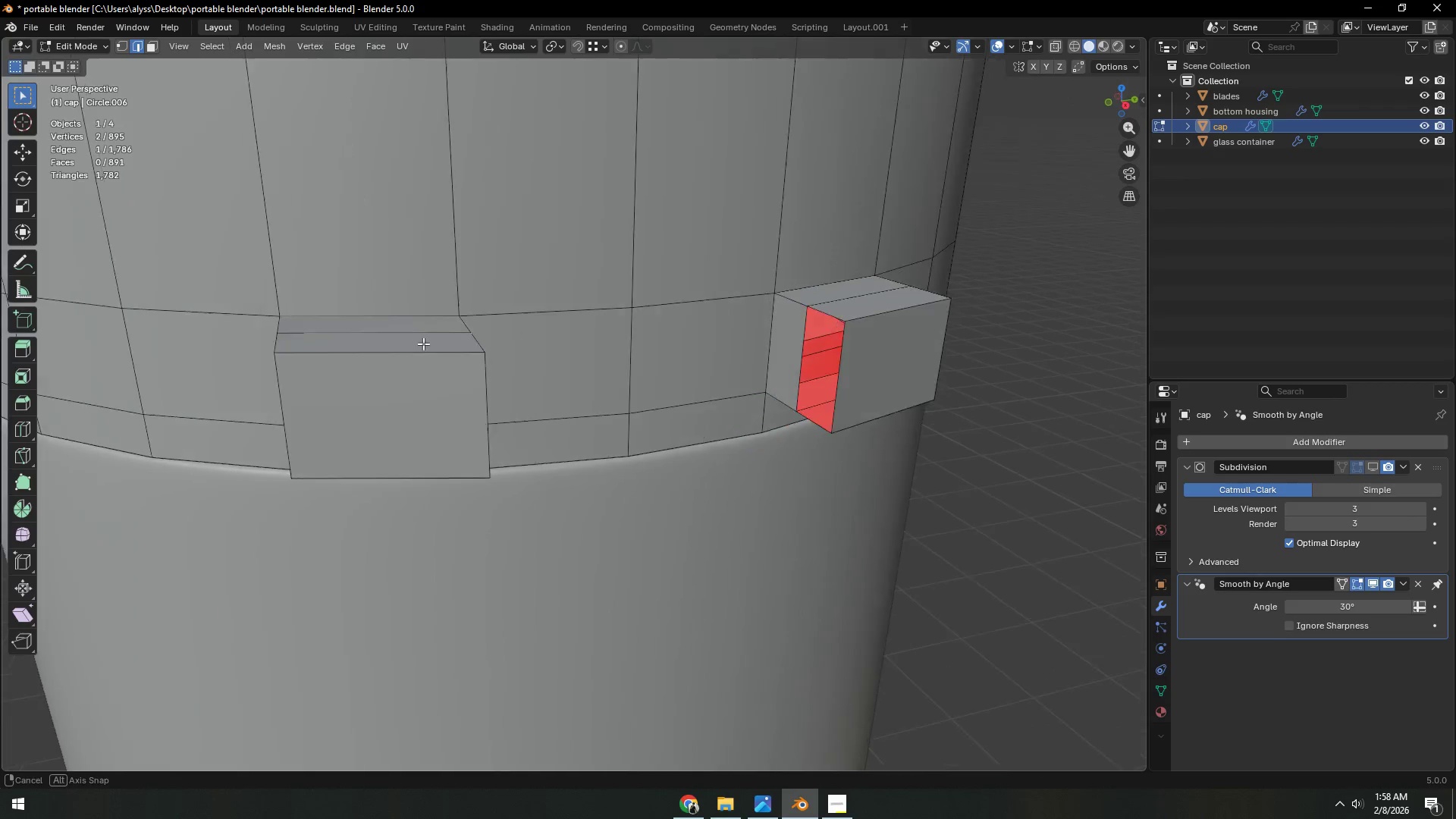 
hold_key(key=ShiftLeft, duration=0.59)
left_click([805, 343])
 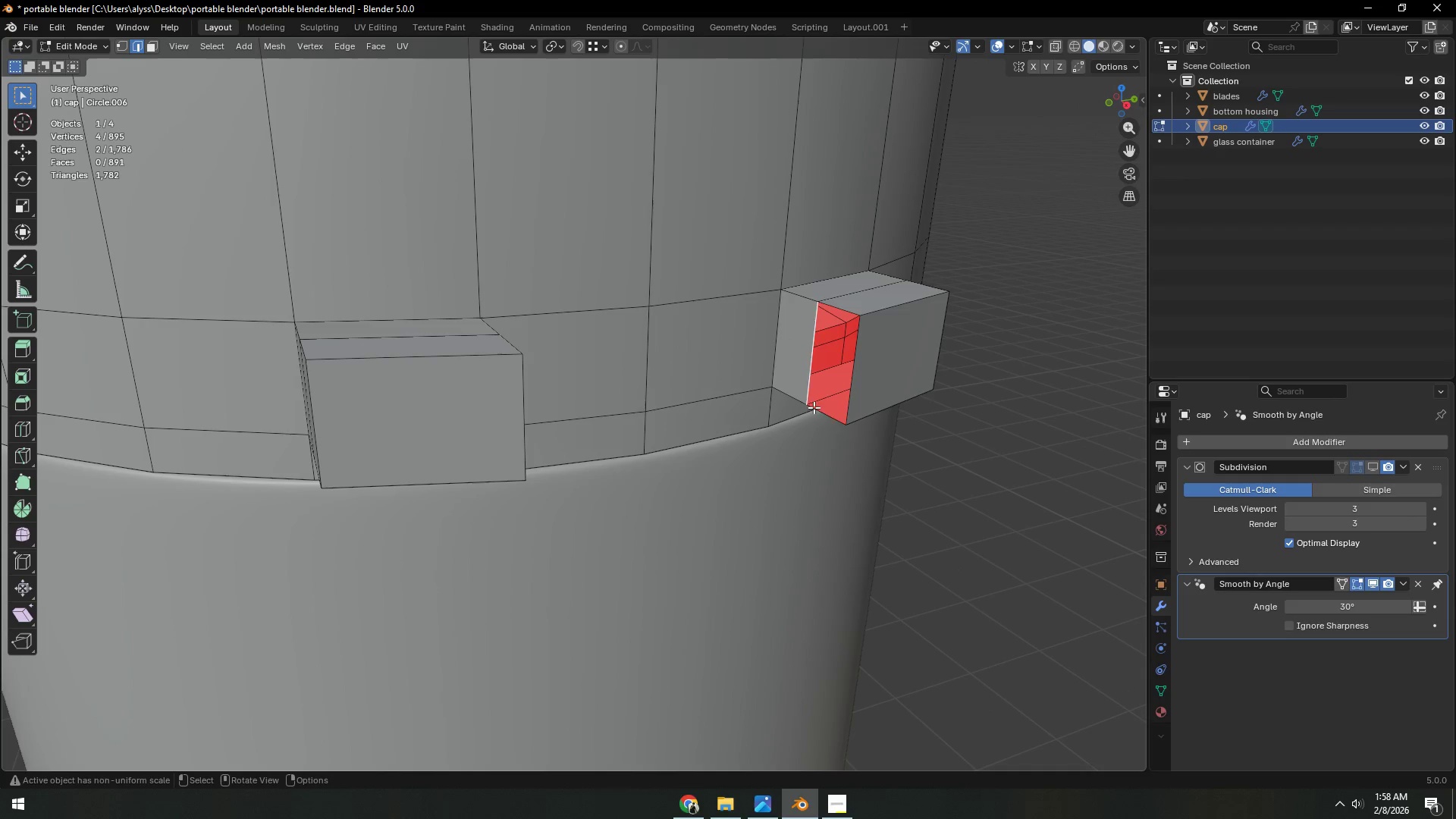 
left_click([814, 407])
 